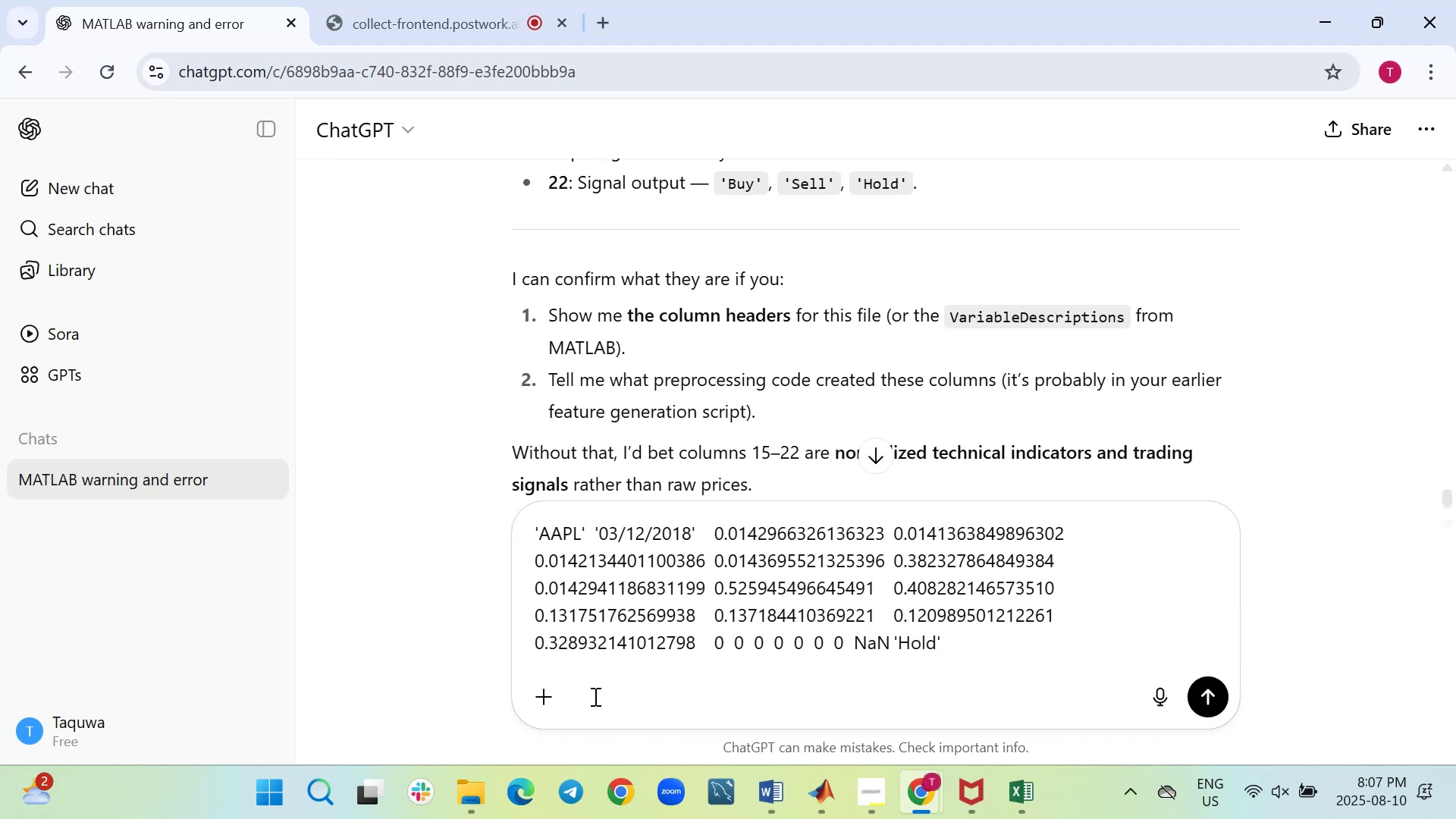 
key(Enter)
 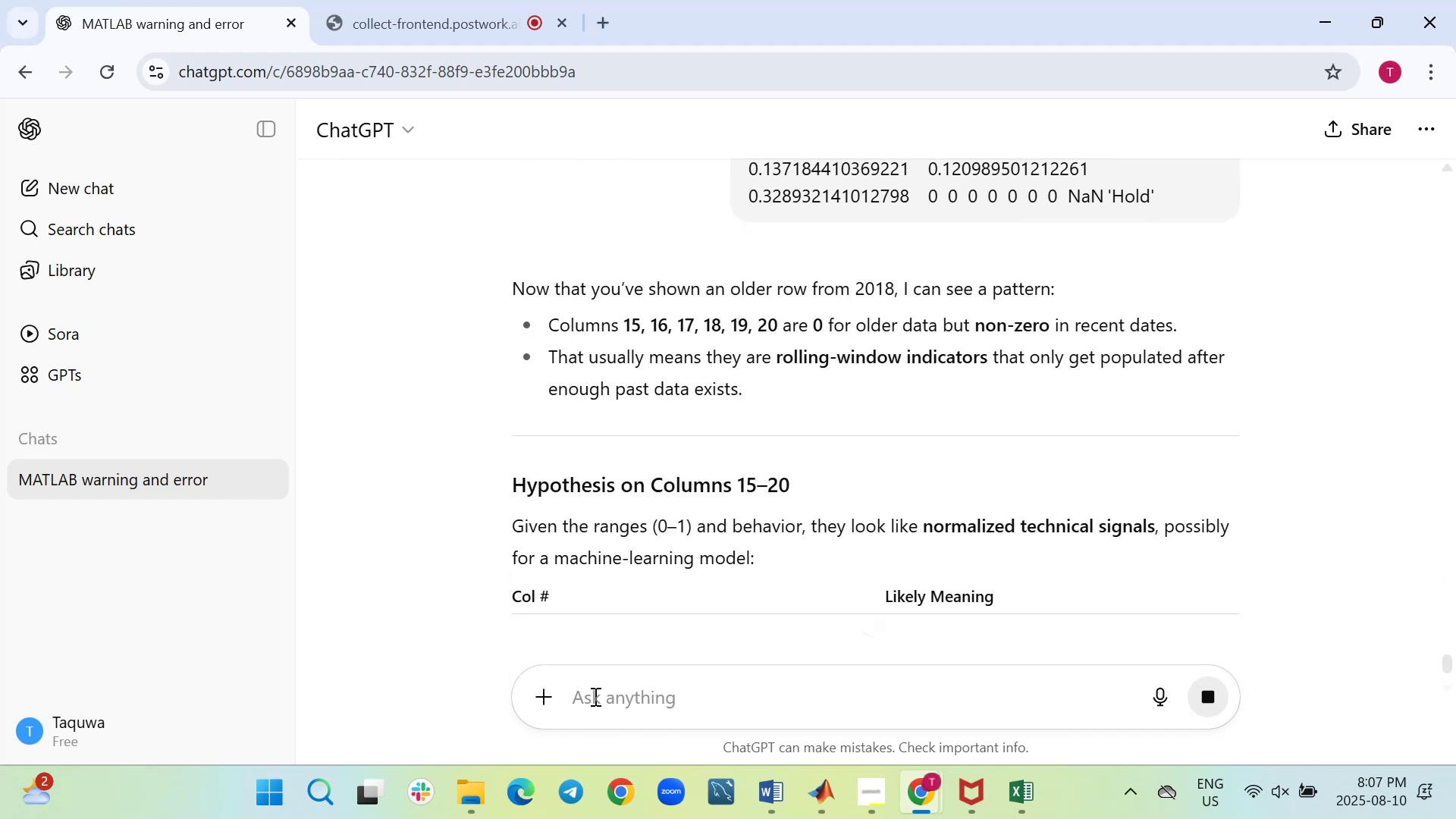 
wait(5.49)
 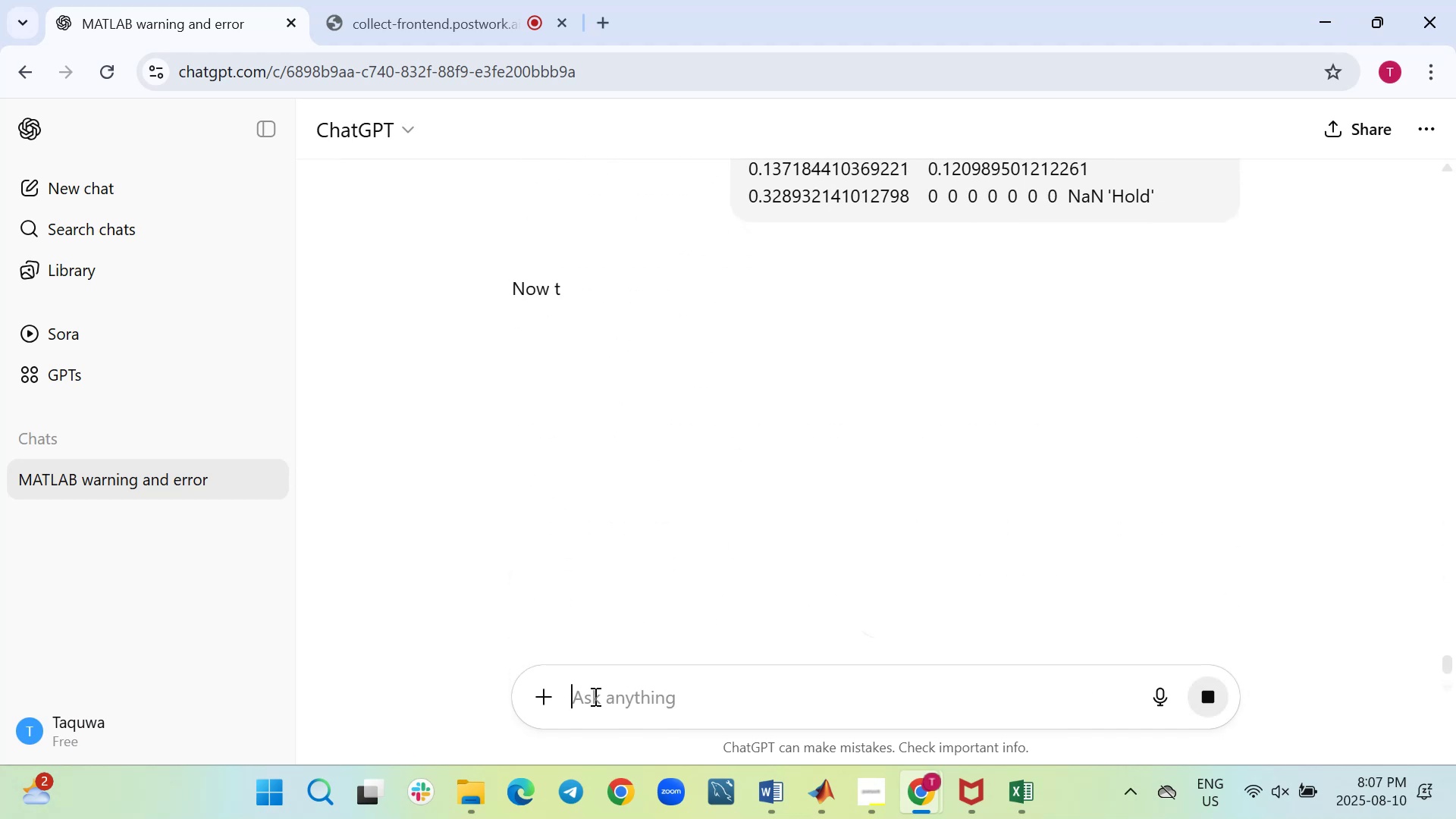 
scroll: coordinate [676, 555], scroll_direction: down, amount: 2.0
 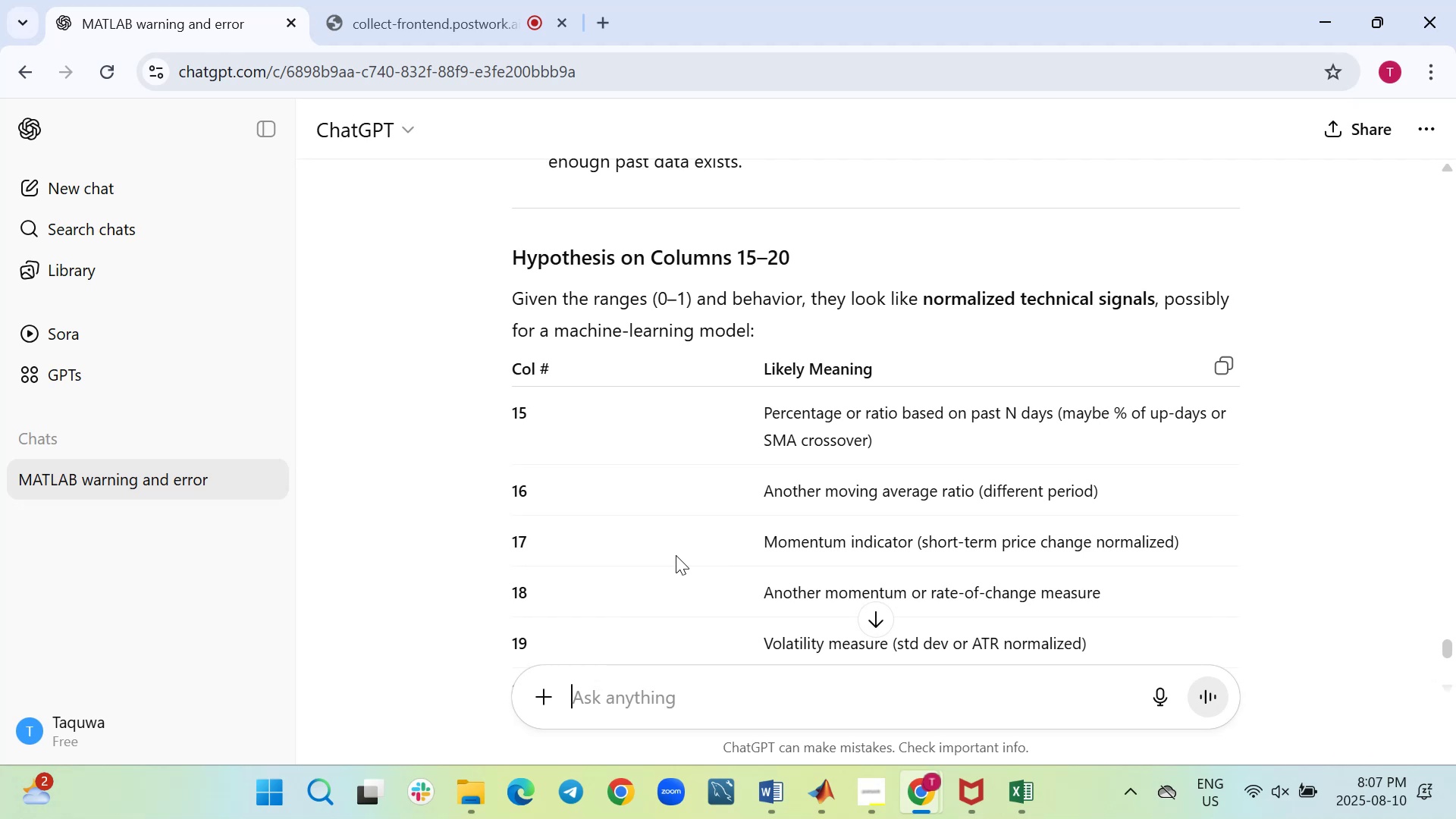 
wait(13.82)
 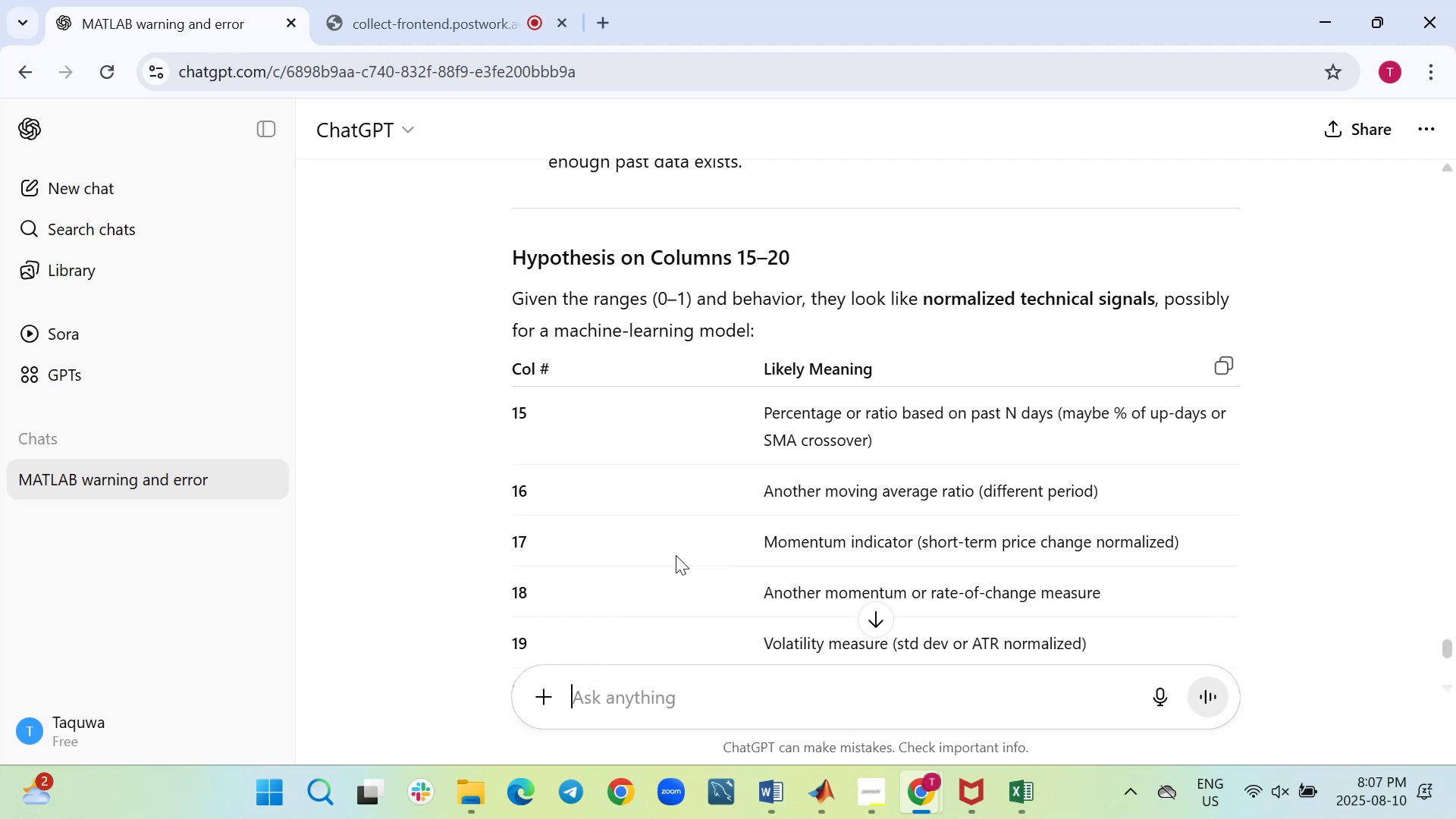 
scroll: coordinate [676, 555], scroll_direction: down, amount: 3.0
 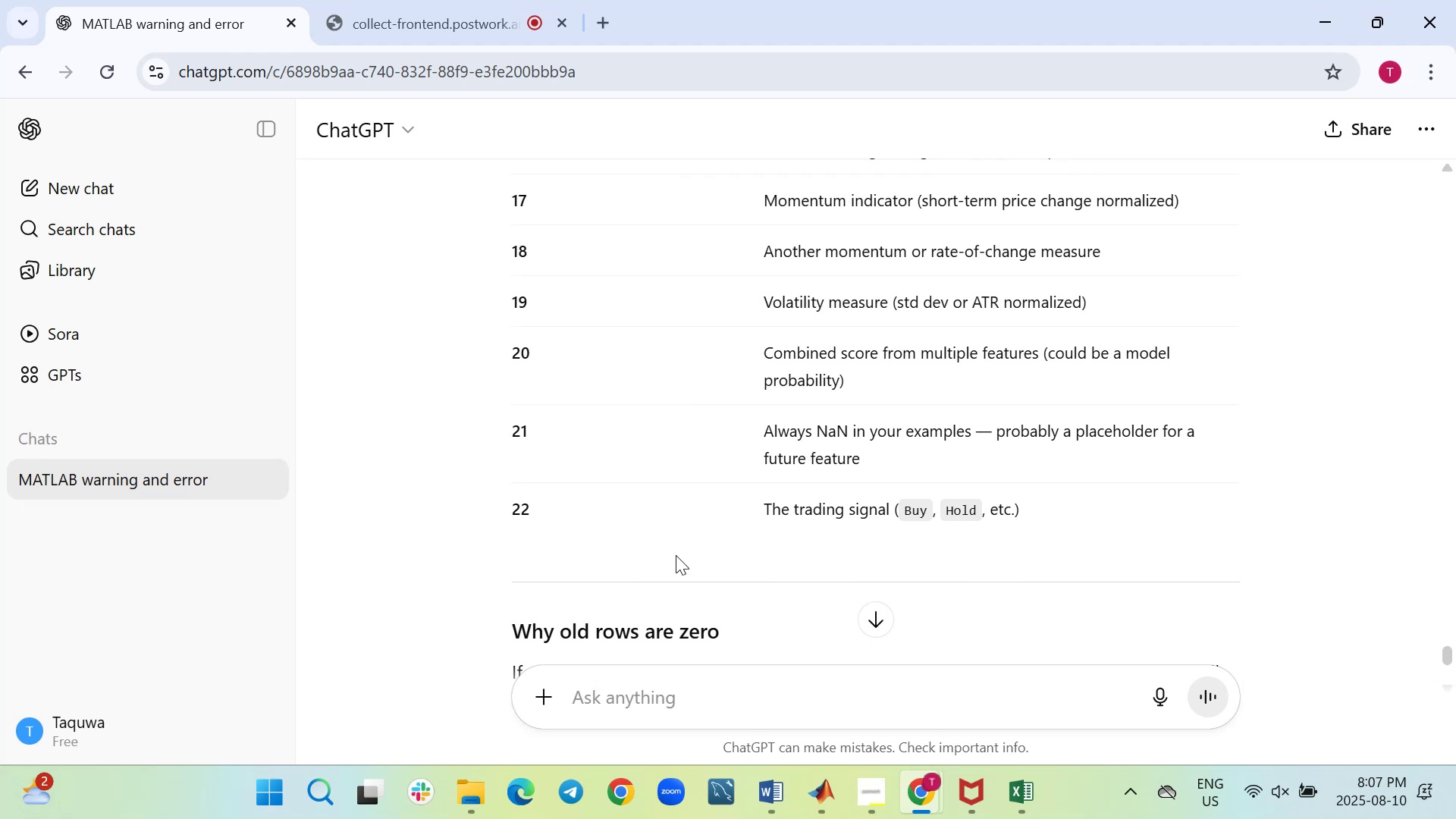 
wait(6.09)
 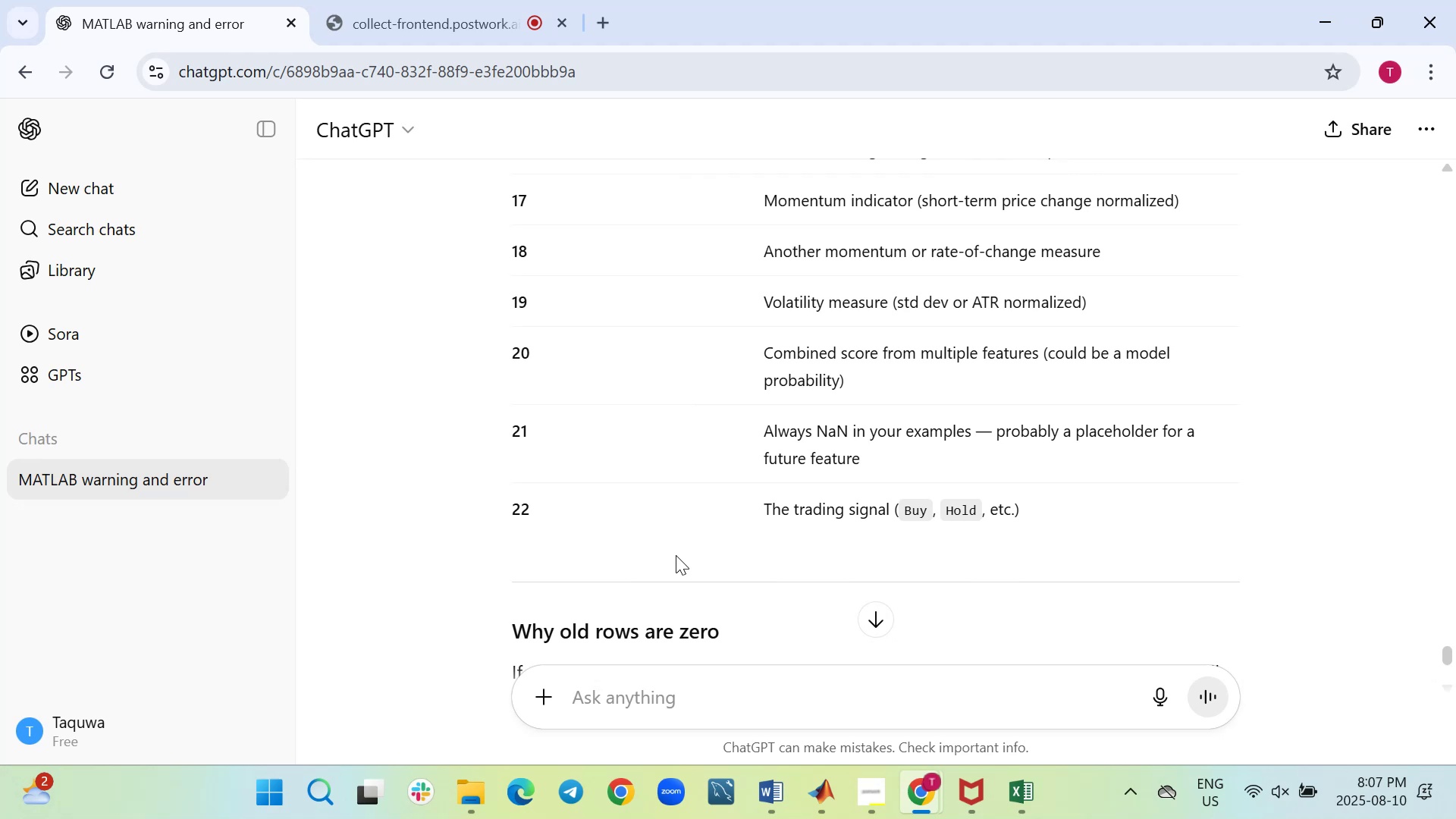 
scroll: coordinate [676, 555], scroll_direction: up, amount: 3.0
 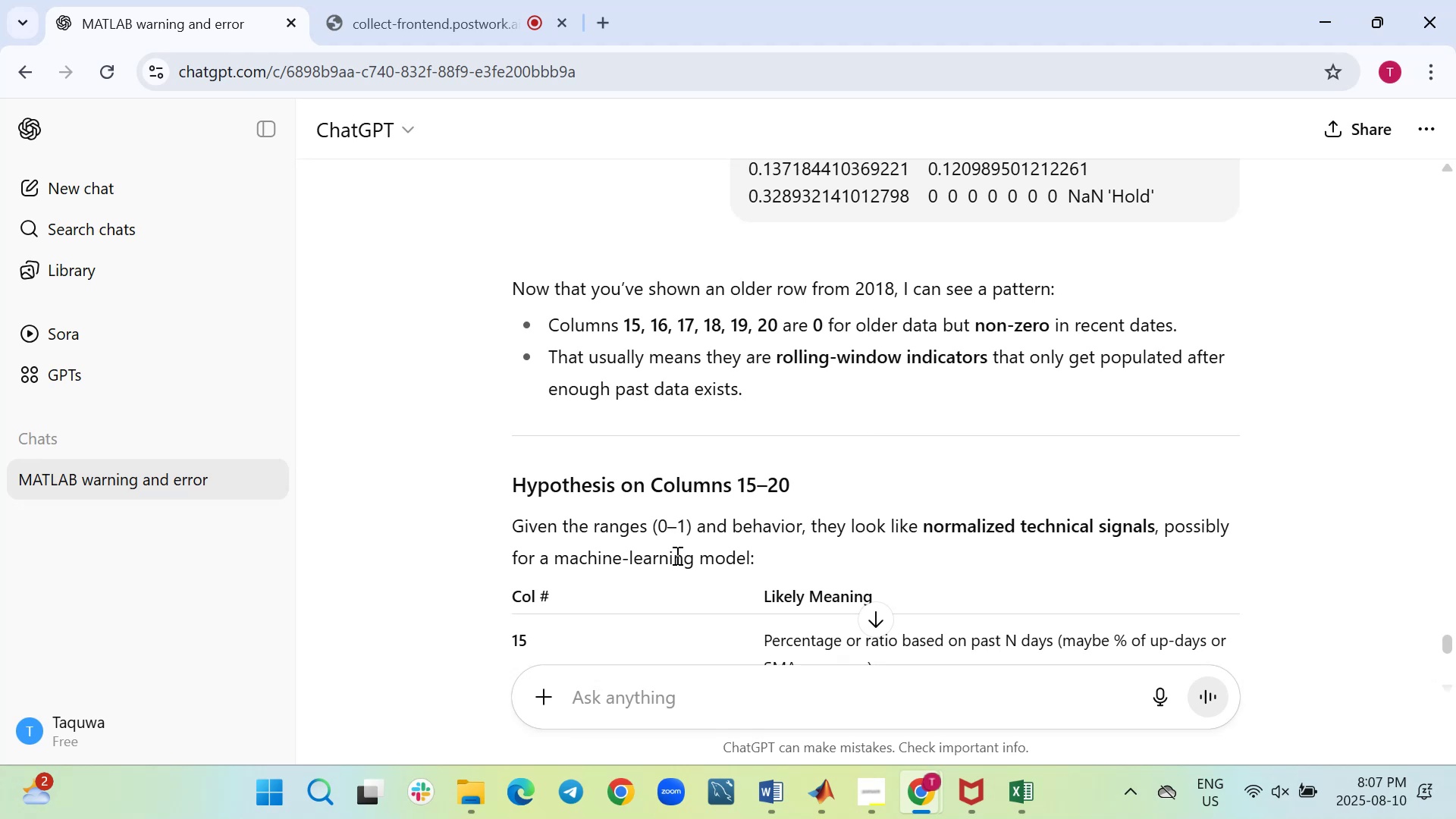 
scroll: coordinate [676, 555], scroll_direction: down, amount: 4.0
 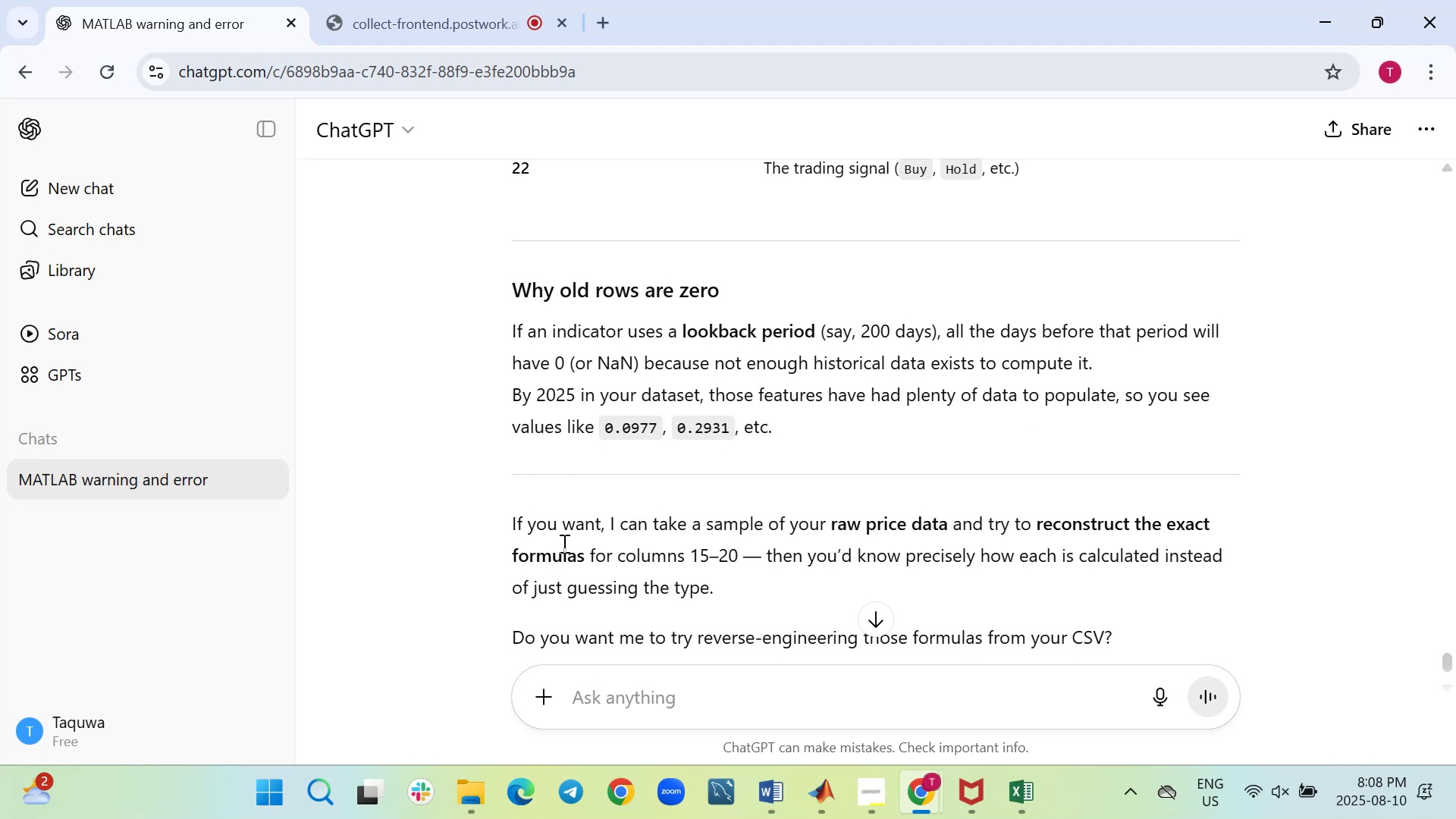 
wait(25.72)
 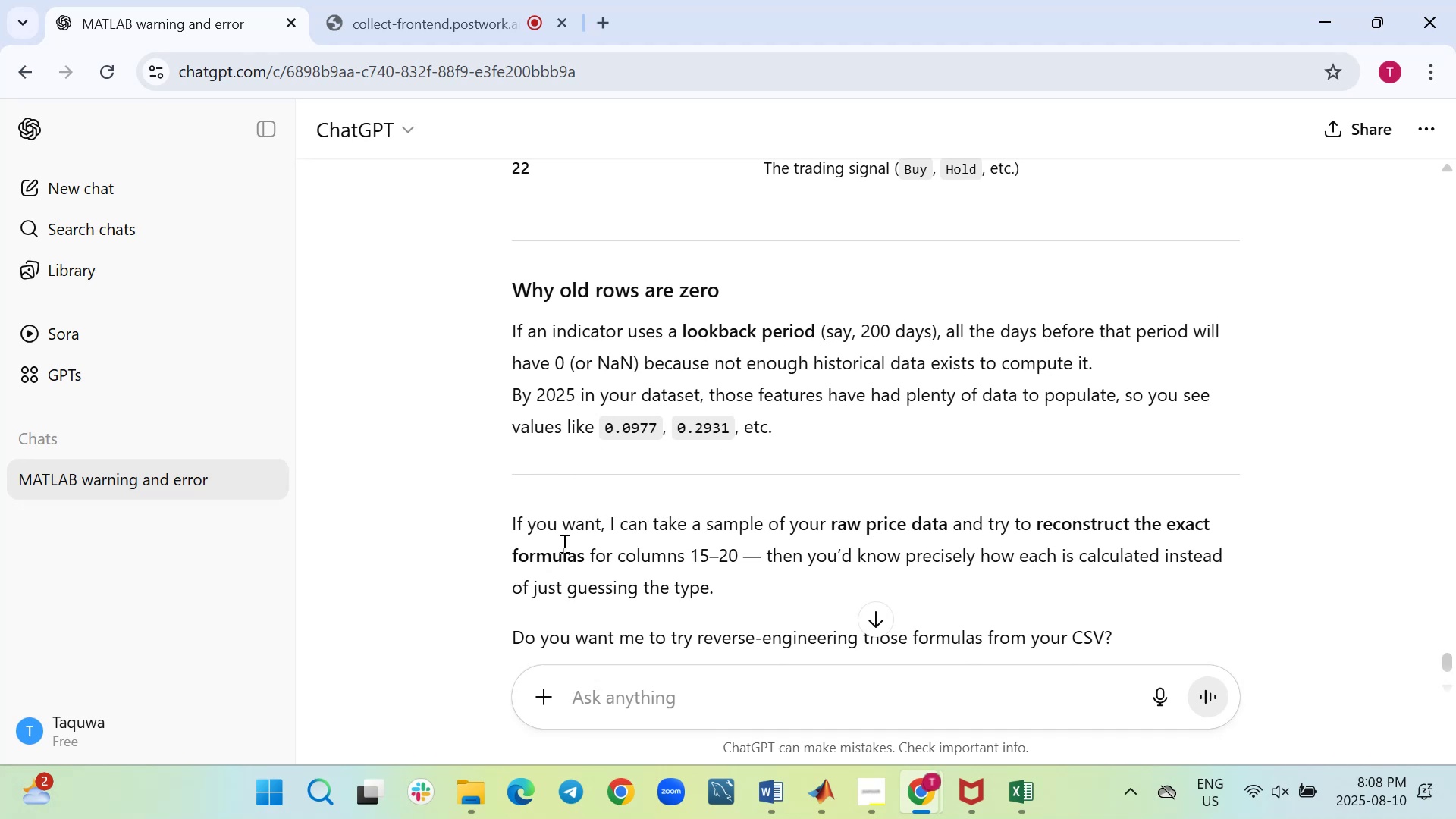 
scroll: coordinate [579, 582], scroll_direction: down, amount: 1.0
 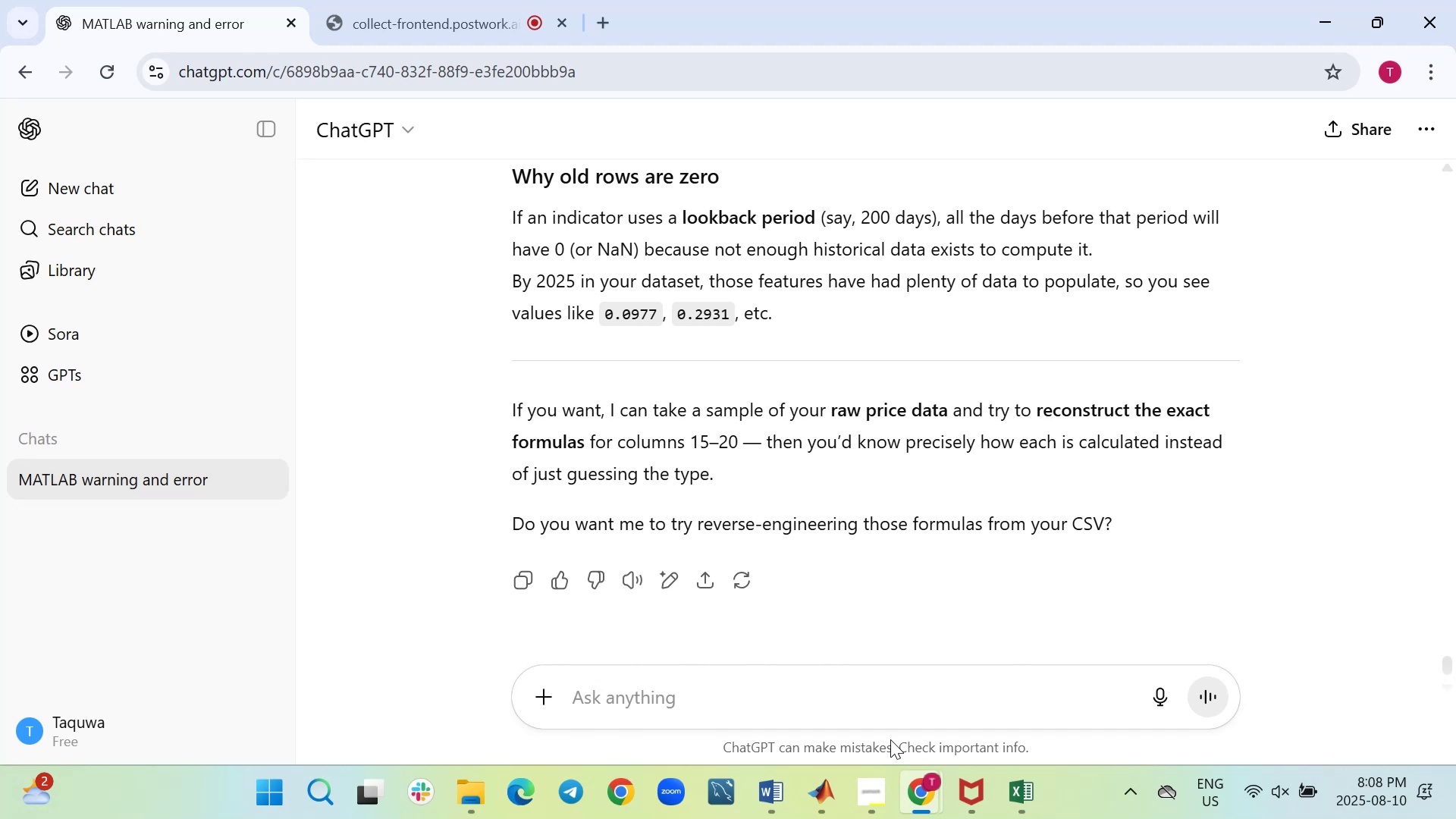 
wait(12.11)
 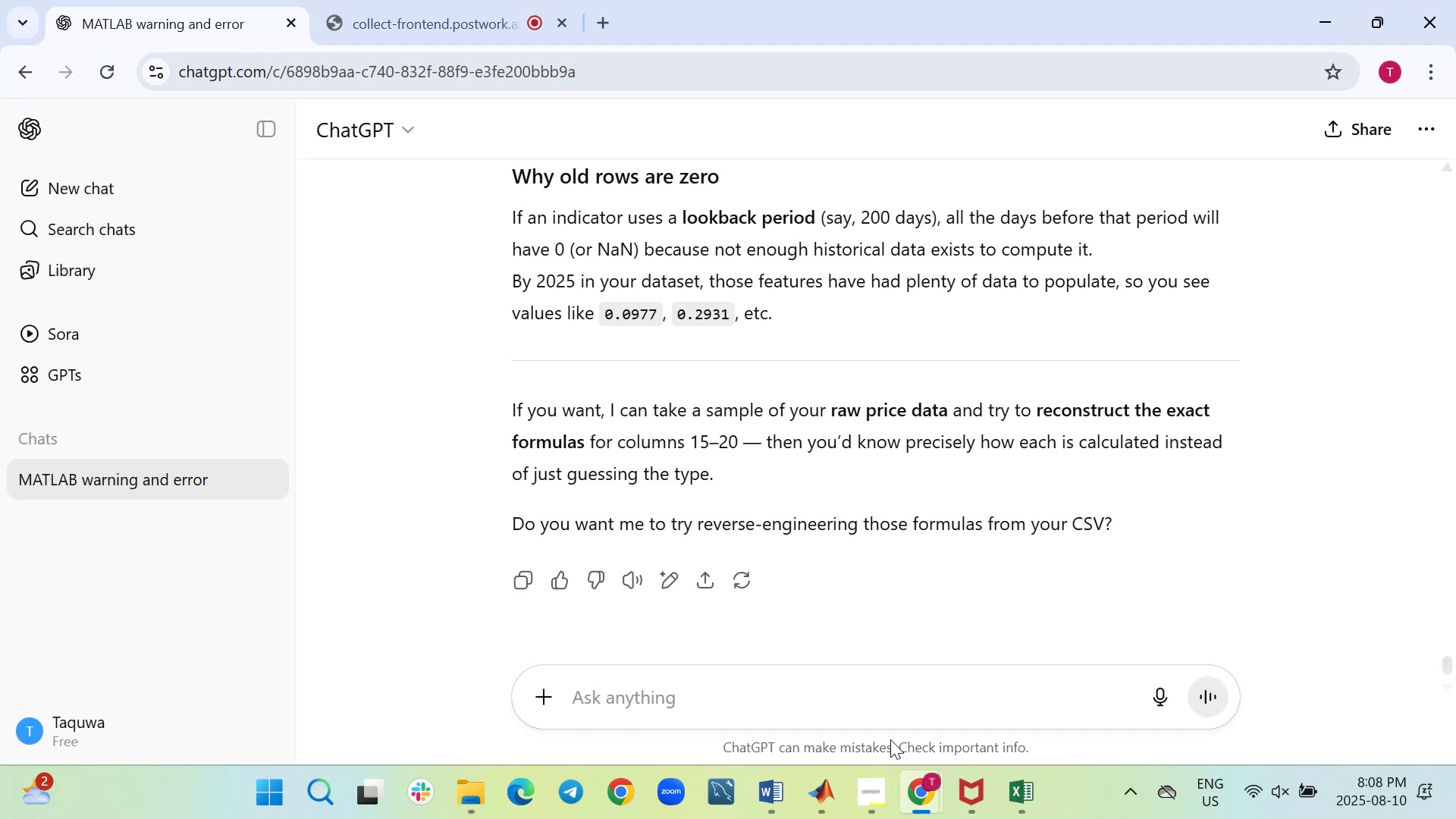 
left_click([481, 218])
 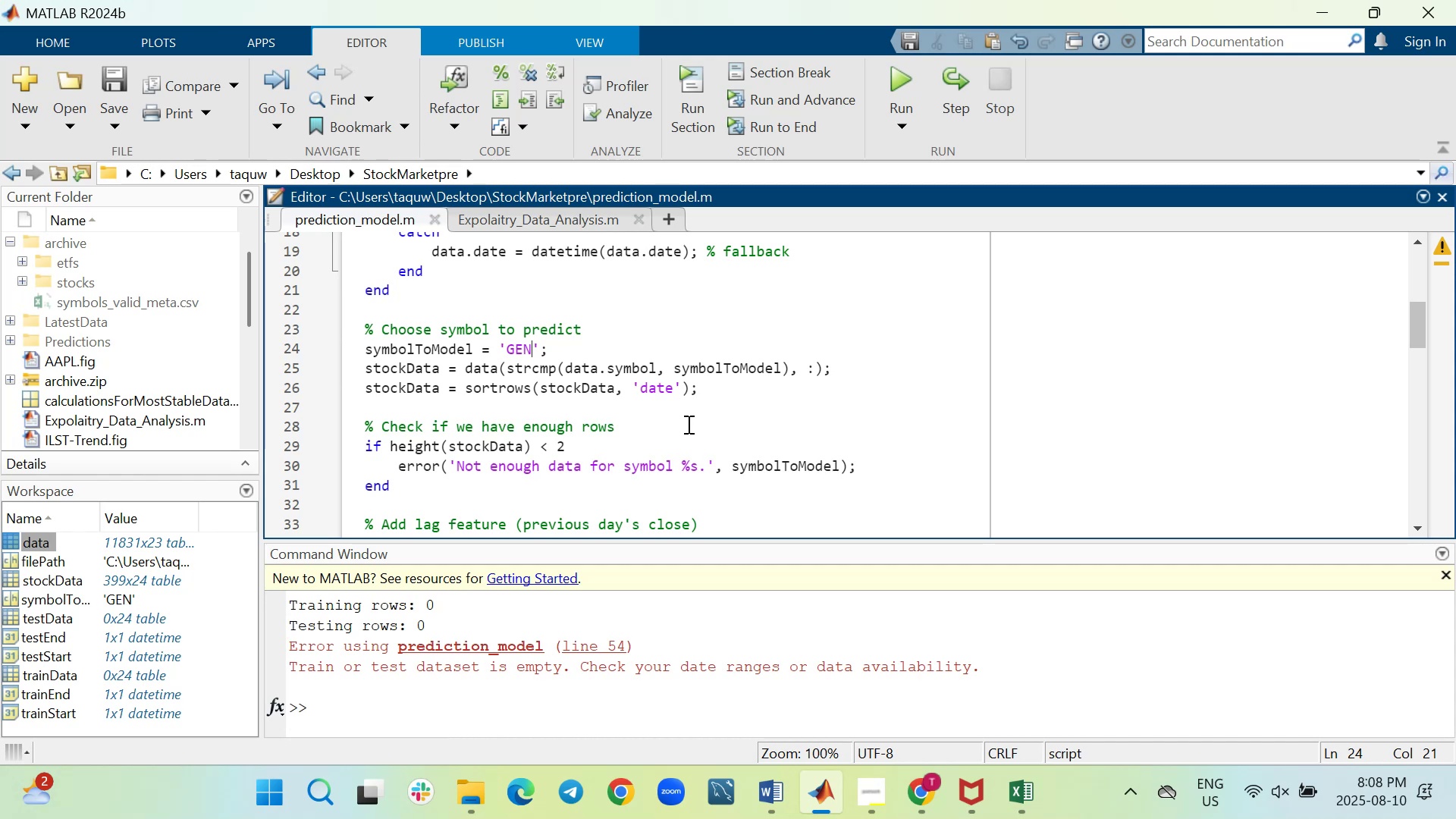 
wait(6.97)
 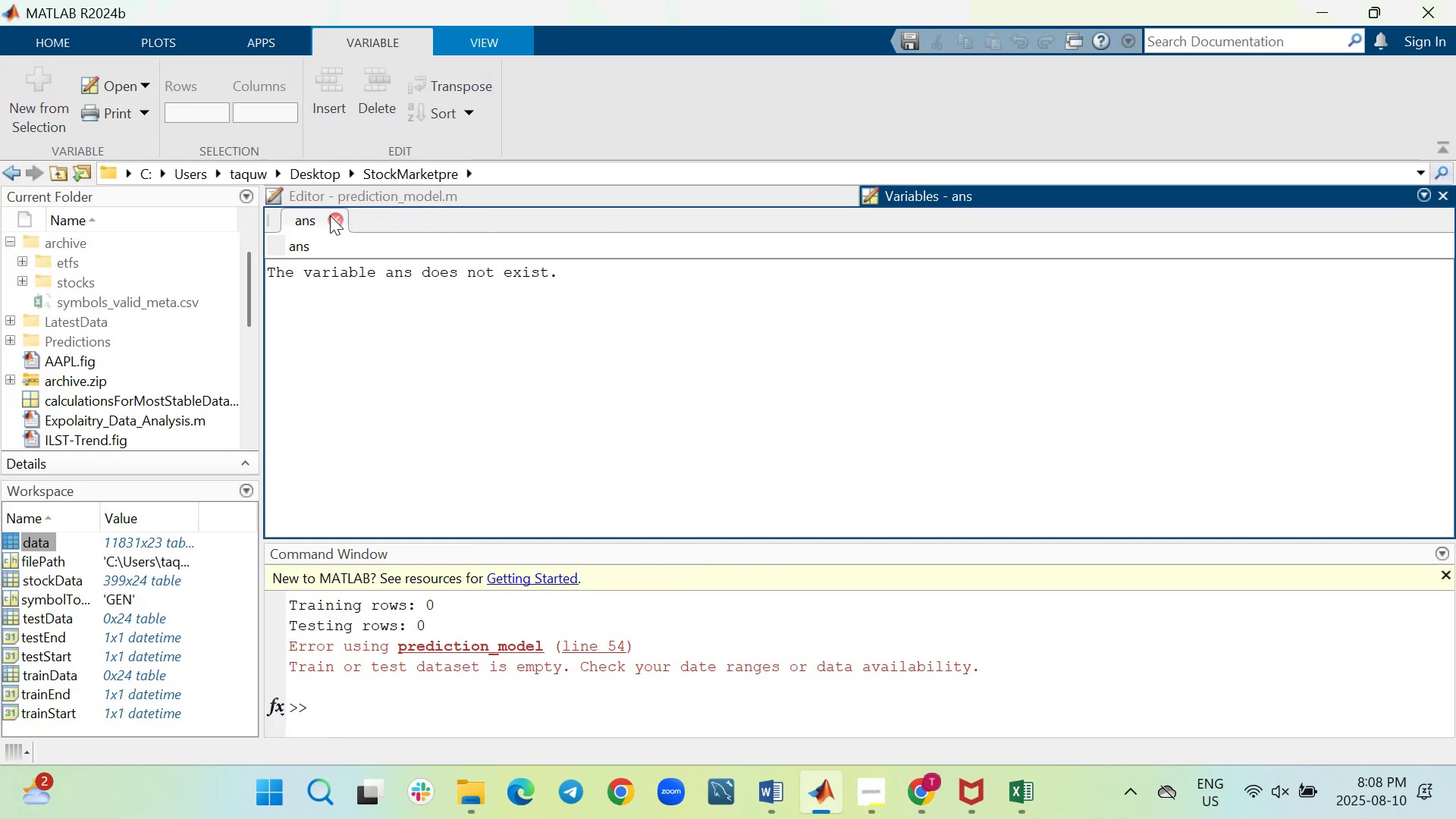 
scroll: coordinate [687, 424], scroll_direction: up, amount: 2.0
 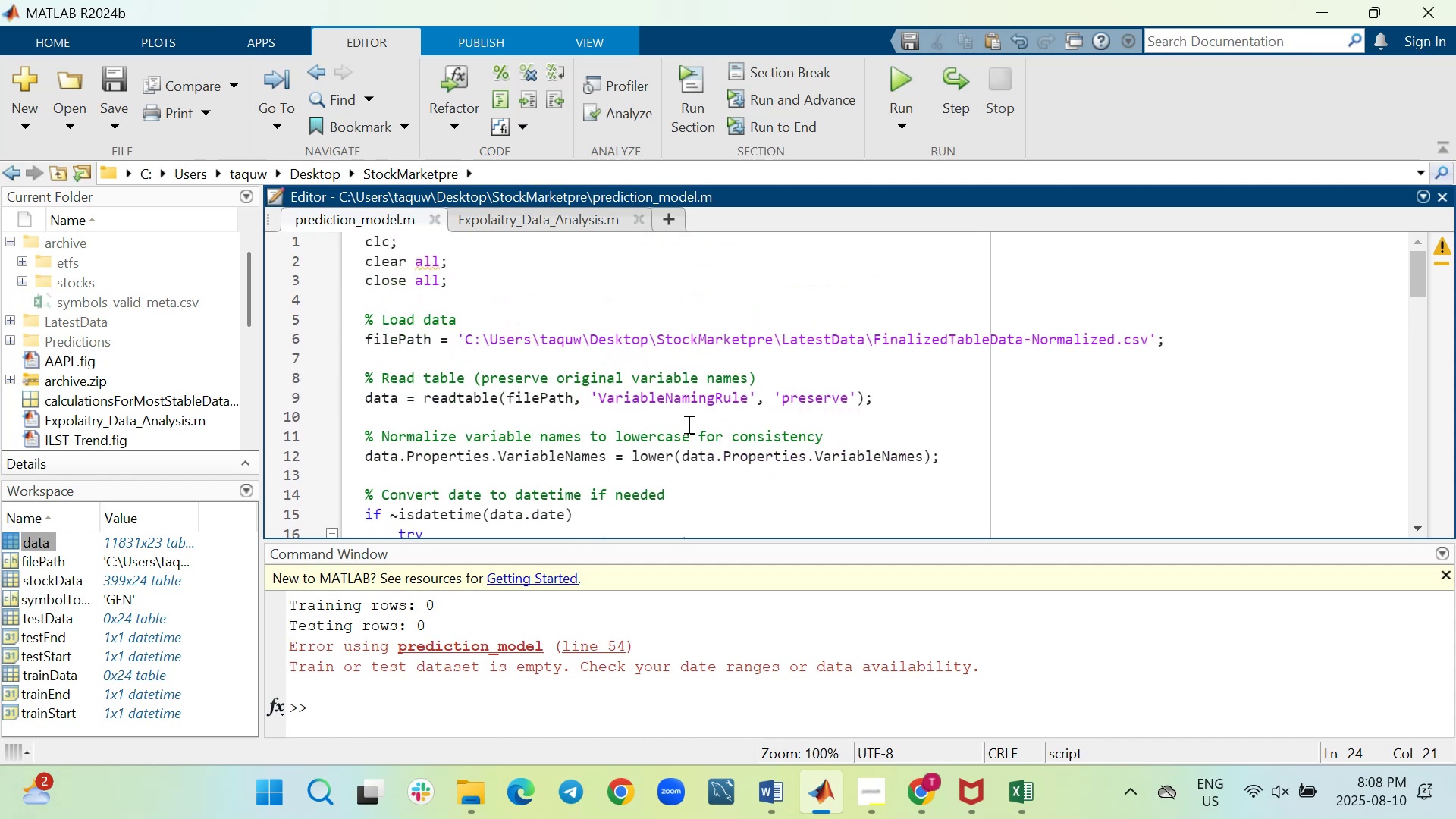 
scroll: coordinate [687, 424], scroll_direction: down, amount: 3.0
 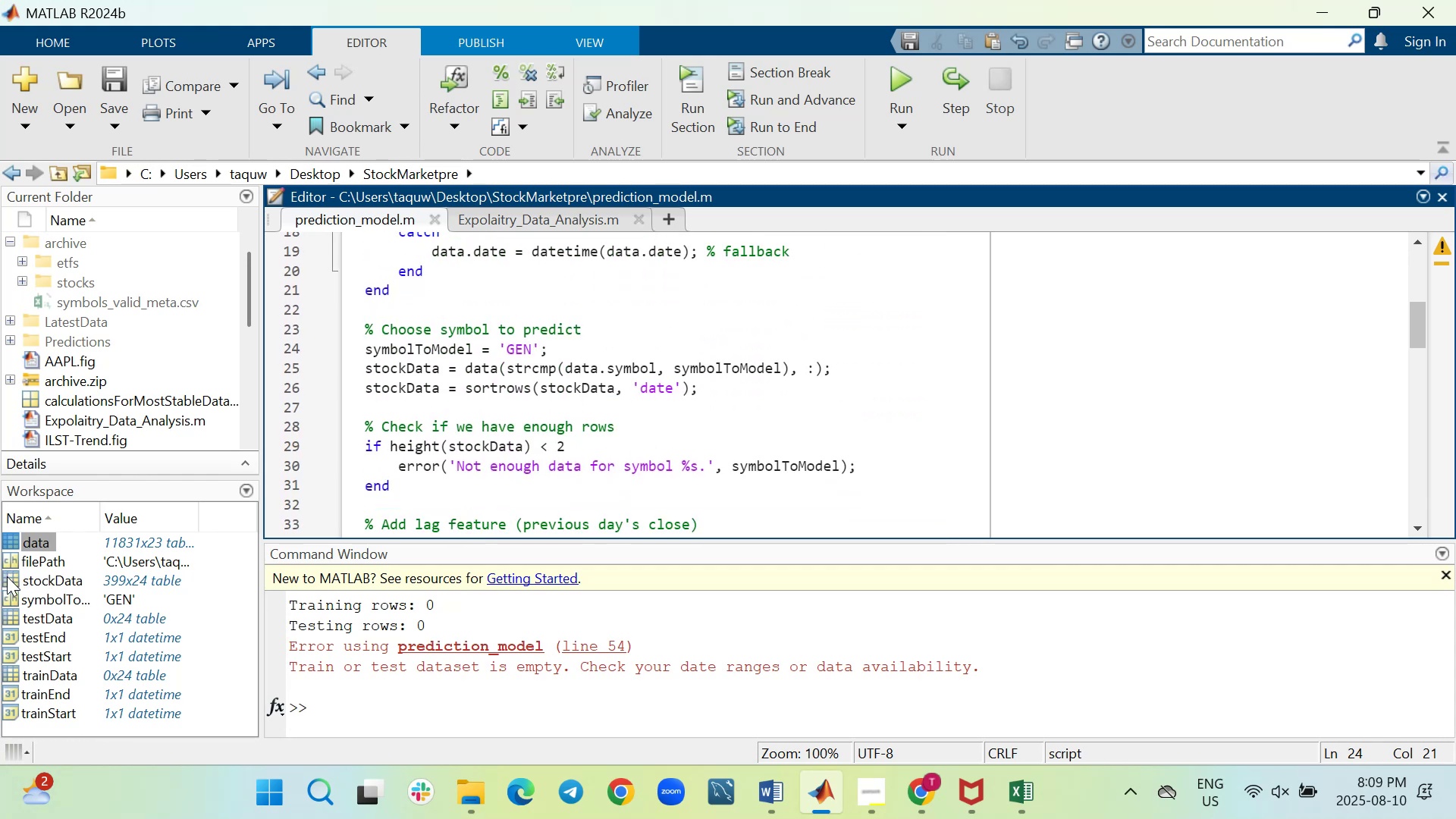 
double_click([10, 579])
 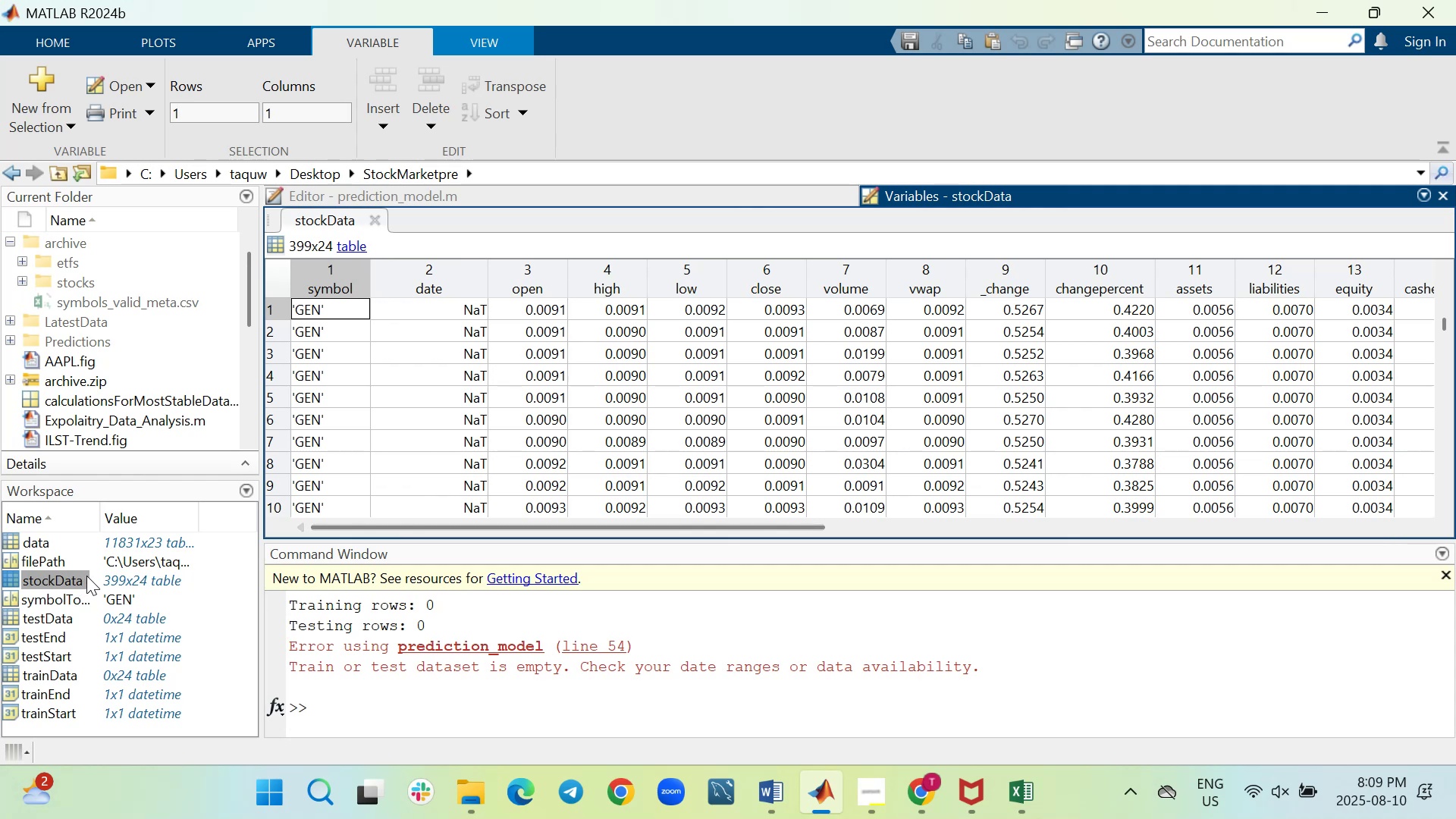 
wait(5.73)
 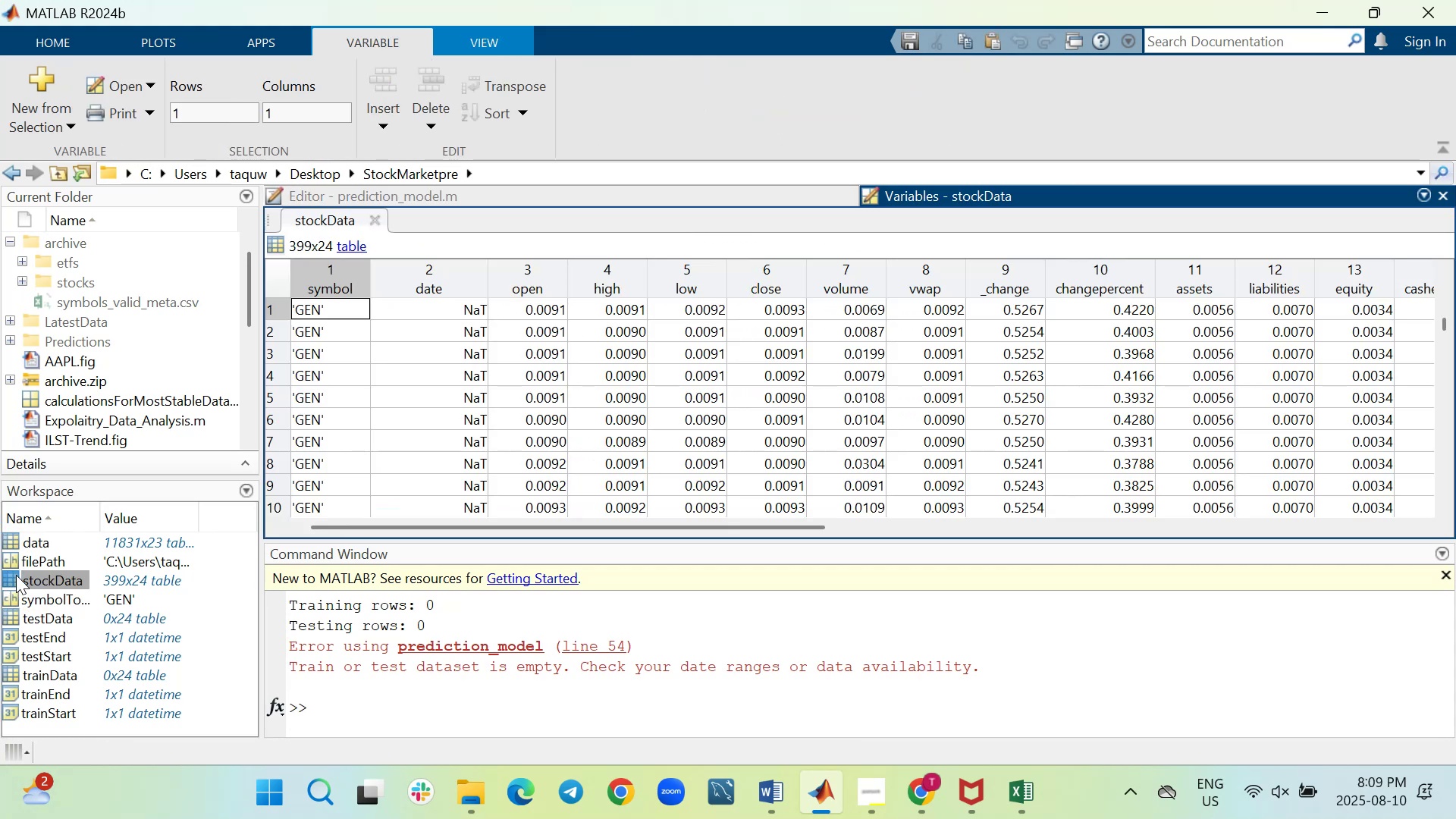 
left_click_drag(start_coordinate=[366, 528], to_coordinate=[743, 554])
 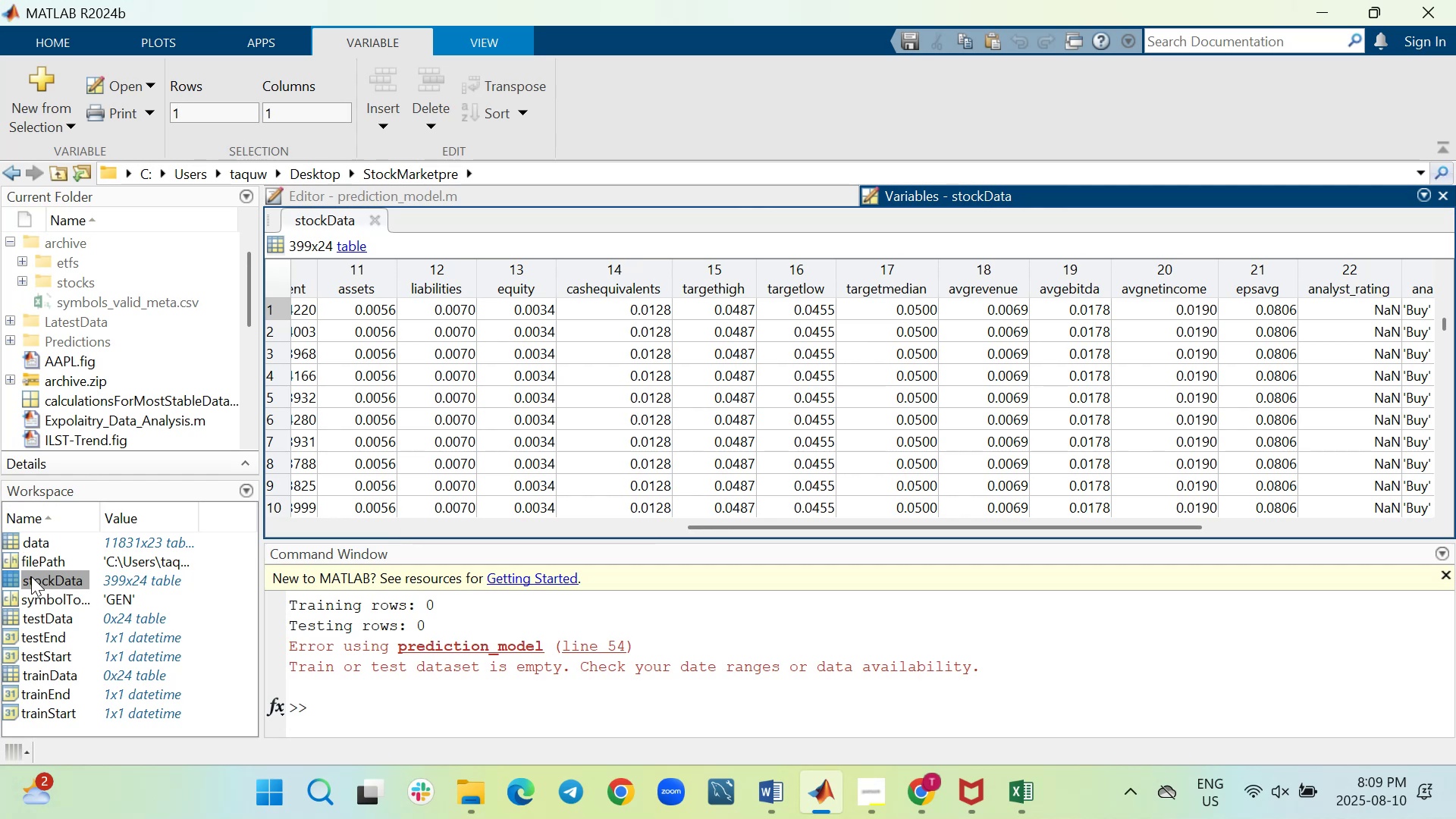 
mouse_move([30, 559])
 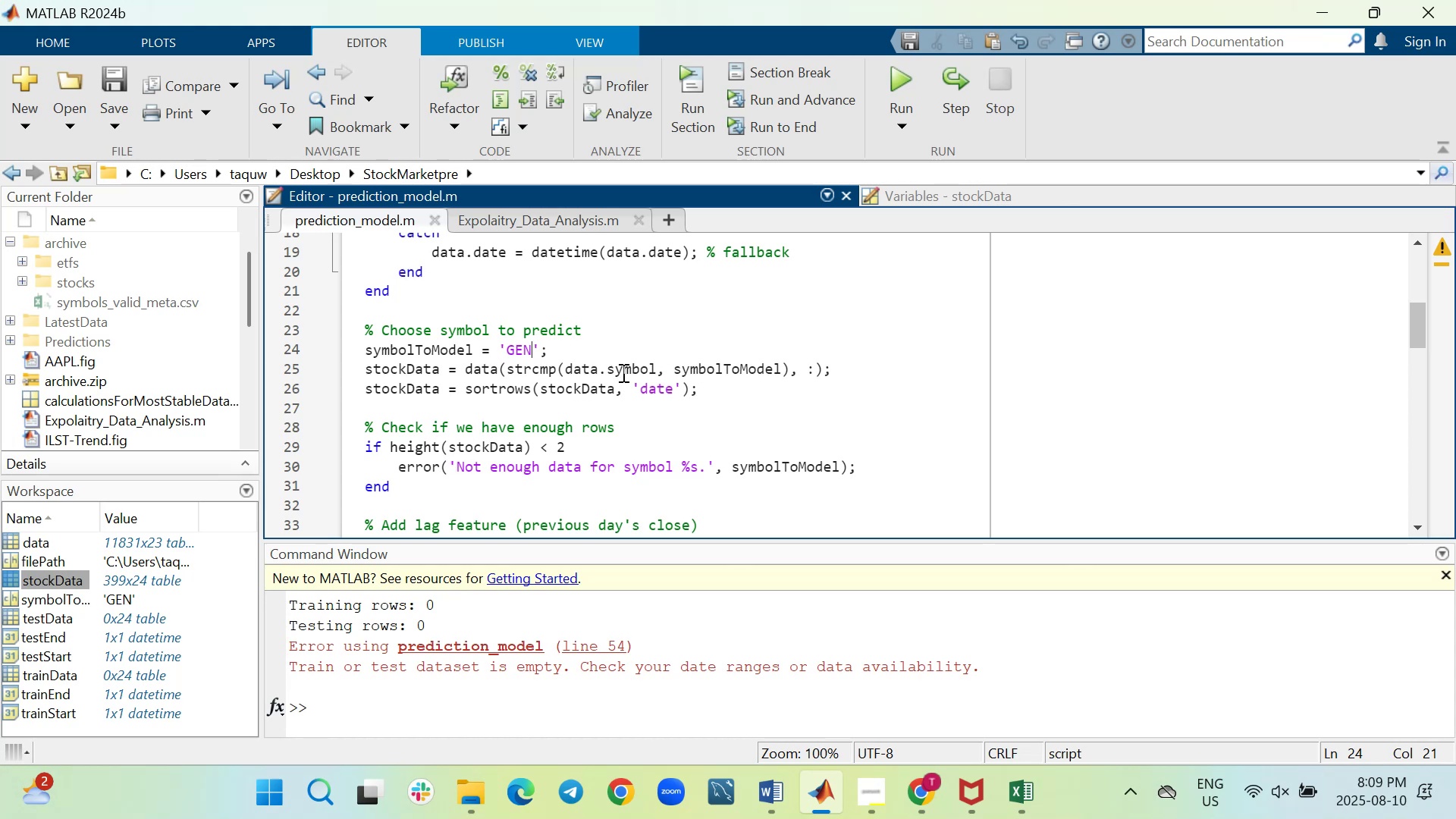 
wait(17.8)
 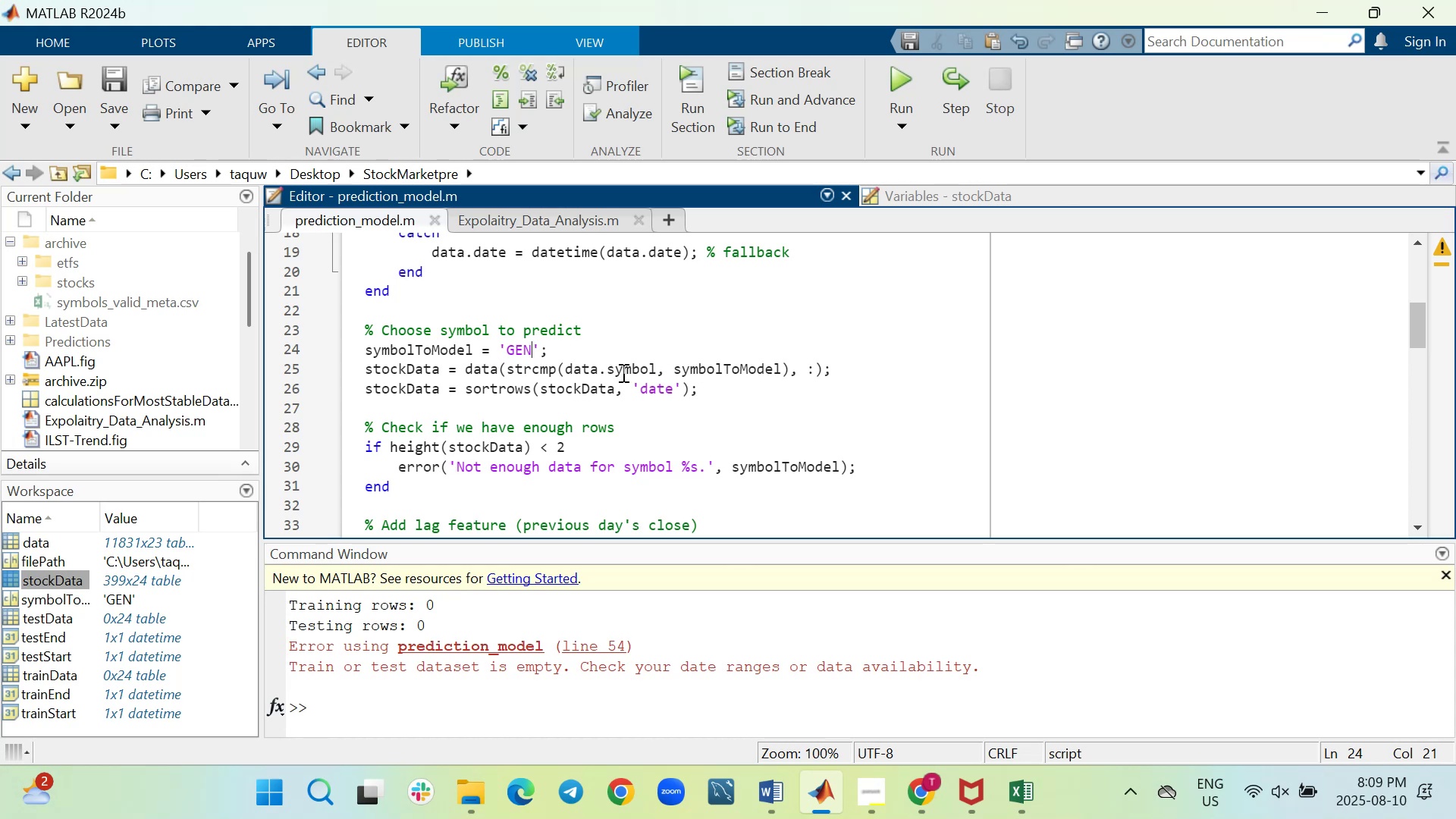 
left_click_drag(start_coordinate=[755, 521], to_coordinate=[274, 469])
 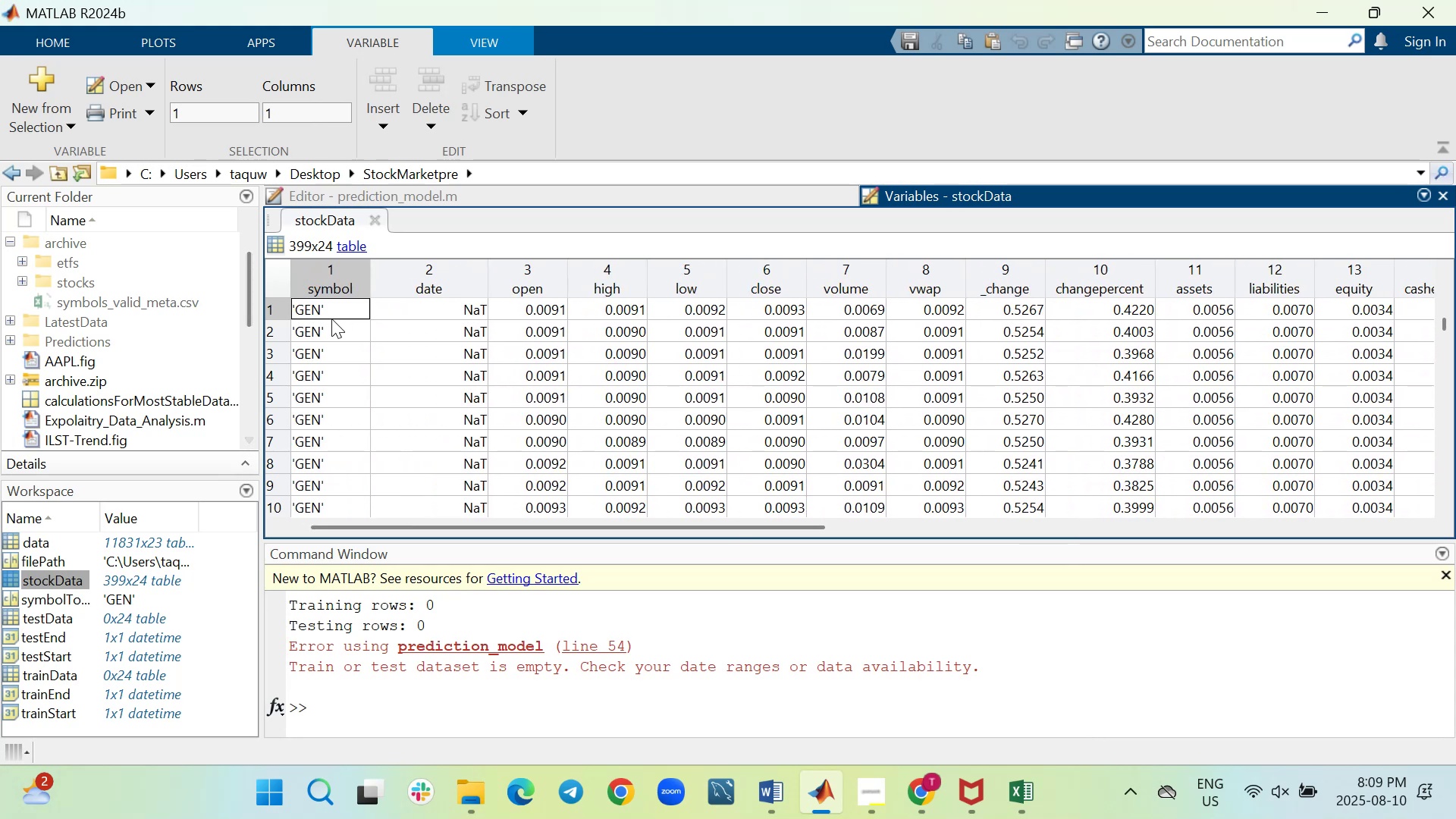 
scroll: coordinate [322, 339], scroll_direction: down, amount: 6.0
 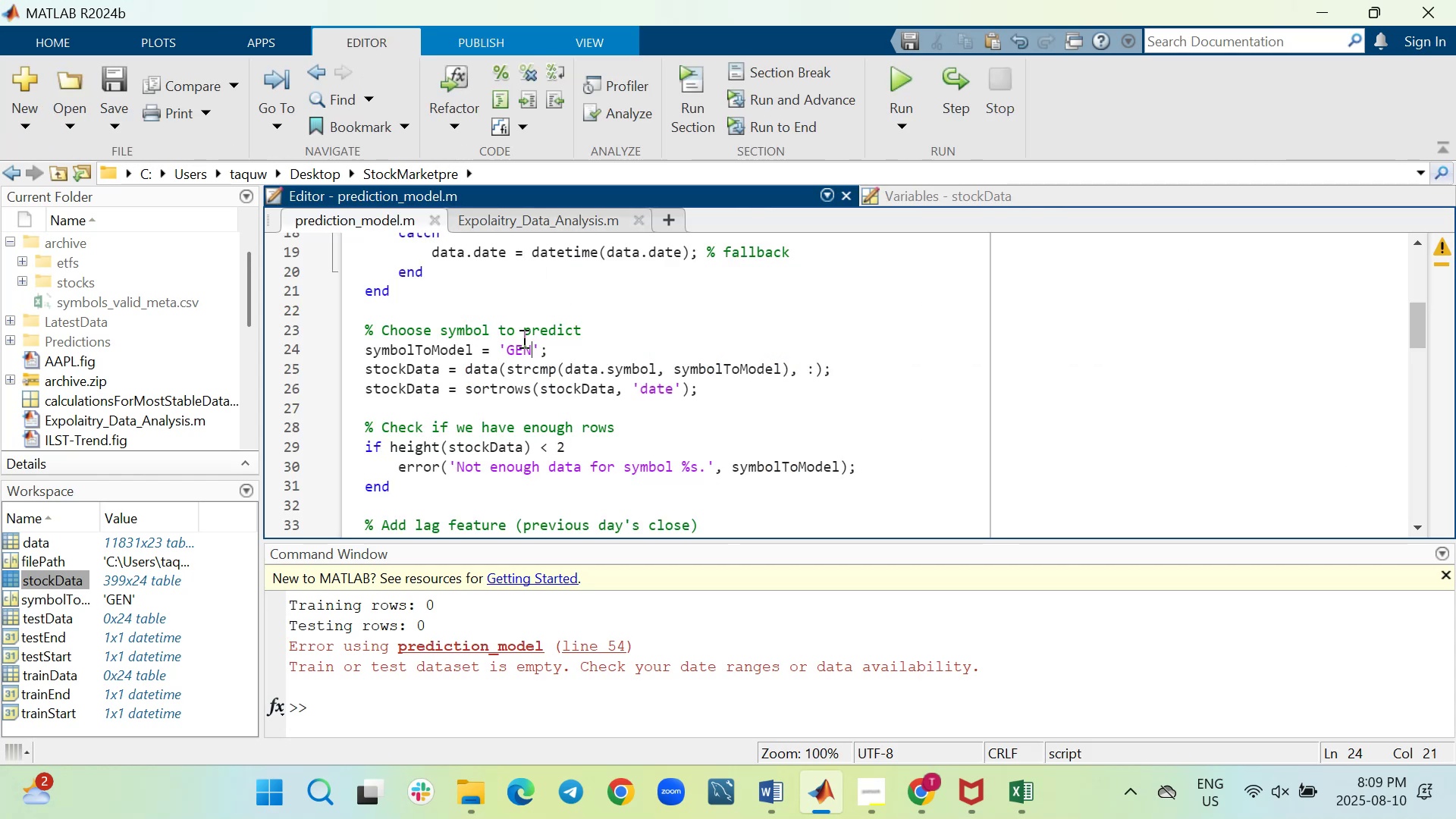 
wait(10.02)
 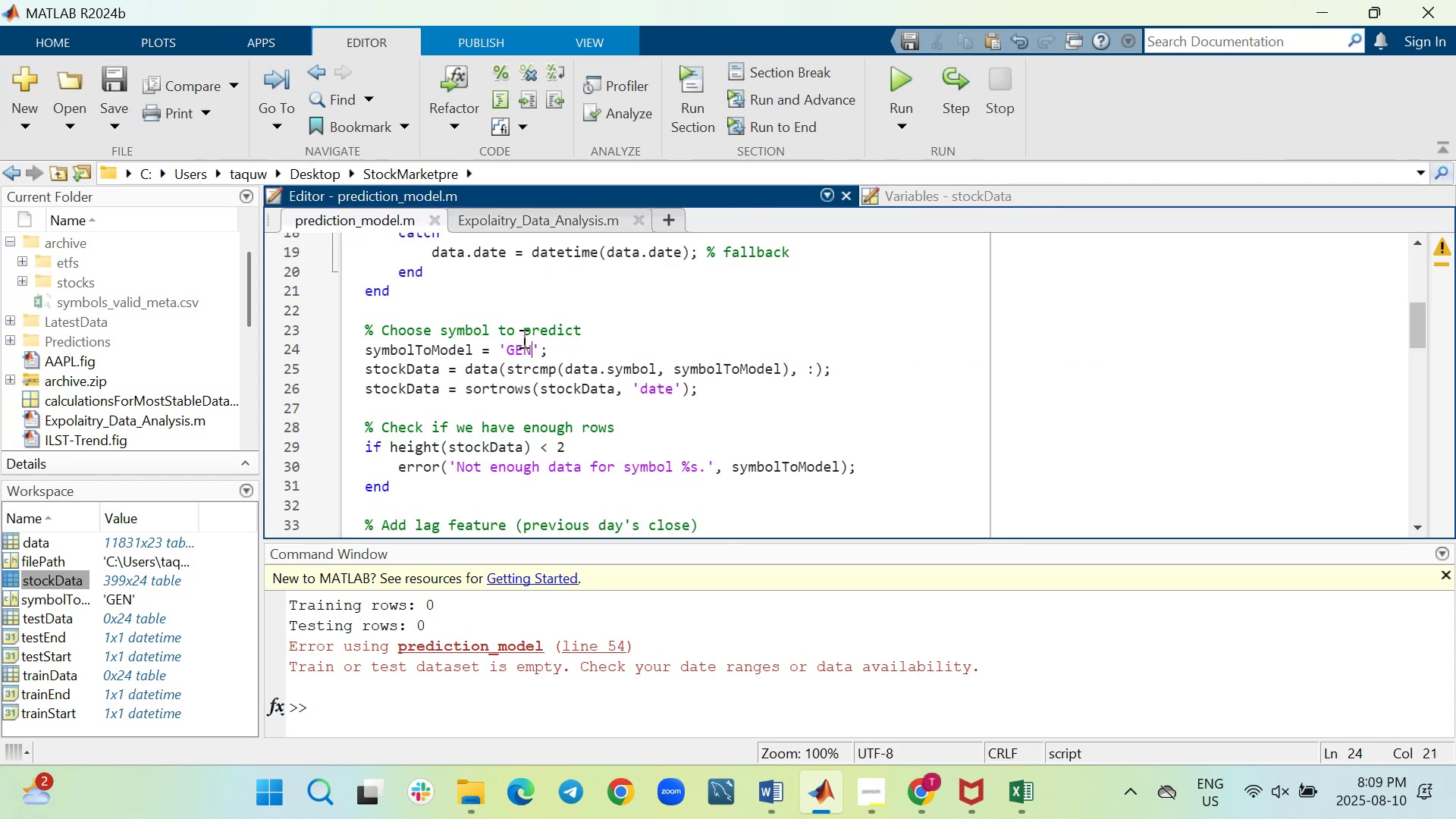 
mouse_move([377, 217])
 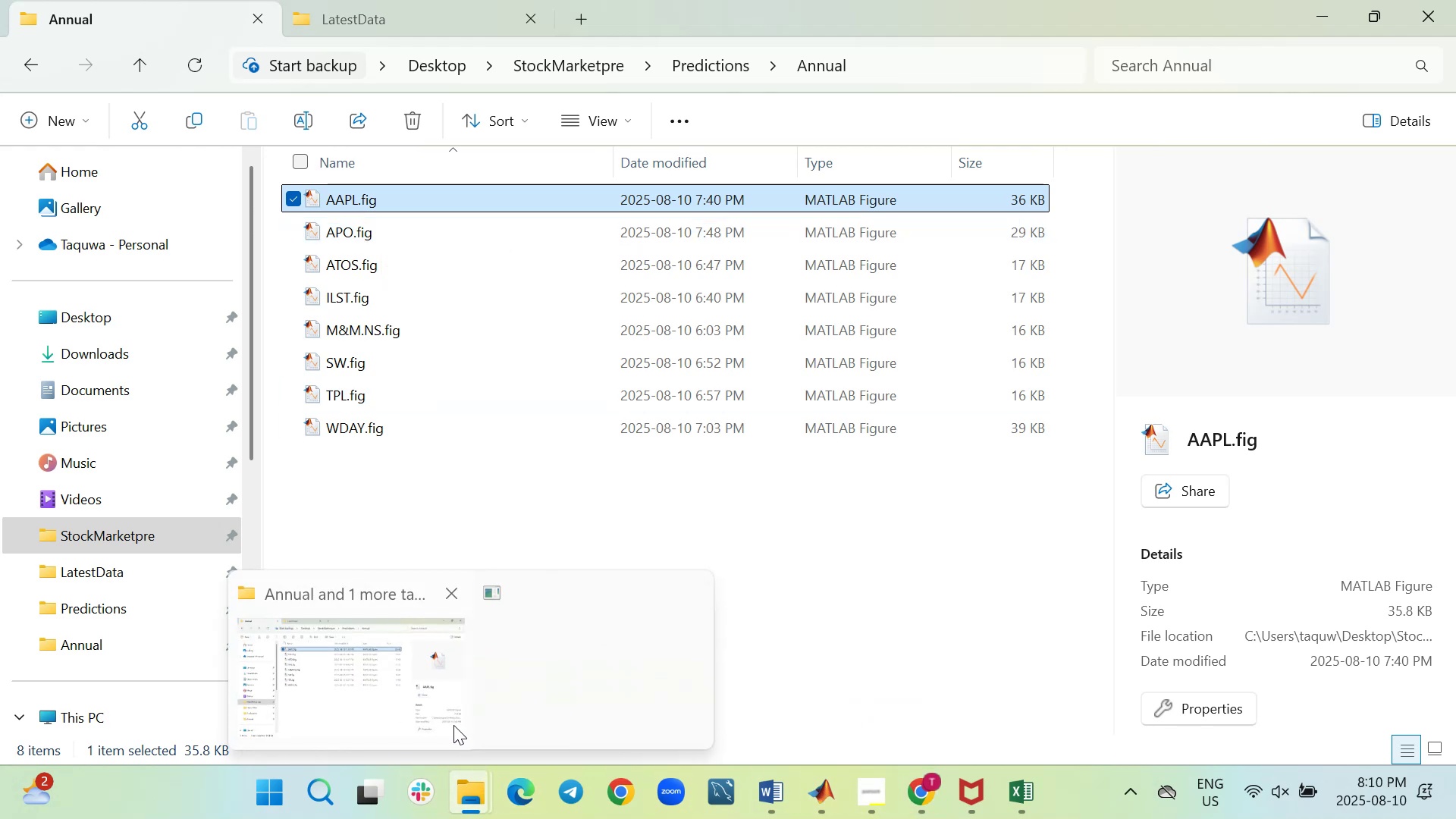 
wait(6.47)
 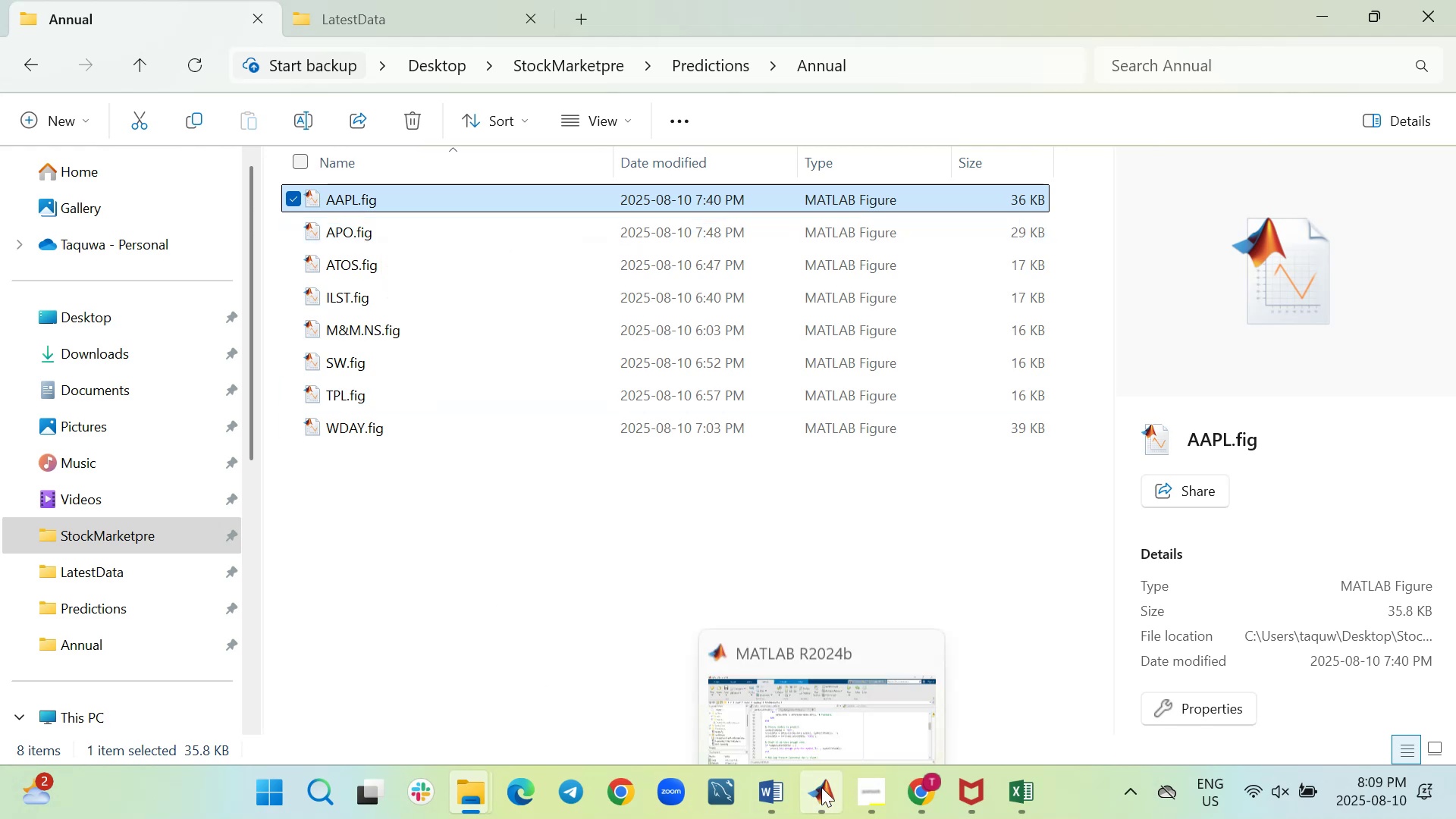 
left_click([825, 716])
 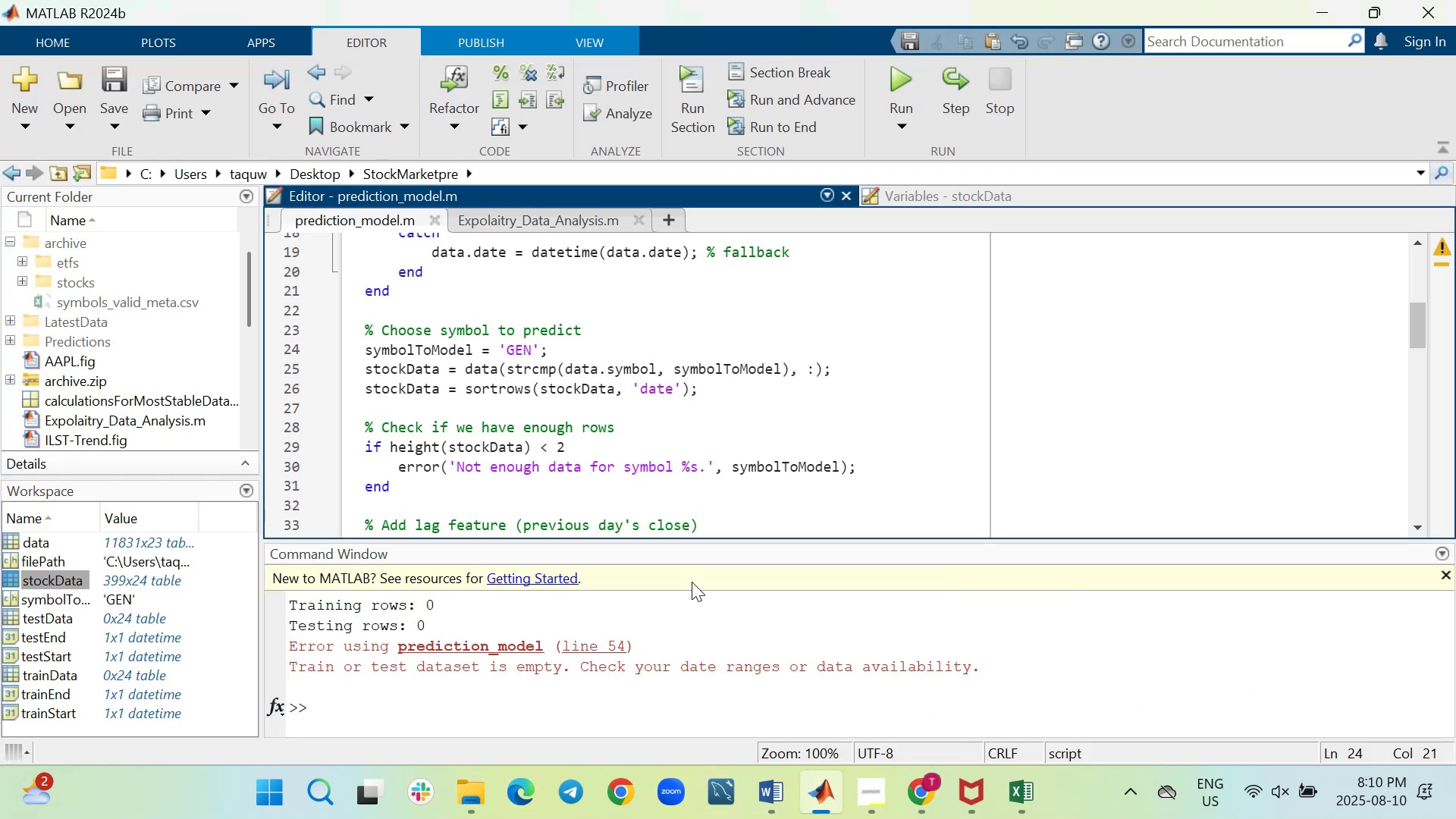 
key(Backspace)
 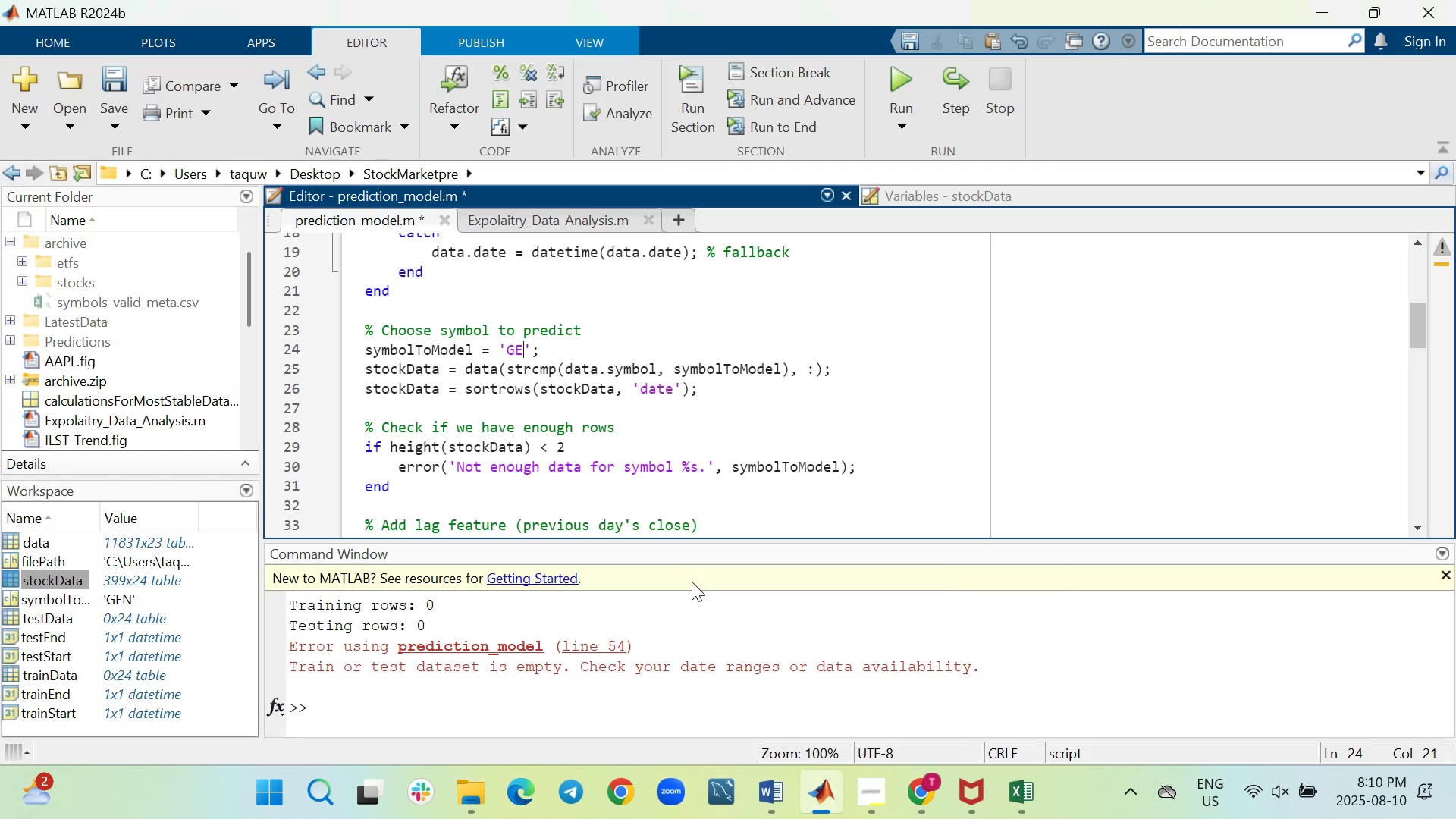 
key(Backspace)
 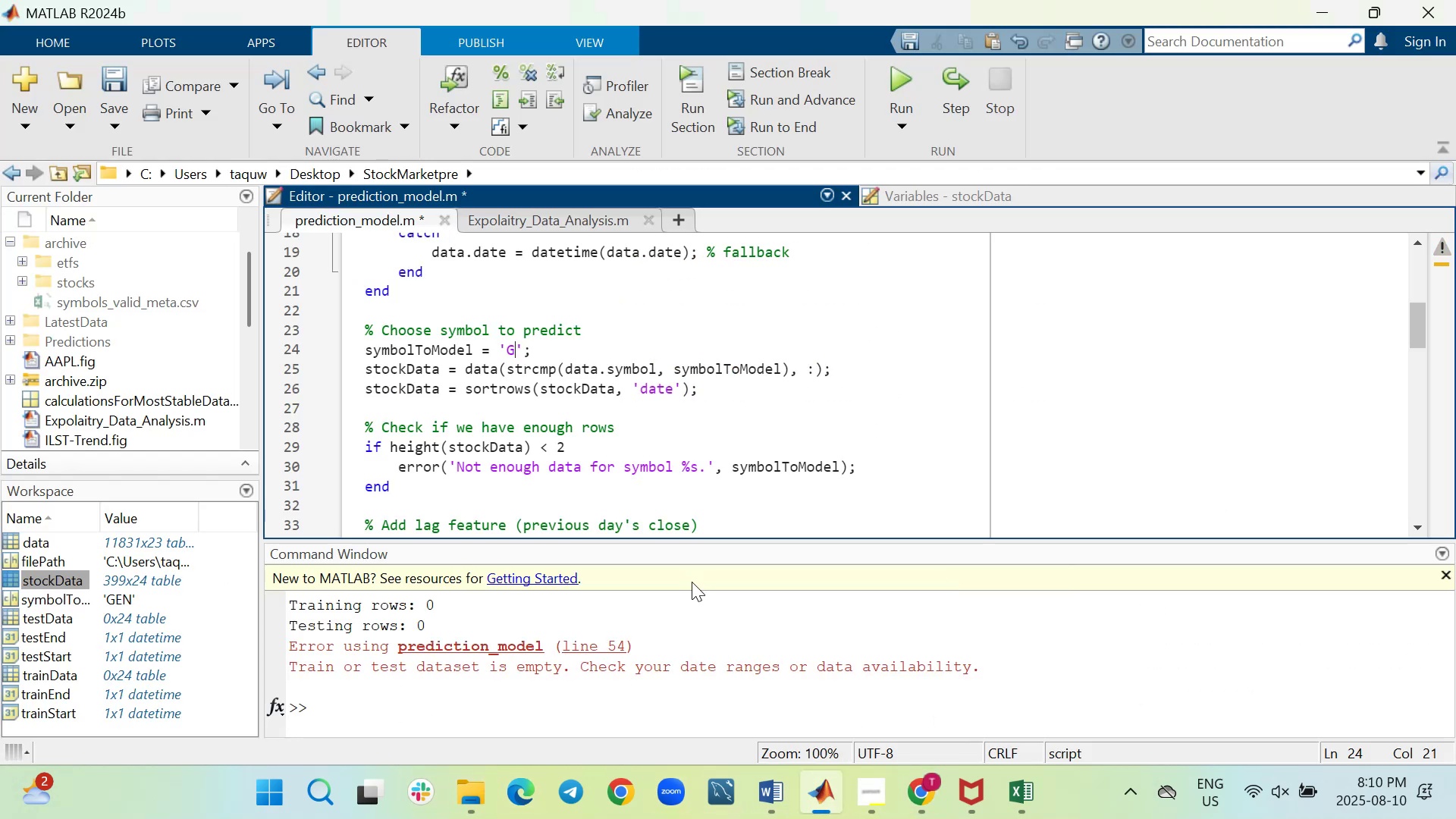 
key(Backspace)
 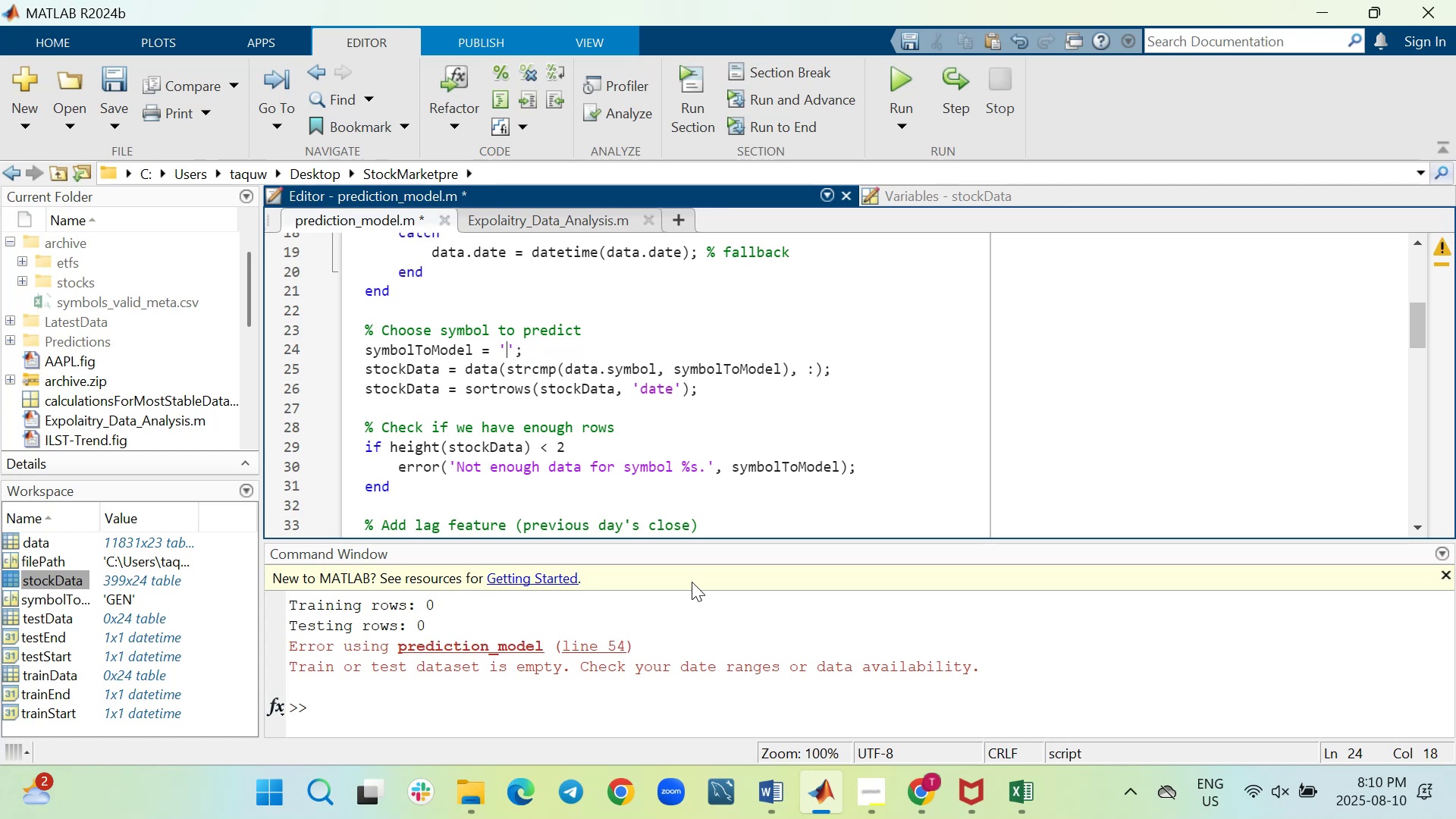 
hold_key(key=ShiftLeft, duration=1.5)
 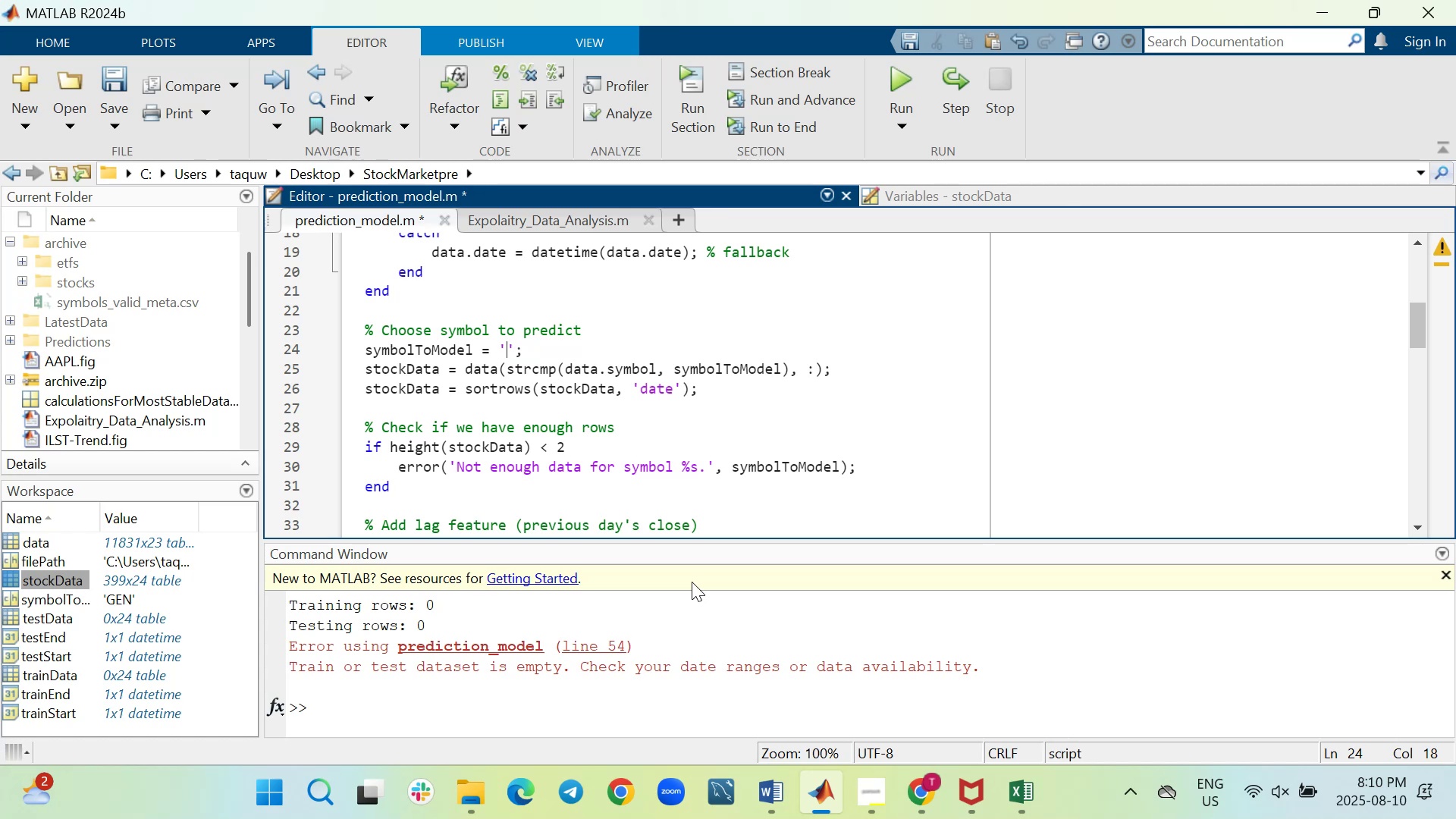 
hold_key(key=ShiftLeft, duration=1.1)
 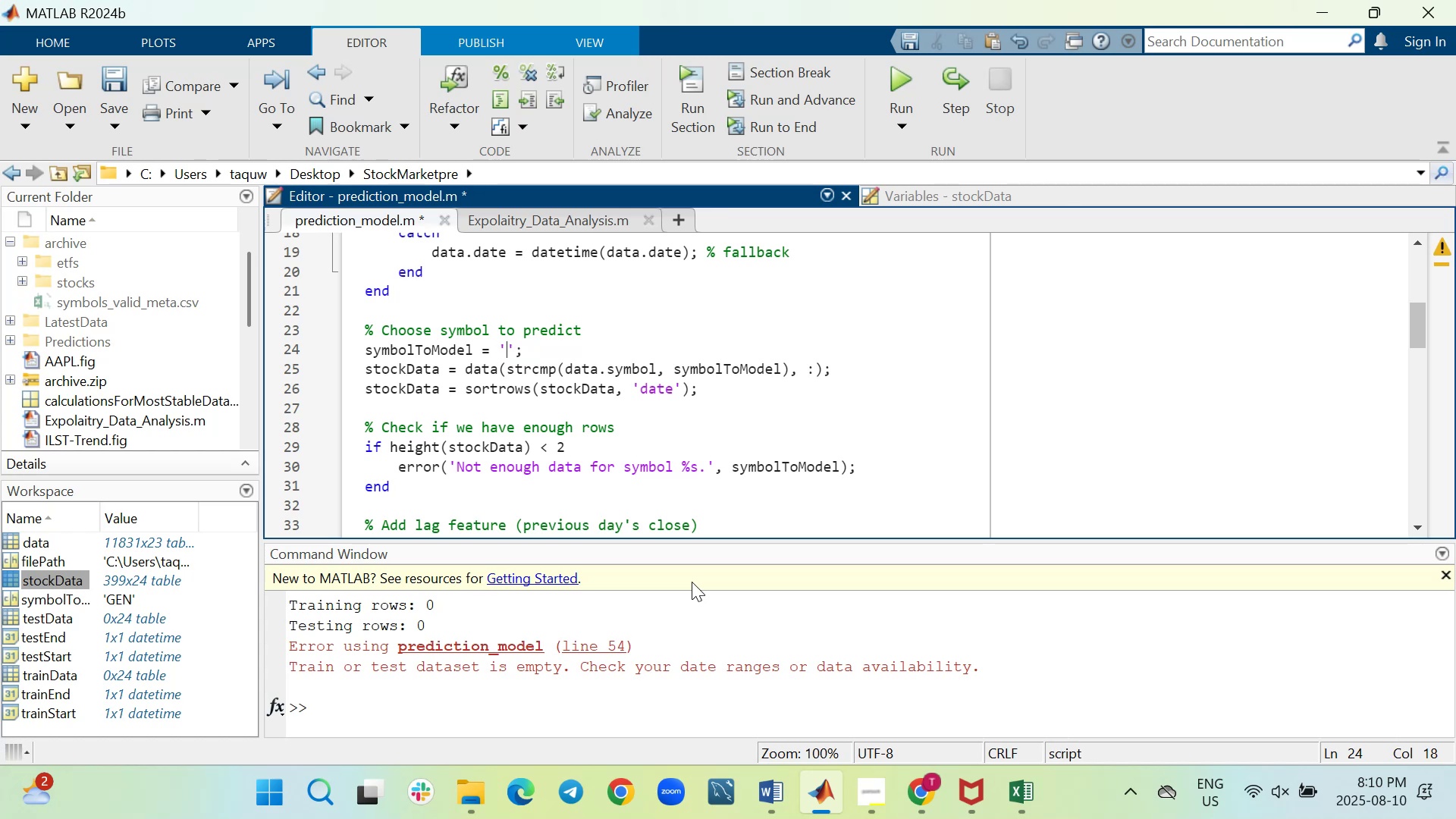 
type(APOS)
key(Backspace)
 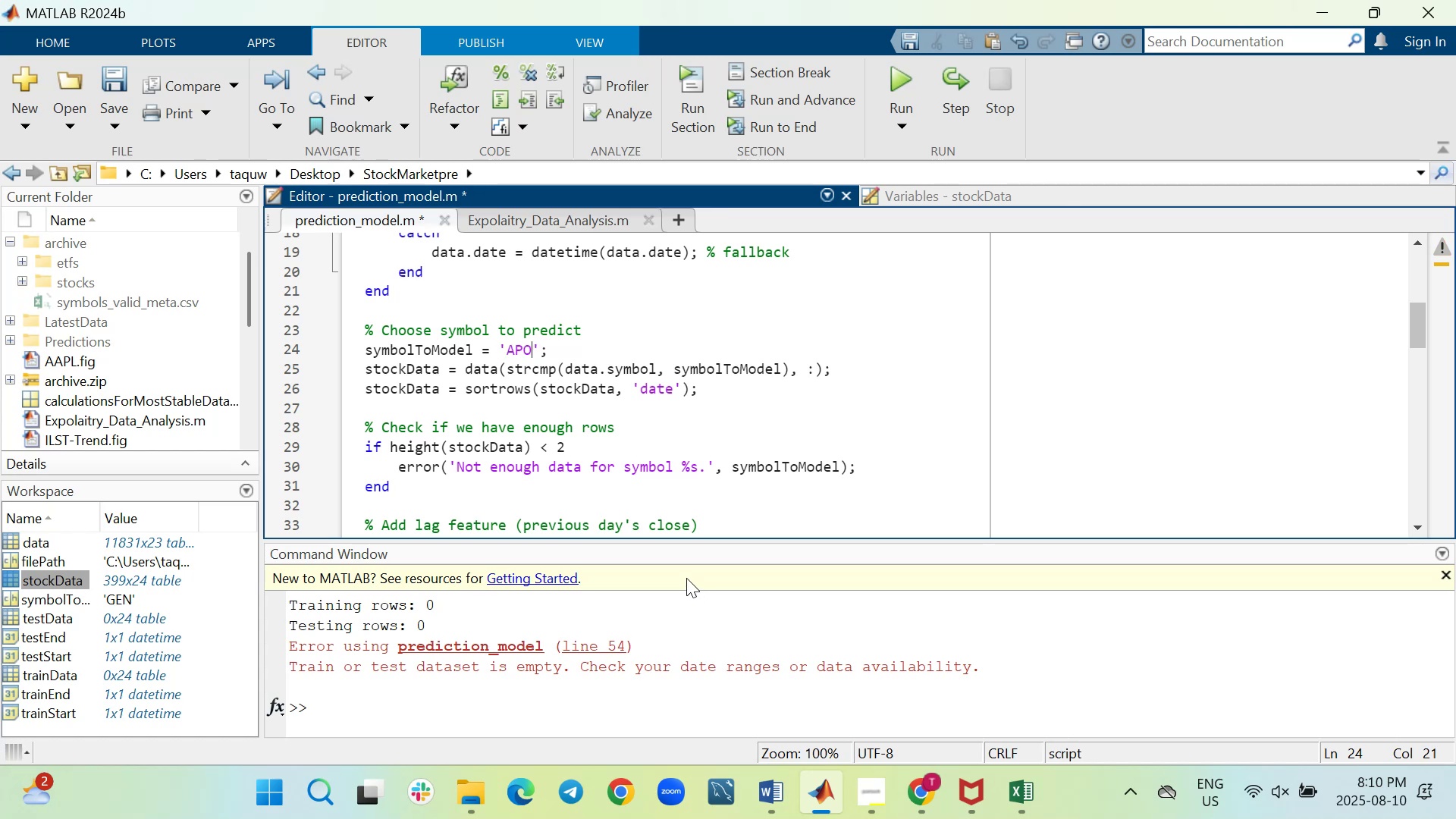 
key(Control+S)
 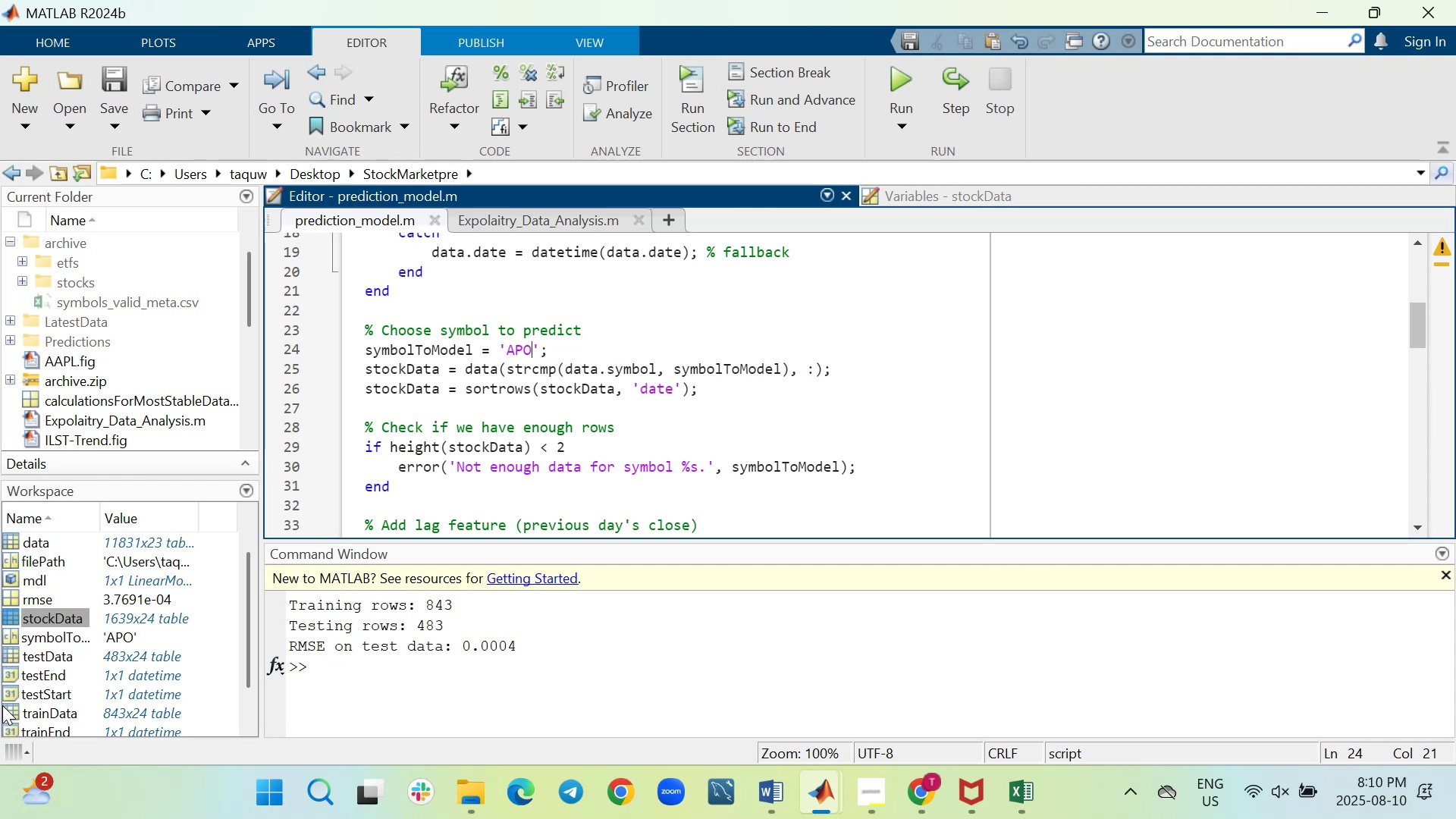 
wait(24.83)
 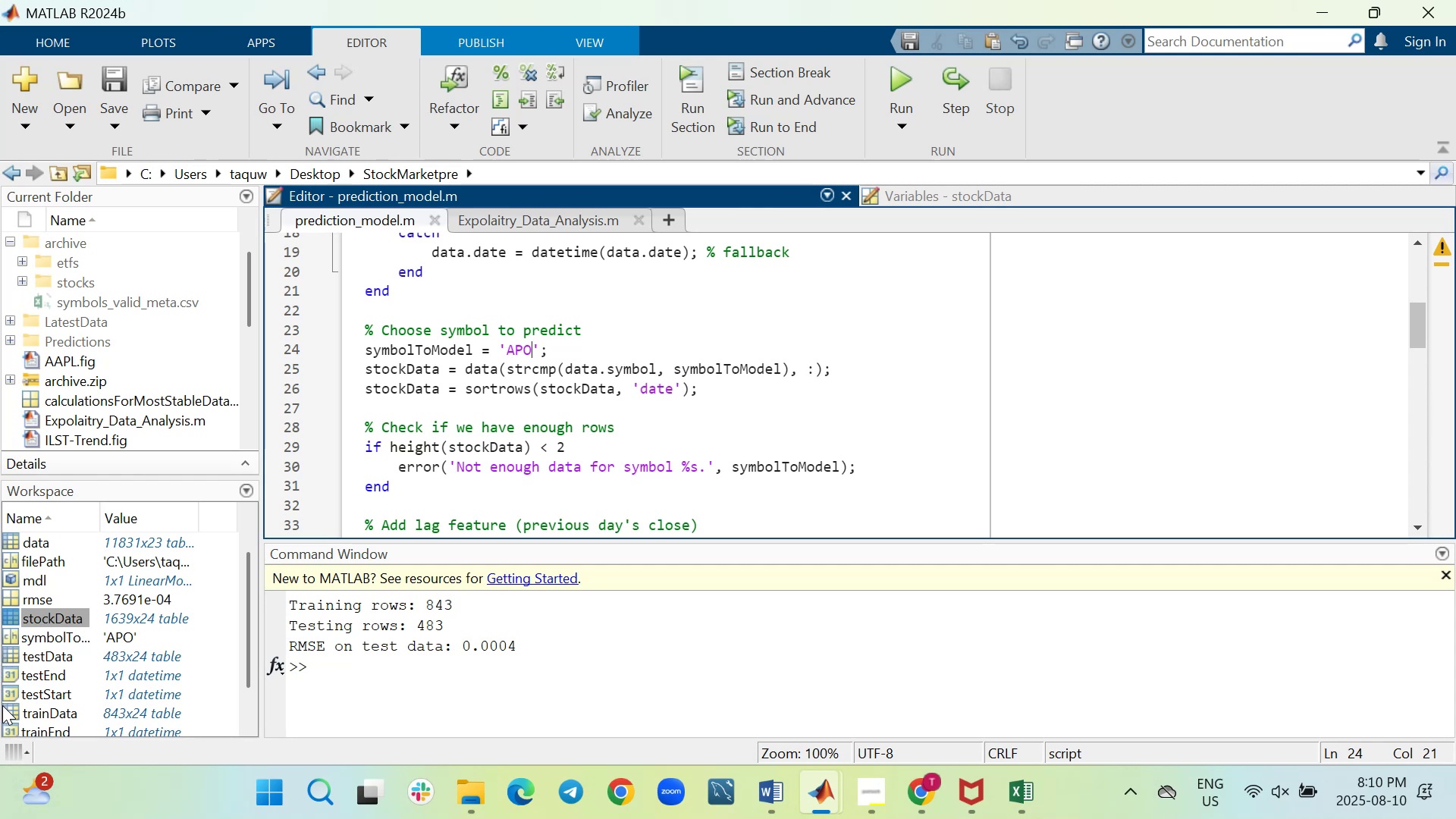 
left_click([12, 612])
 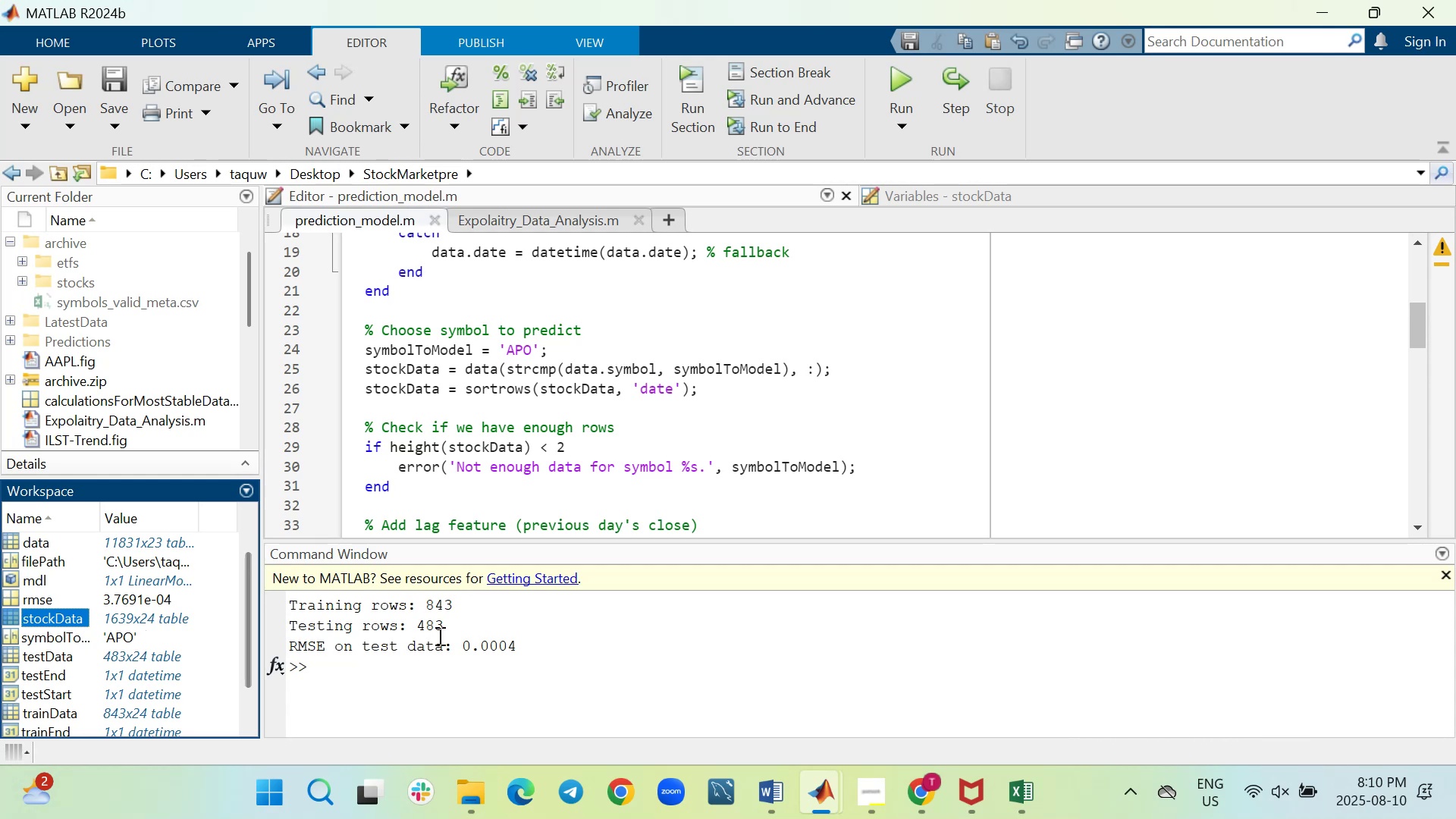 
wait(9.84)
 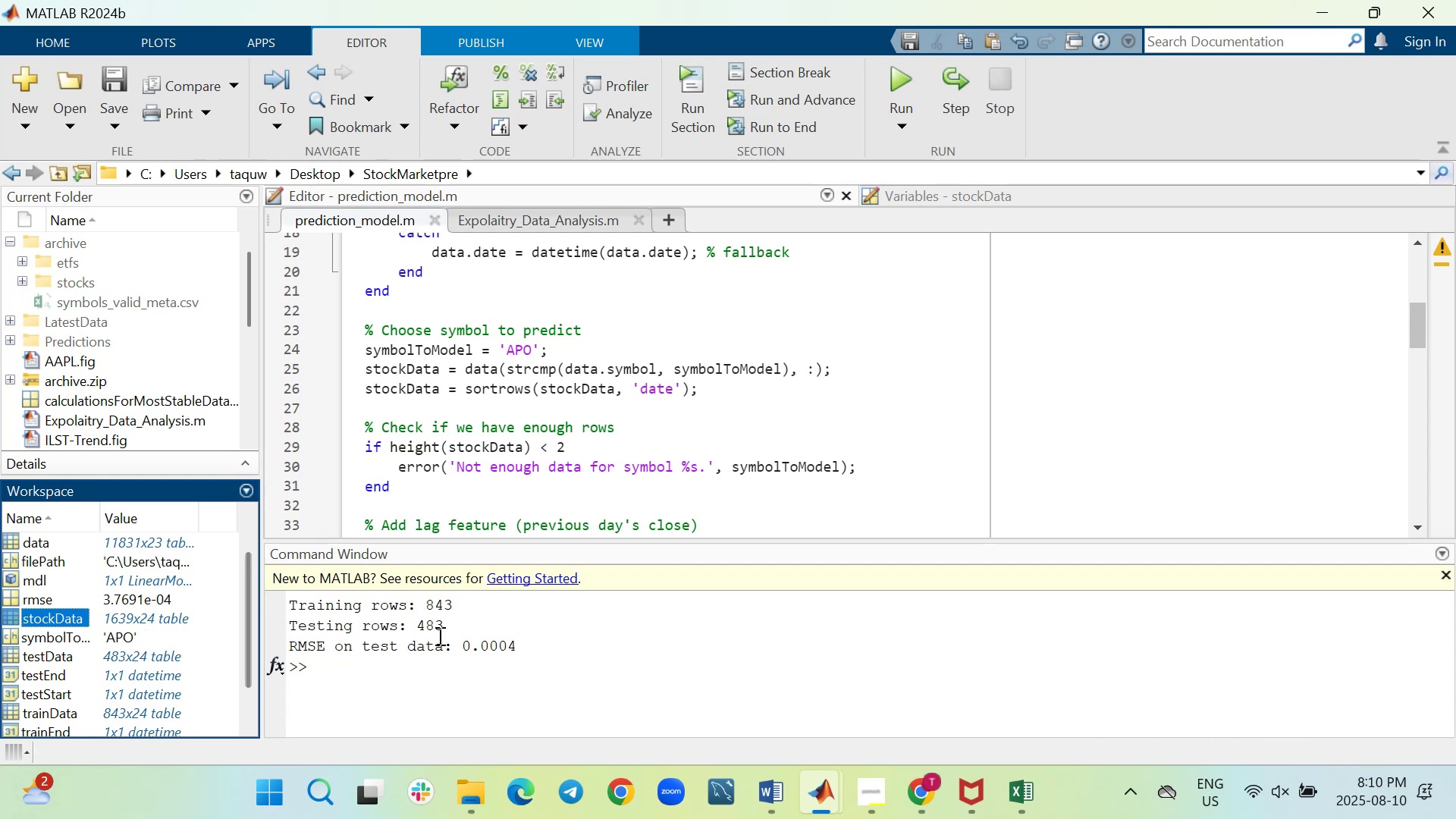 
double_click([15, 617])
 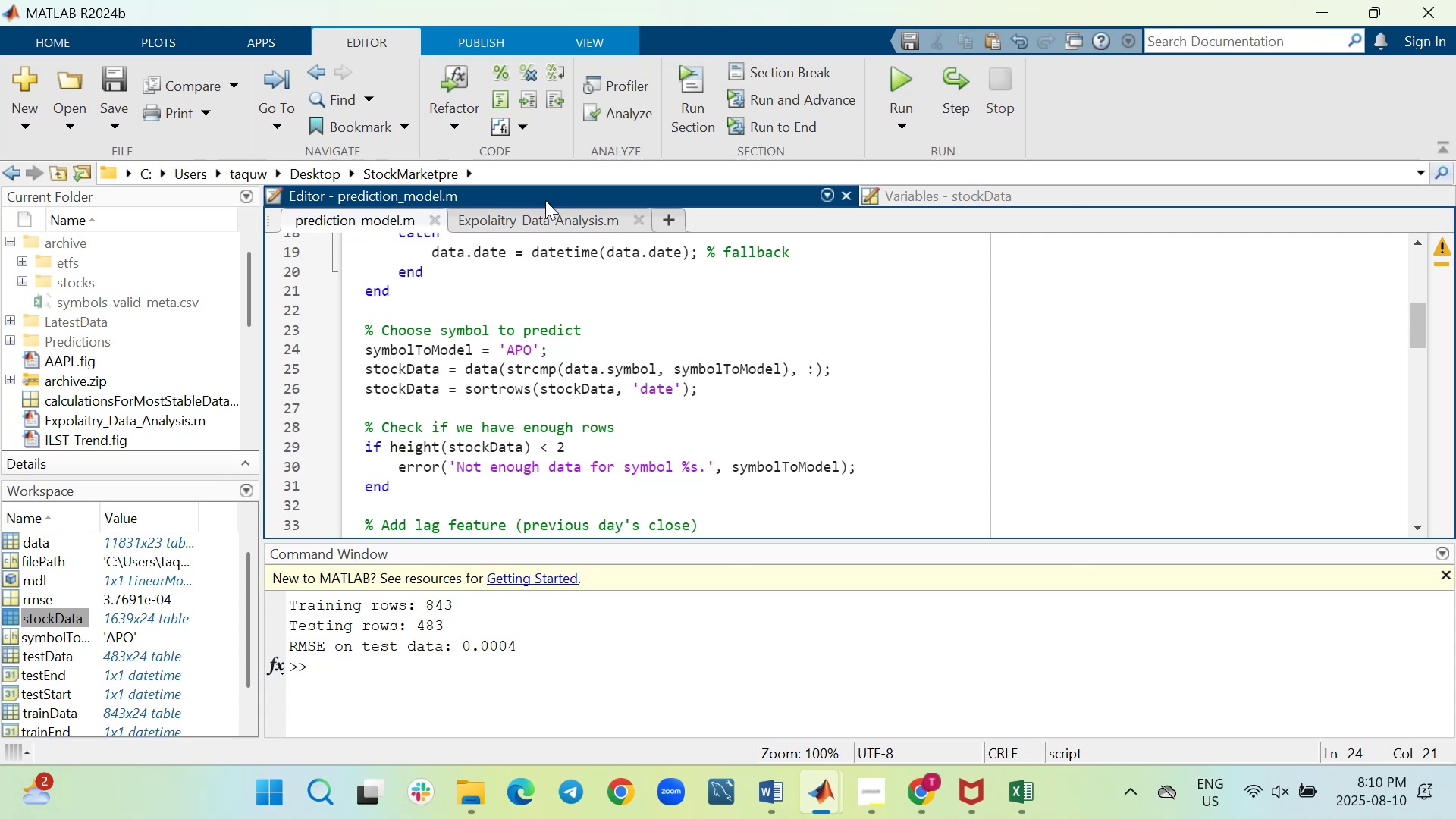 
wait(9.83)
 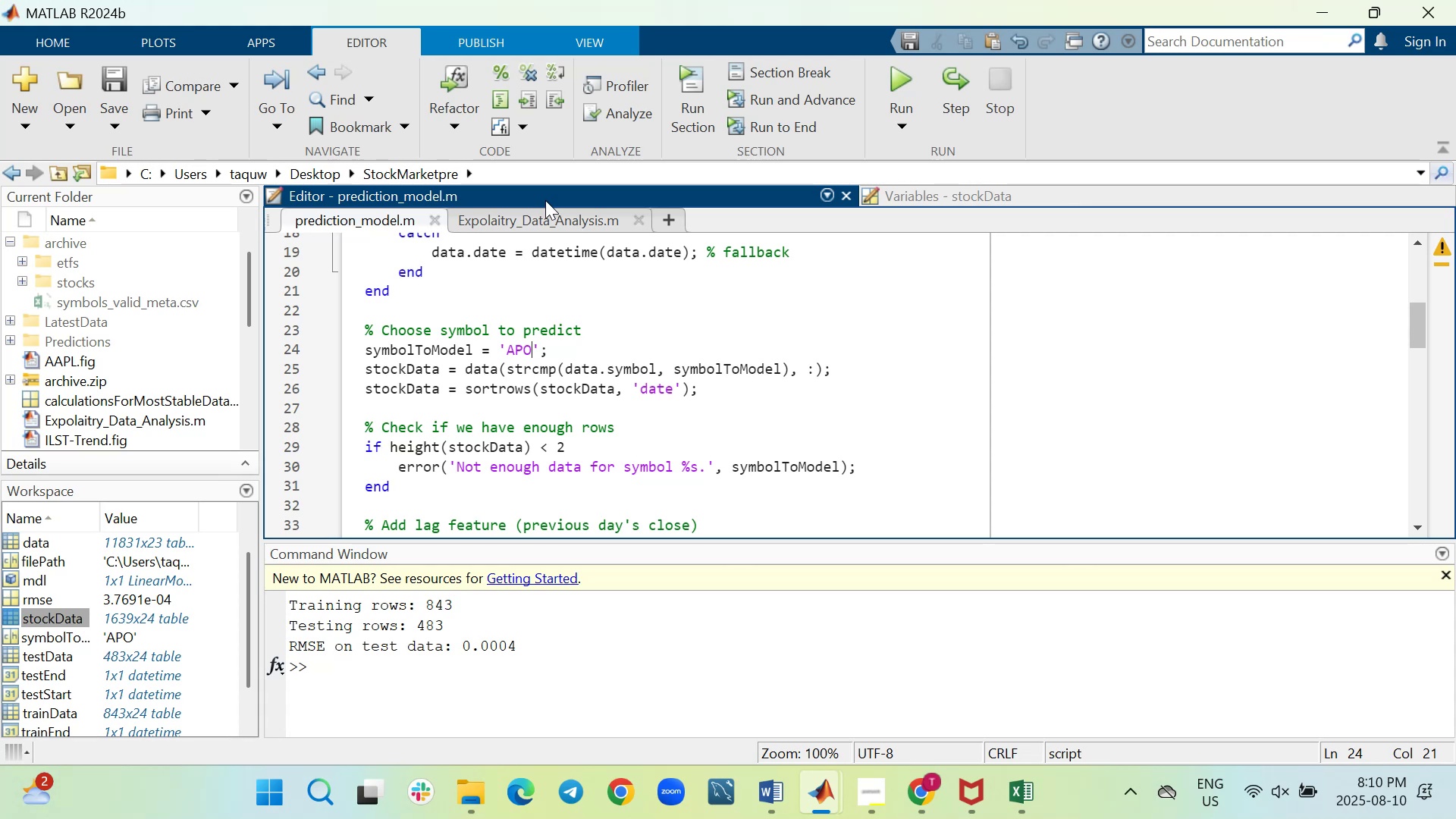 
left_click_drag(start_coordinate=[694, 525], to_coordinate=[1147, 532])
 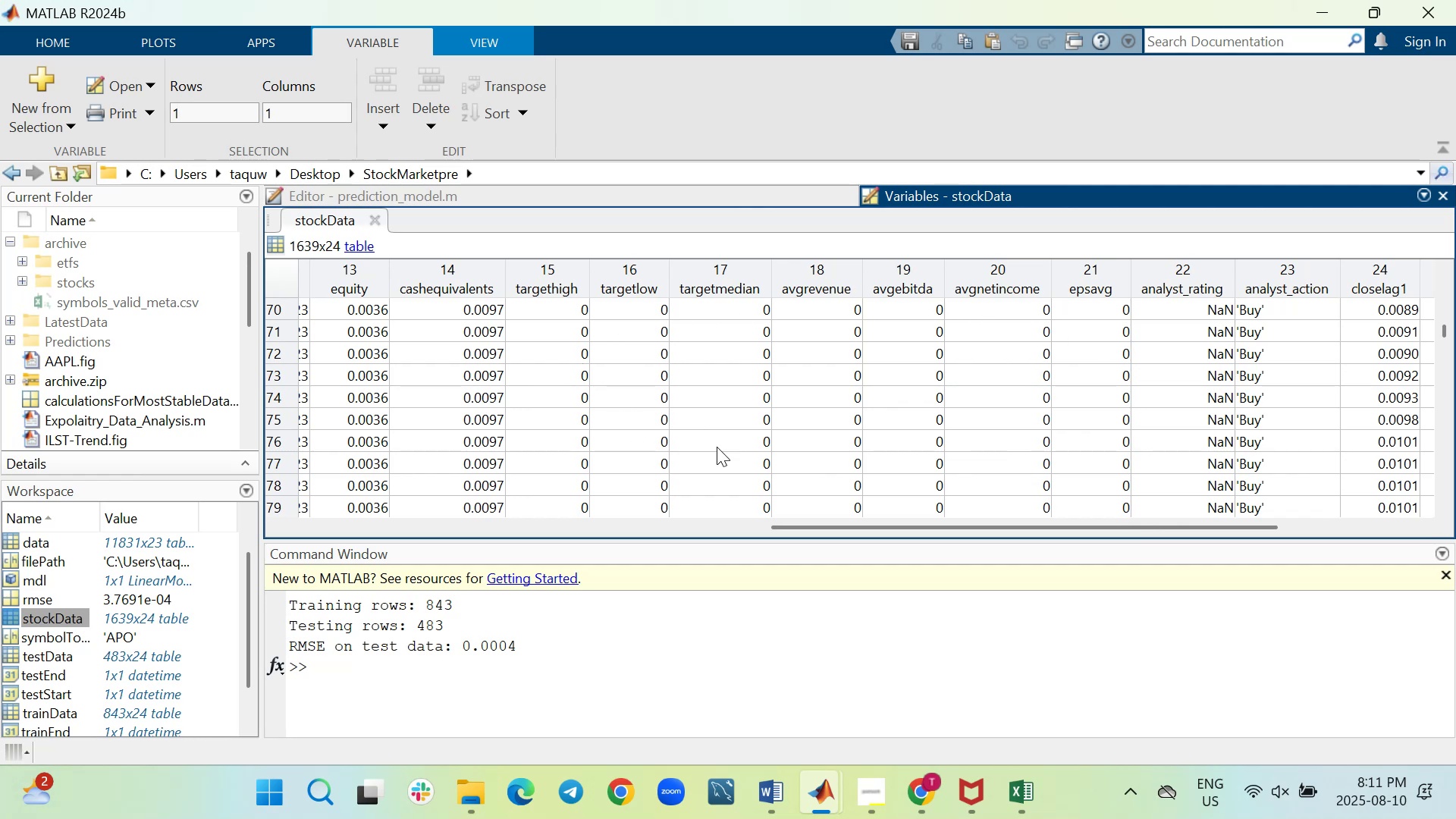 
wait(5.2)
 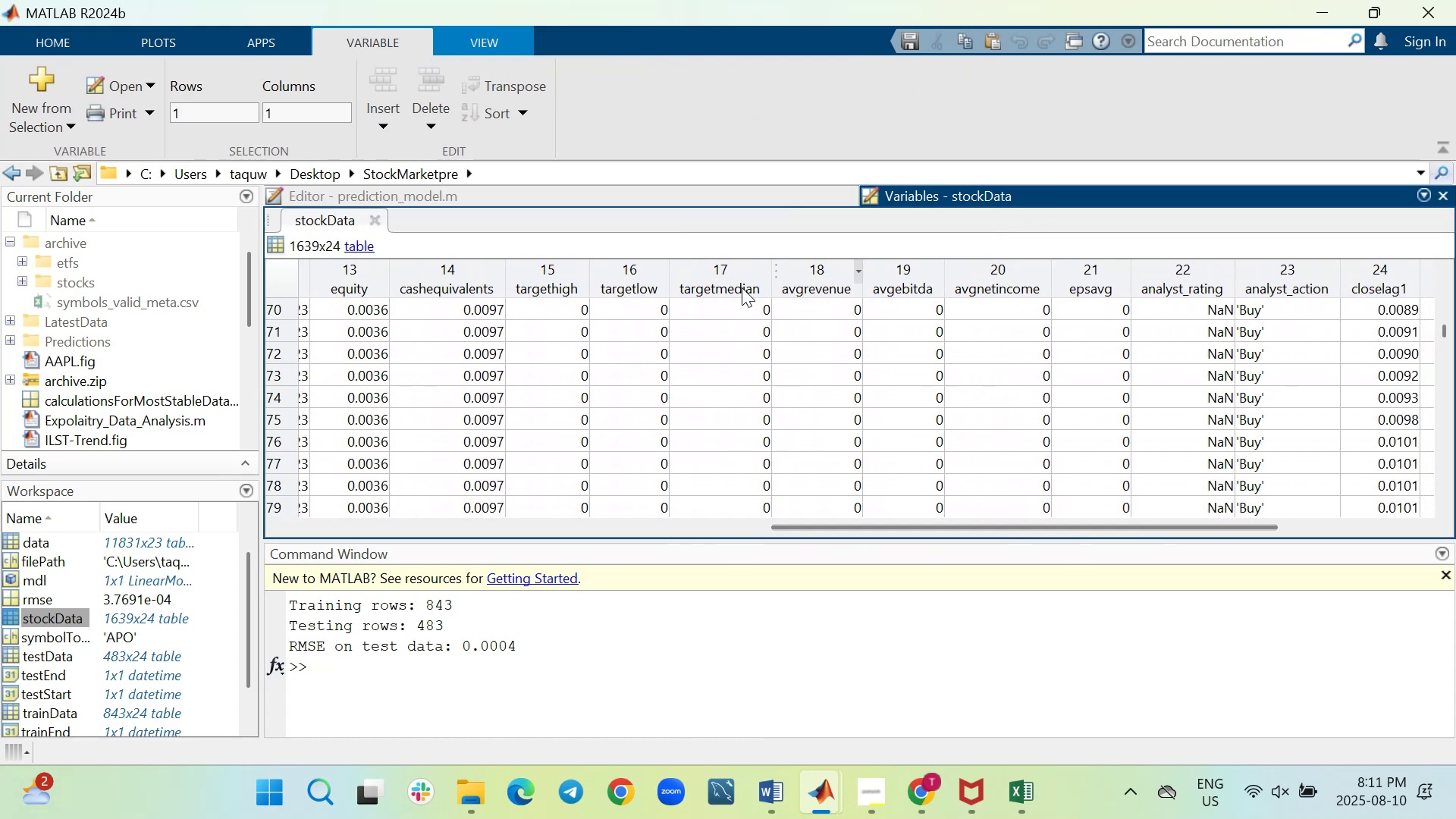 
left_click_drag(start_coordinate=[924, 524], to_coordinate=[1038, 546])
 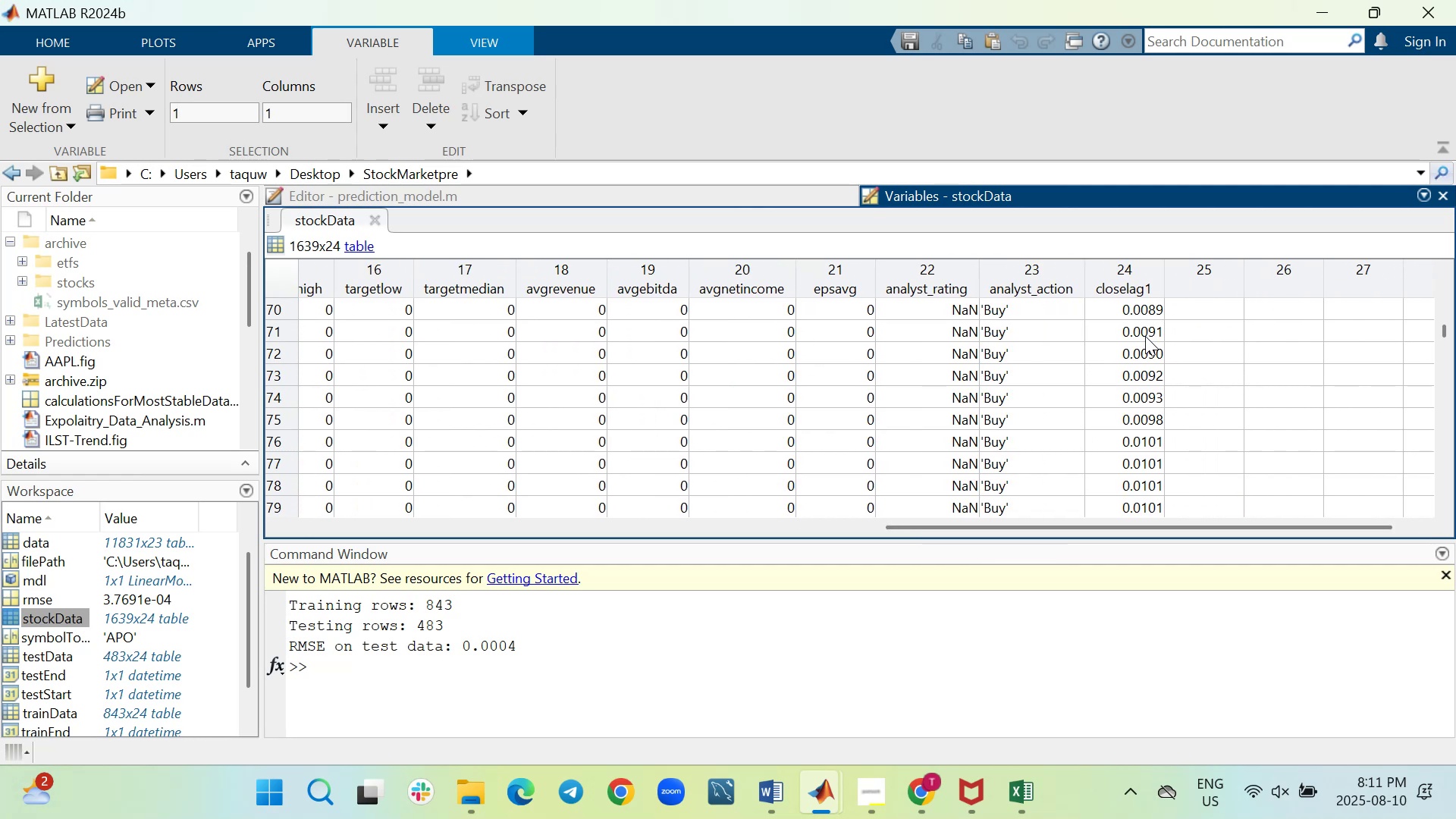 
scroll: coordinate [1143, 351], scroll_direction: down, amount: 5.0
 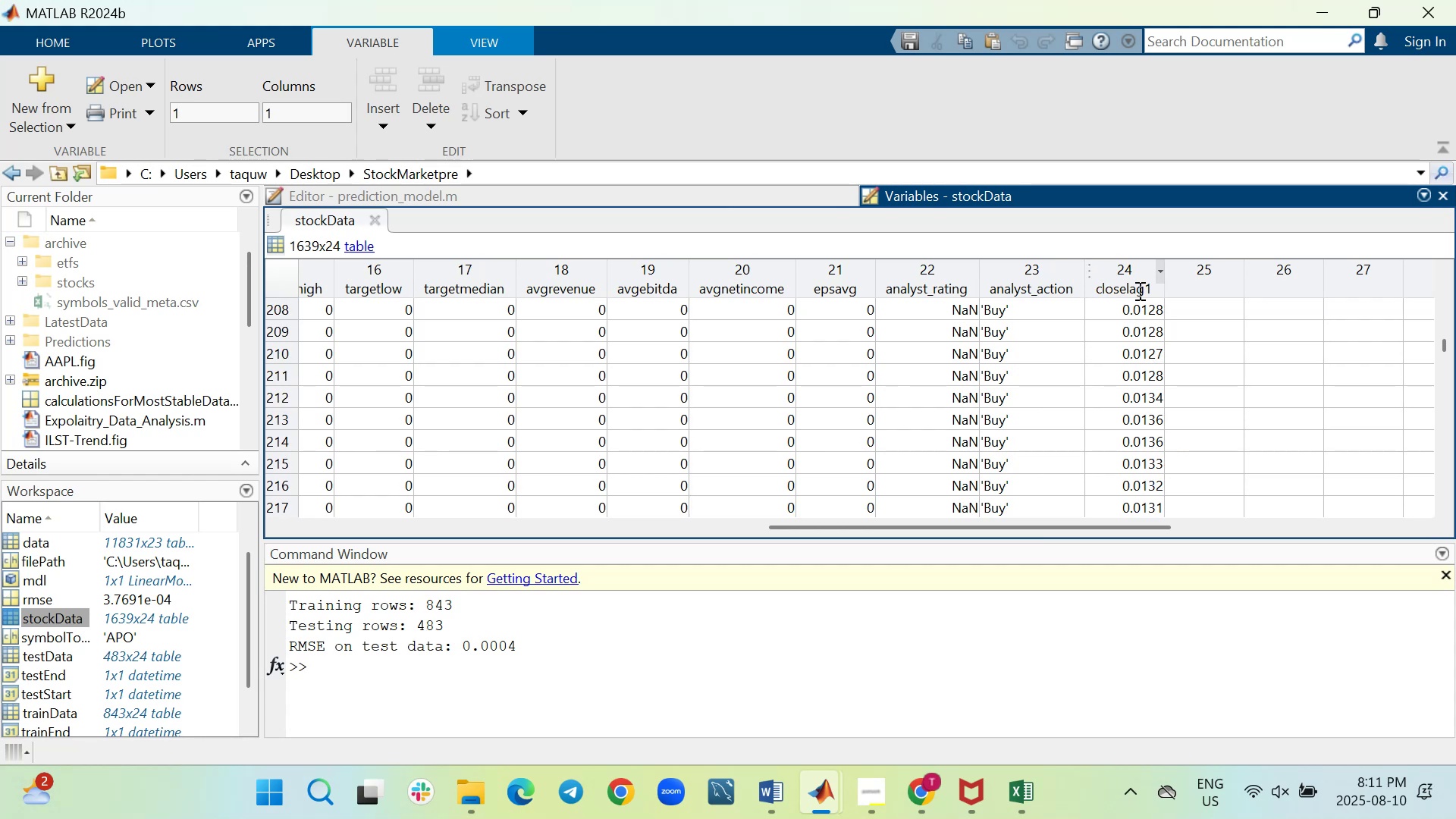 
left_click_drag(start_coordinate=[1098, 290], to_coordinate=[1131, 298])
 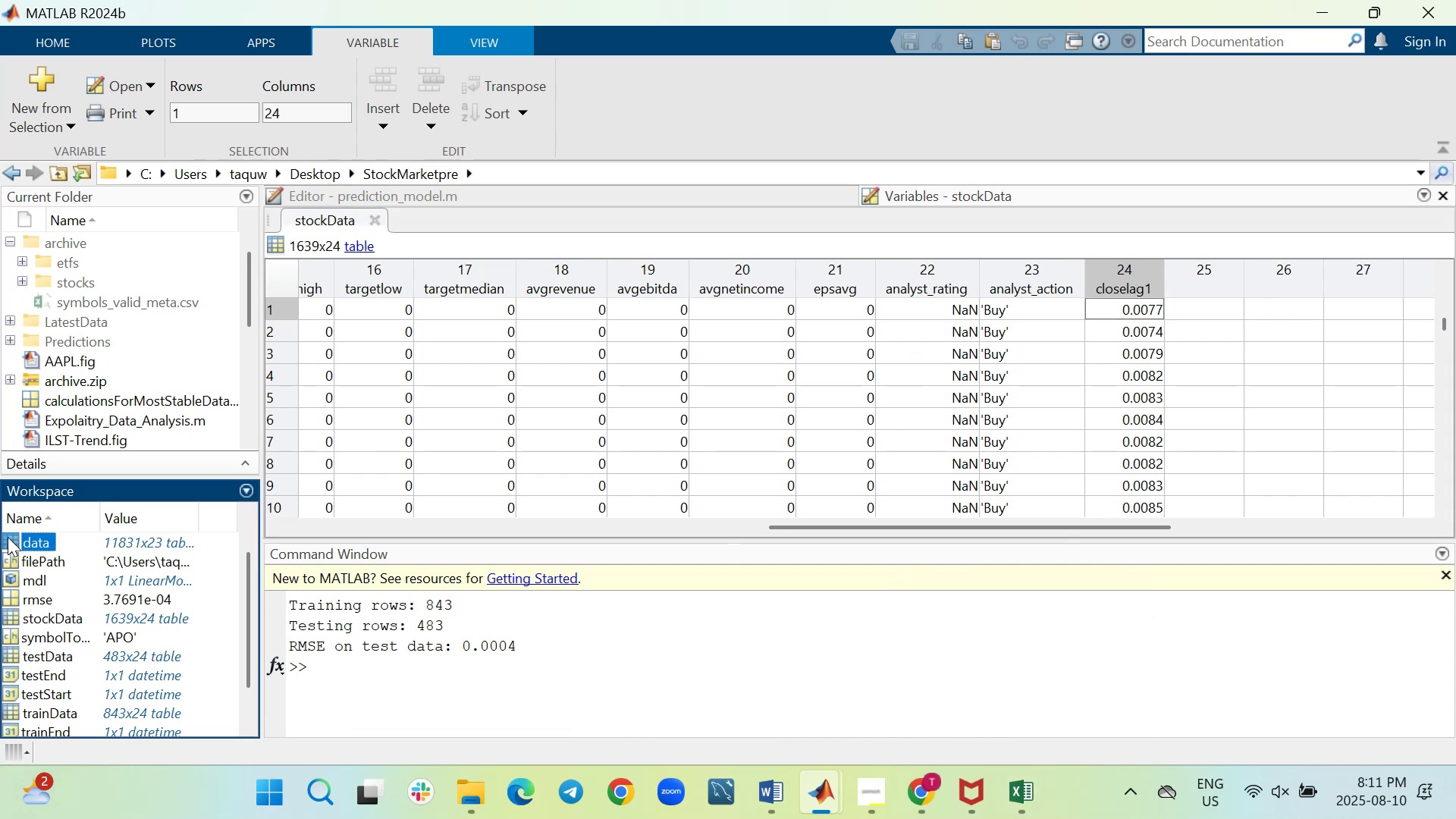 
wait(6.75)
 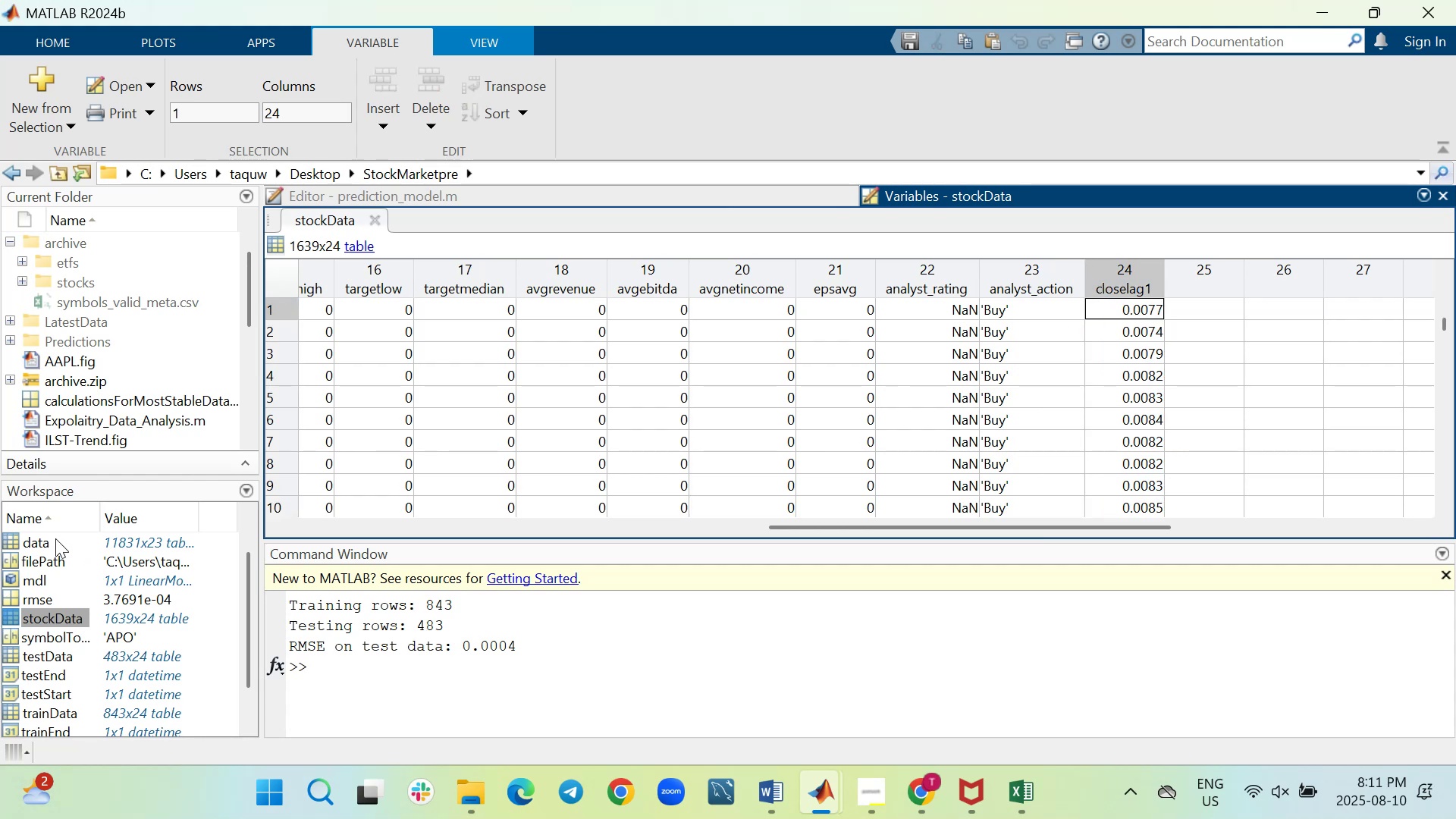 
double_click([8, 538])
 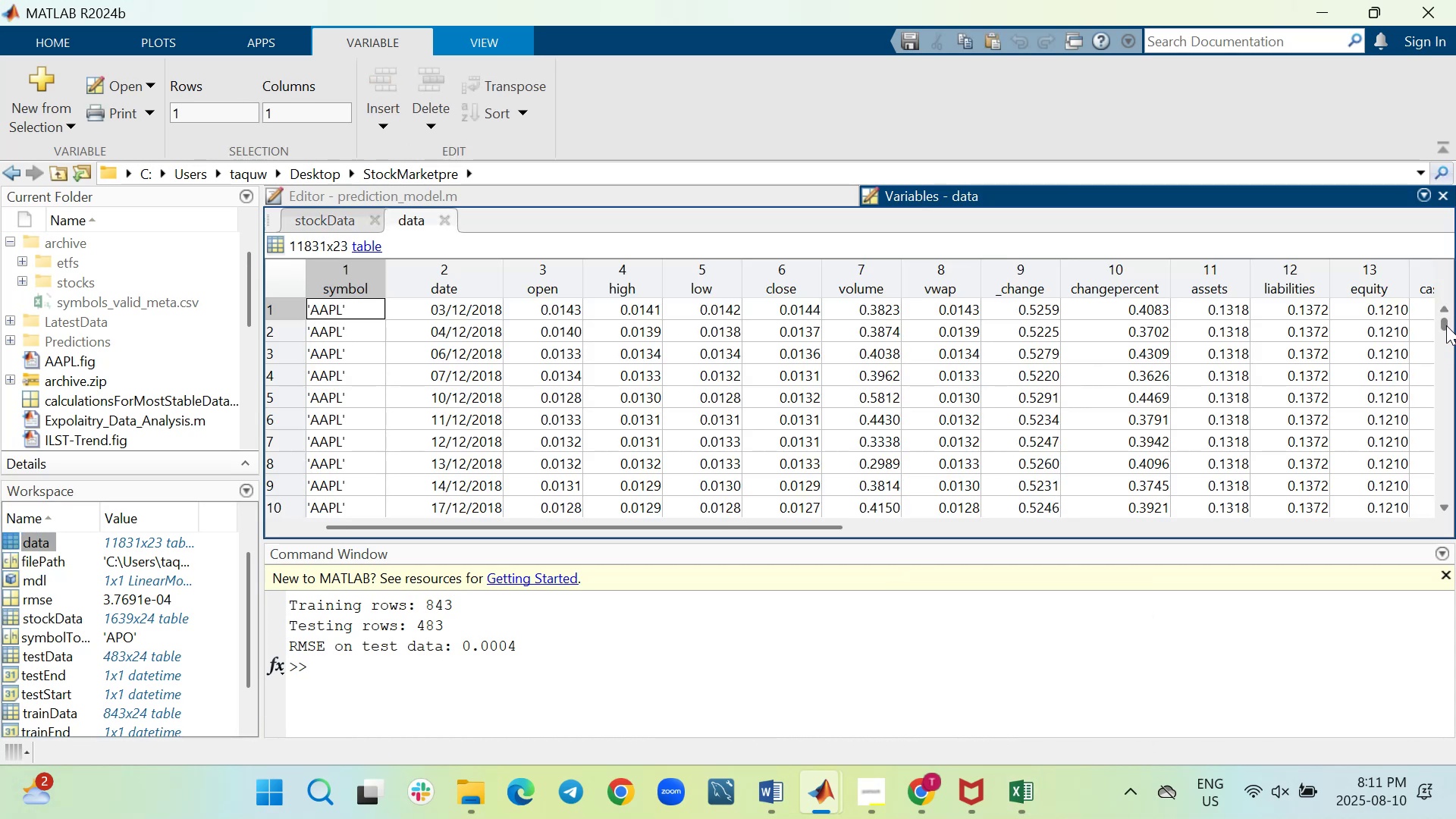 
wait(5.61)
 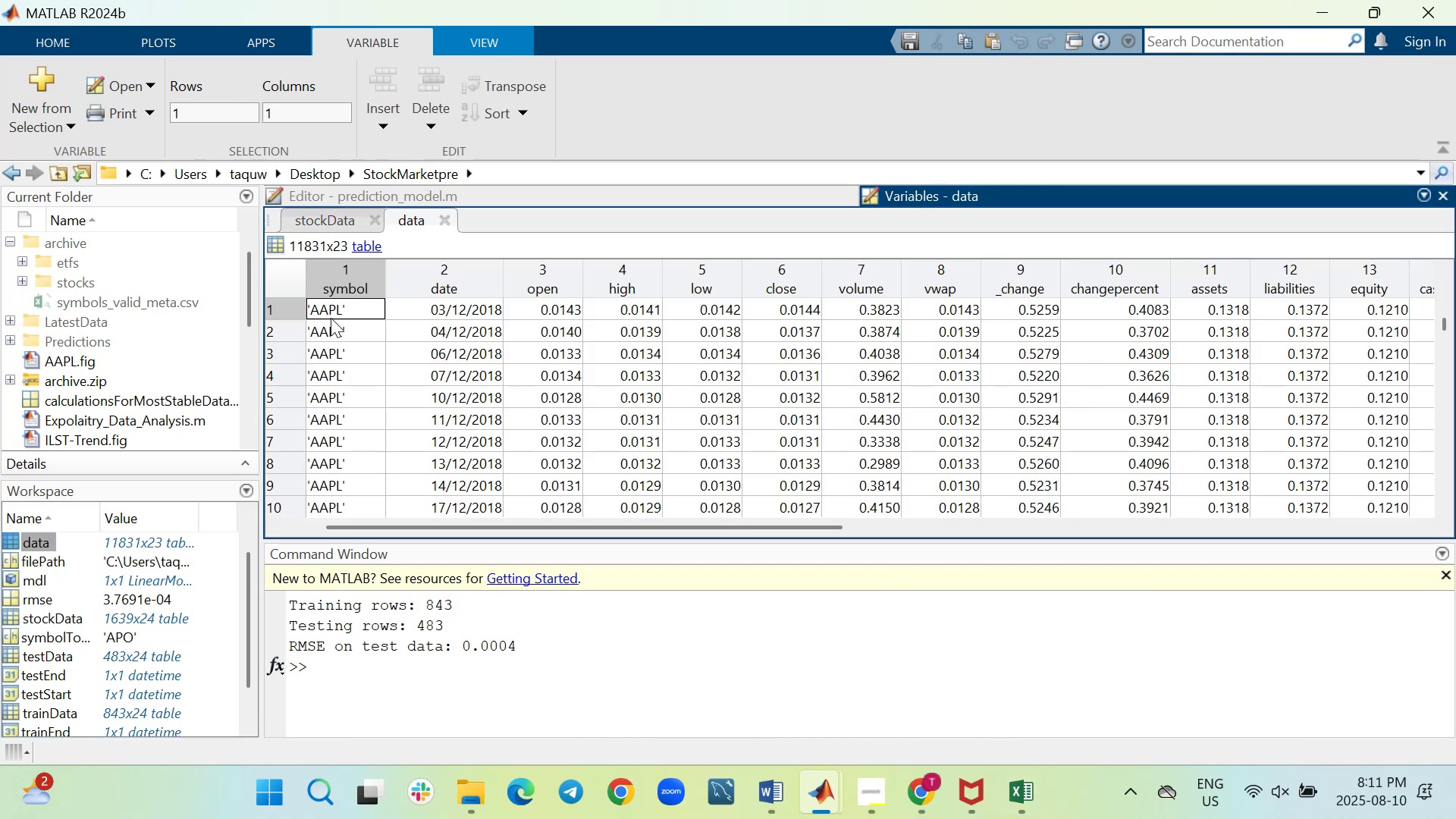 
left_click_drag(start_coordinate=[1444, 323], to_coordinate=[1441, 349])
 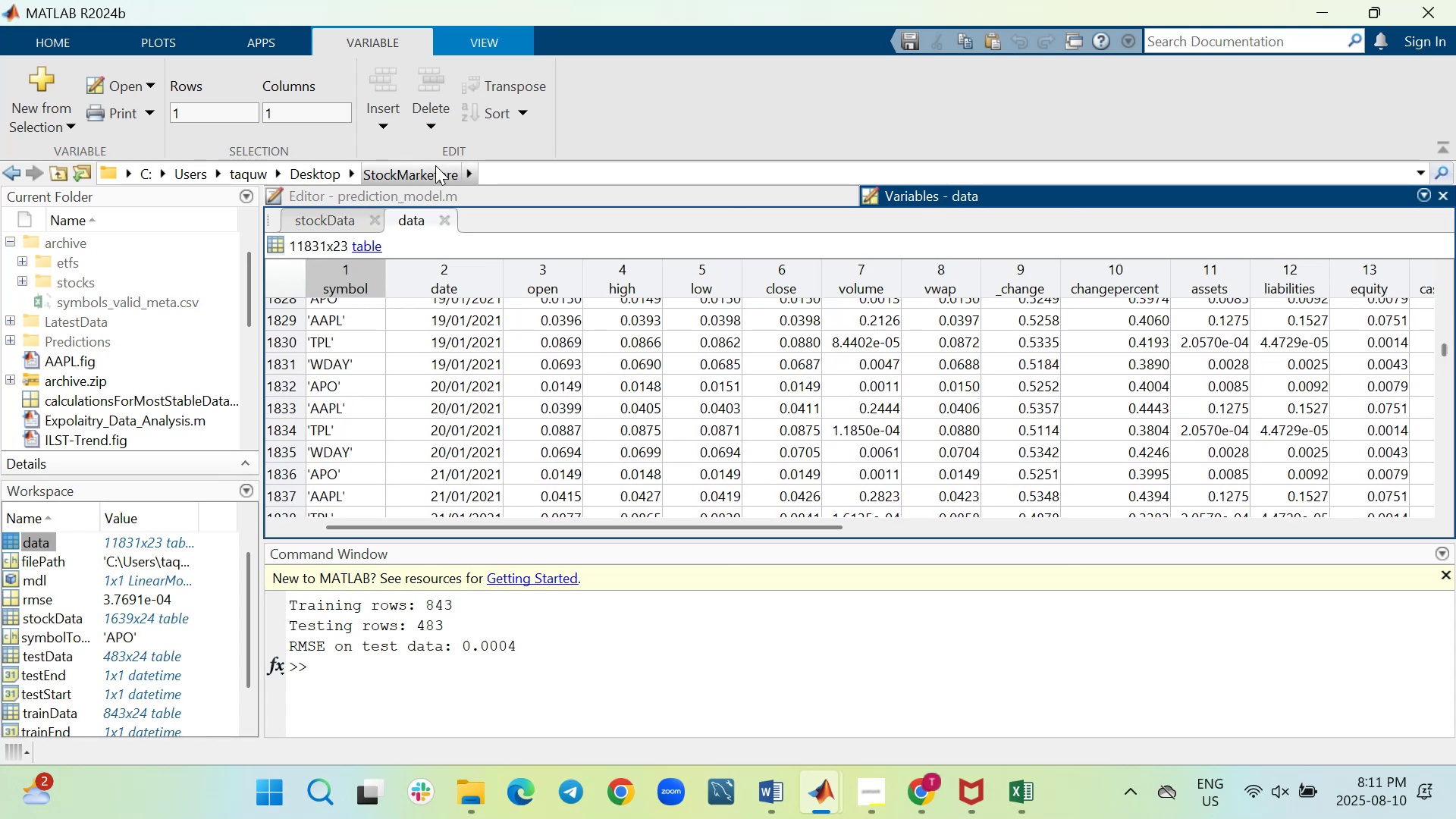 
left_click([414, 196])
 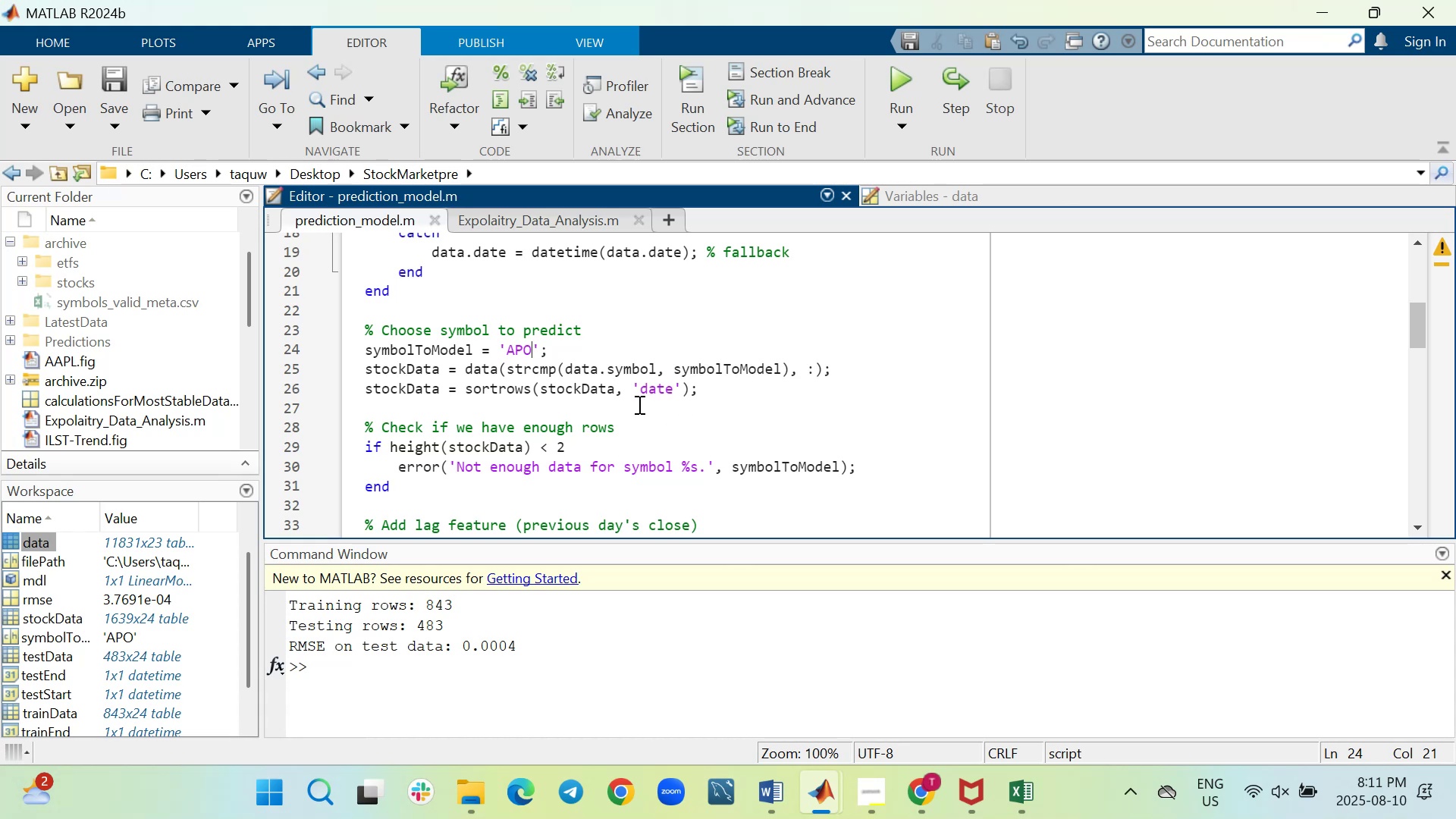 
key(Backspace)
key(Backspace)
type(API)
 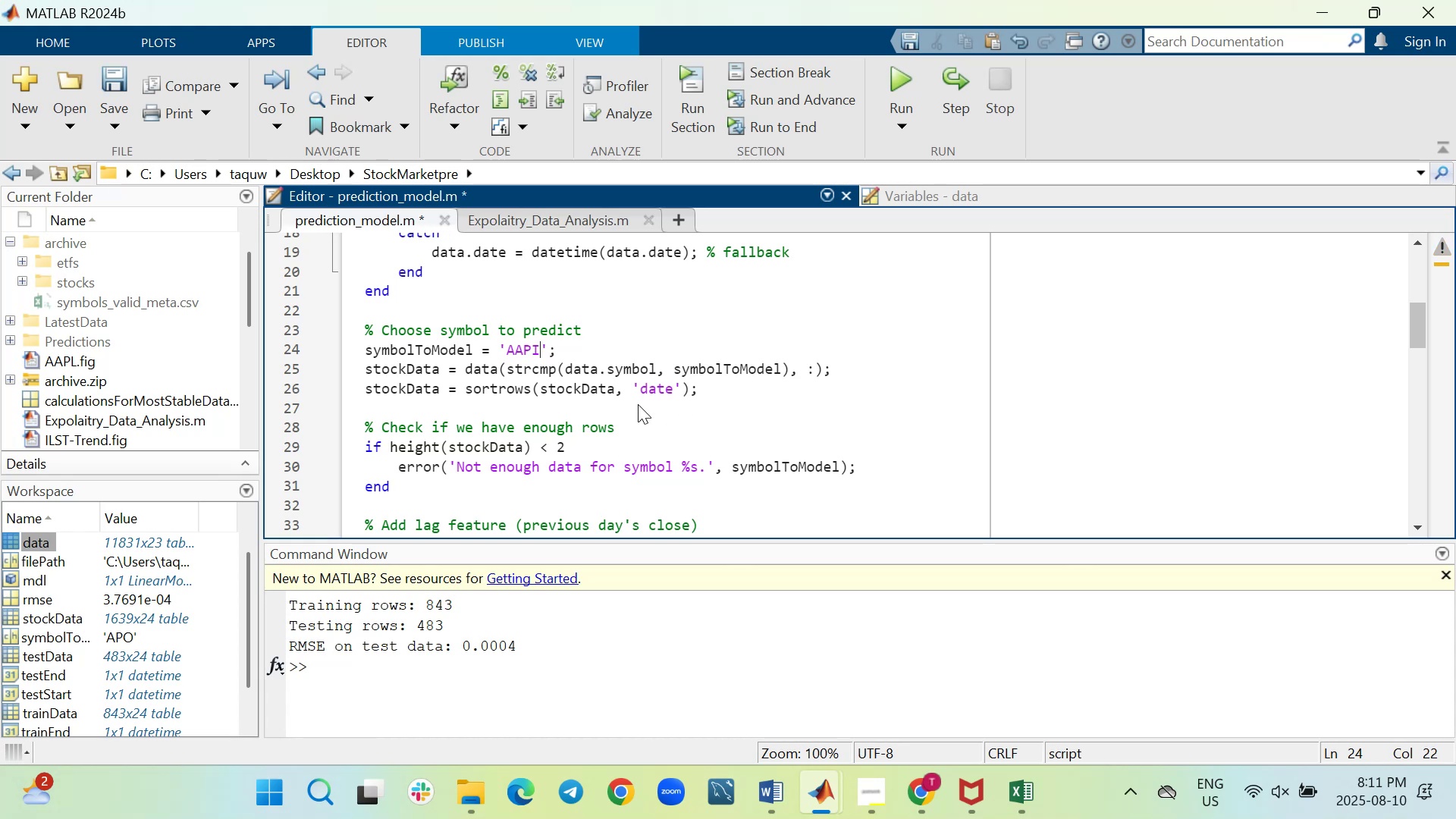 
left_click([903, 67])
 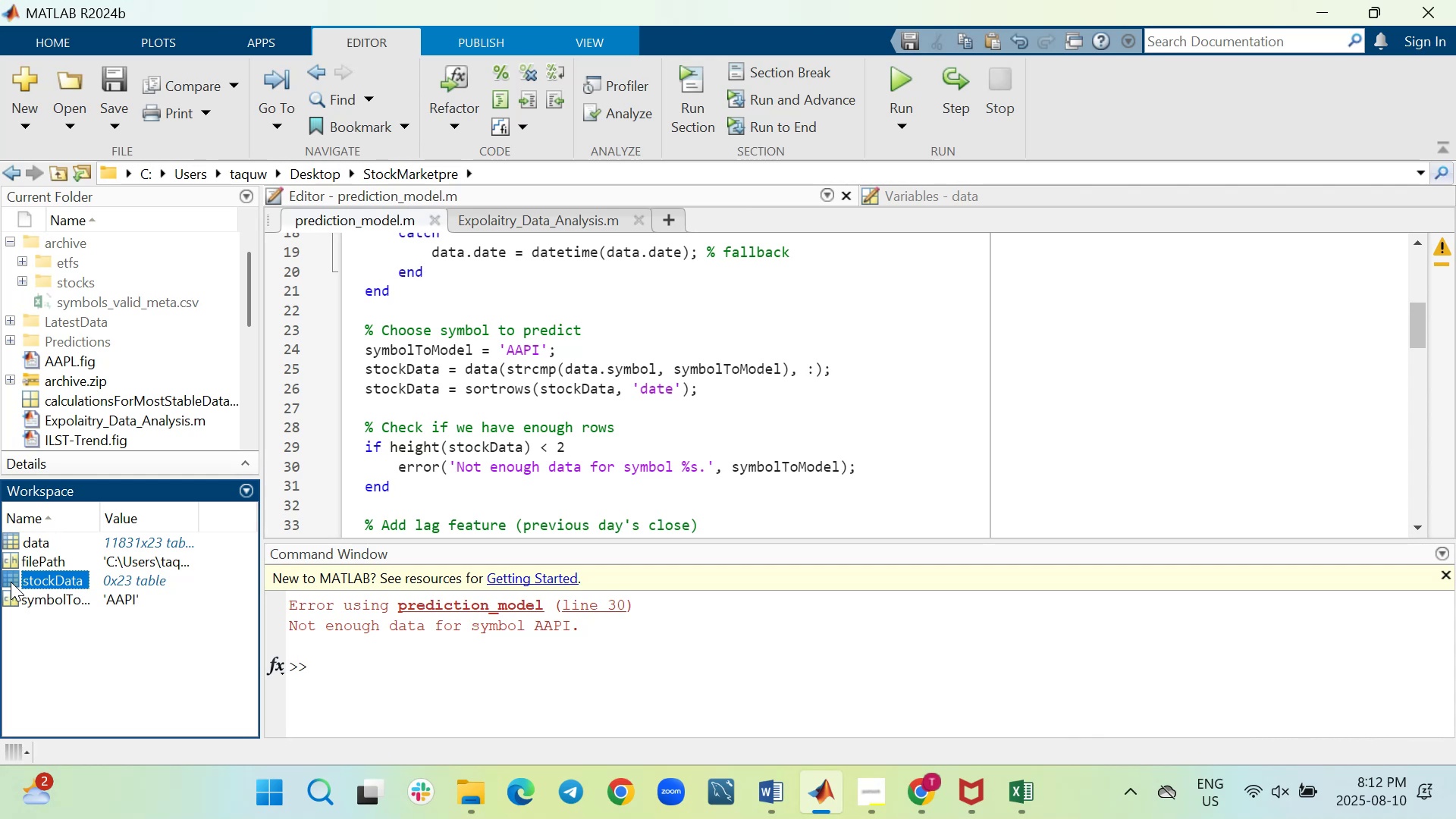 
wait(18.38)
 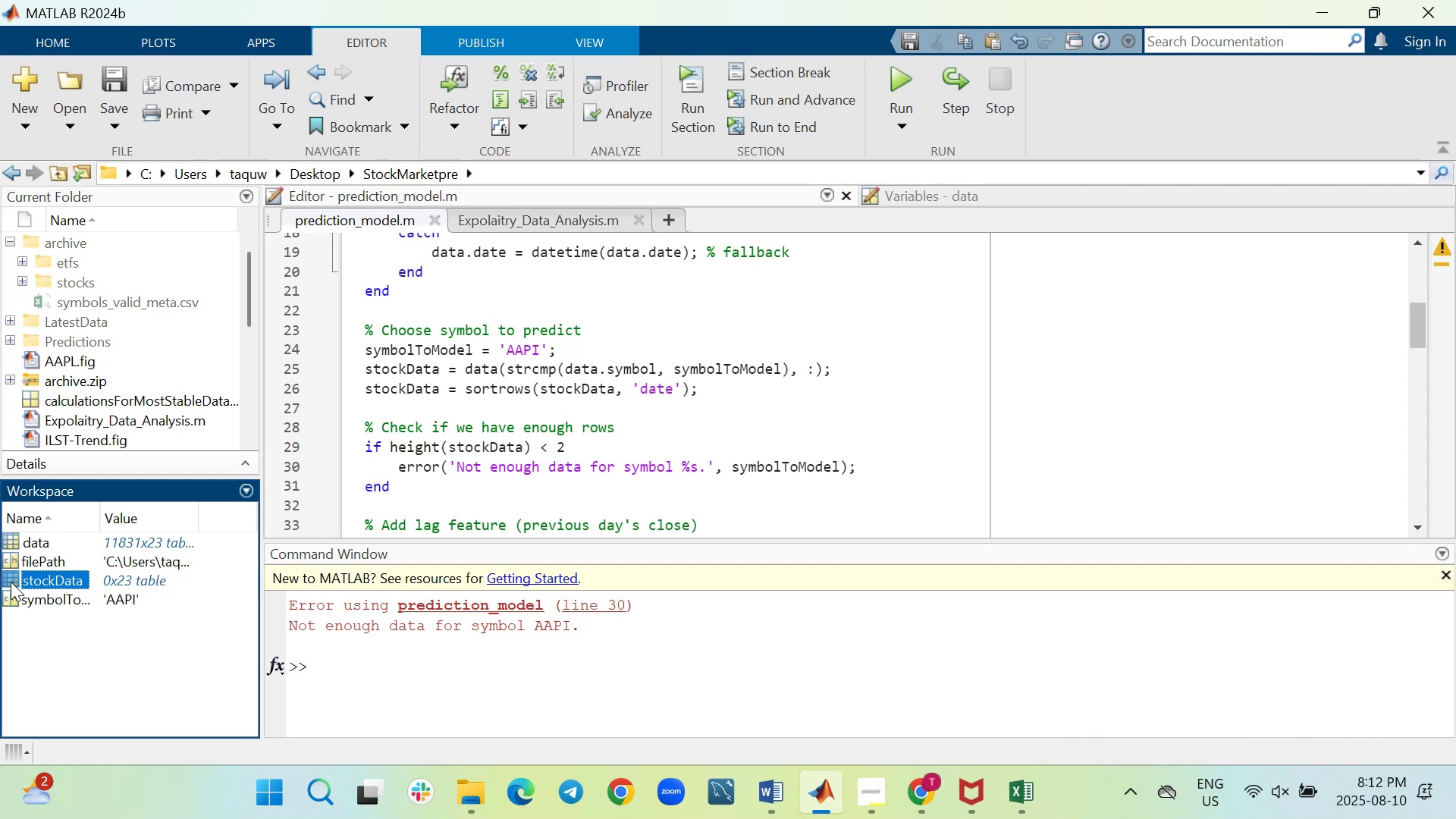 
double_click([11, 579])
 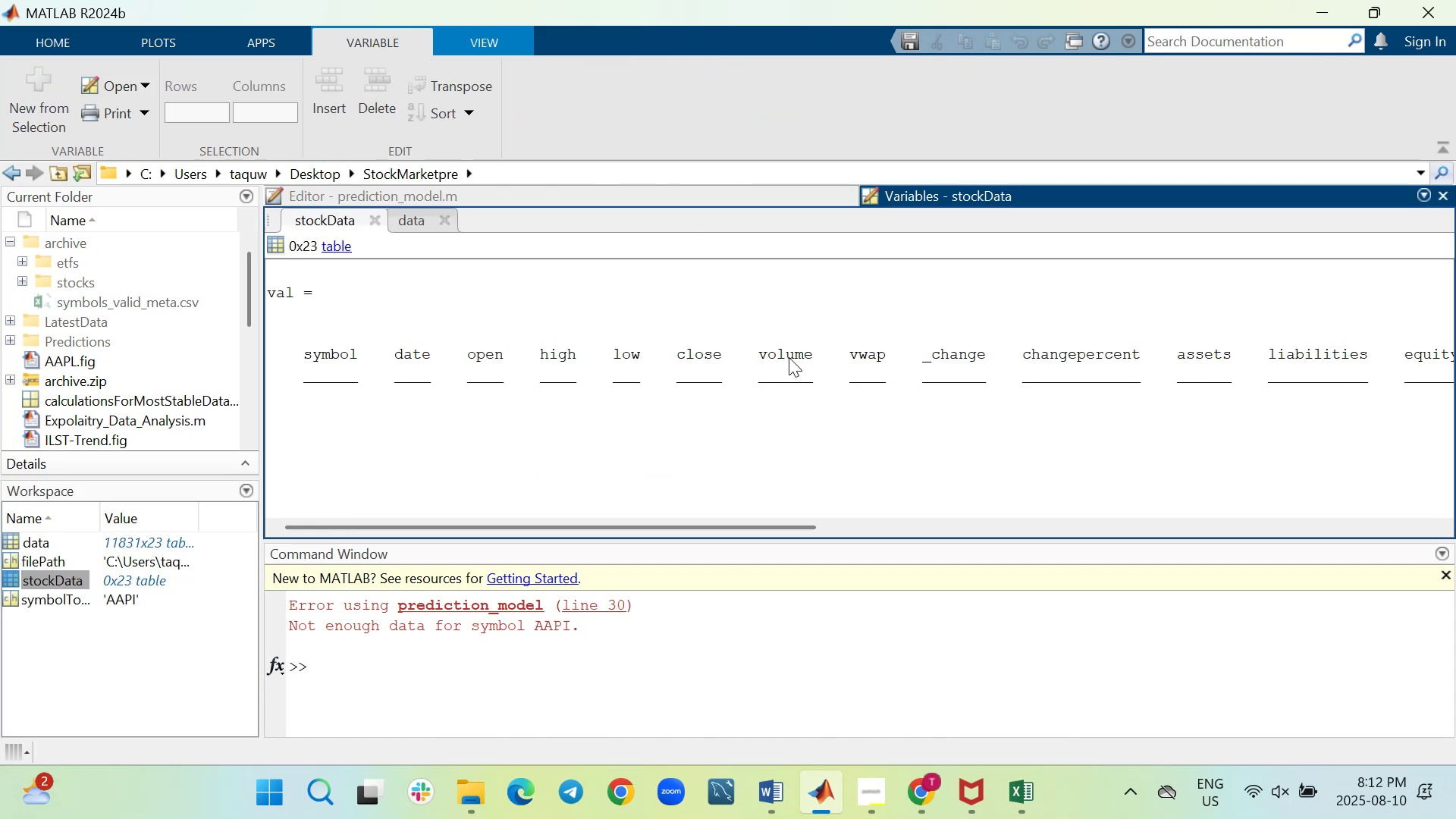 
wait(5.11)
 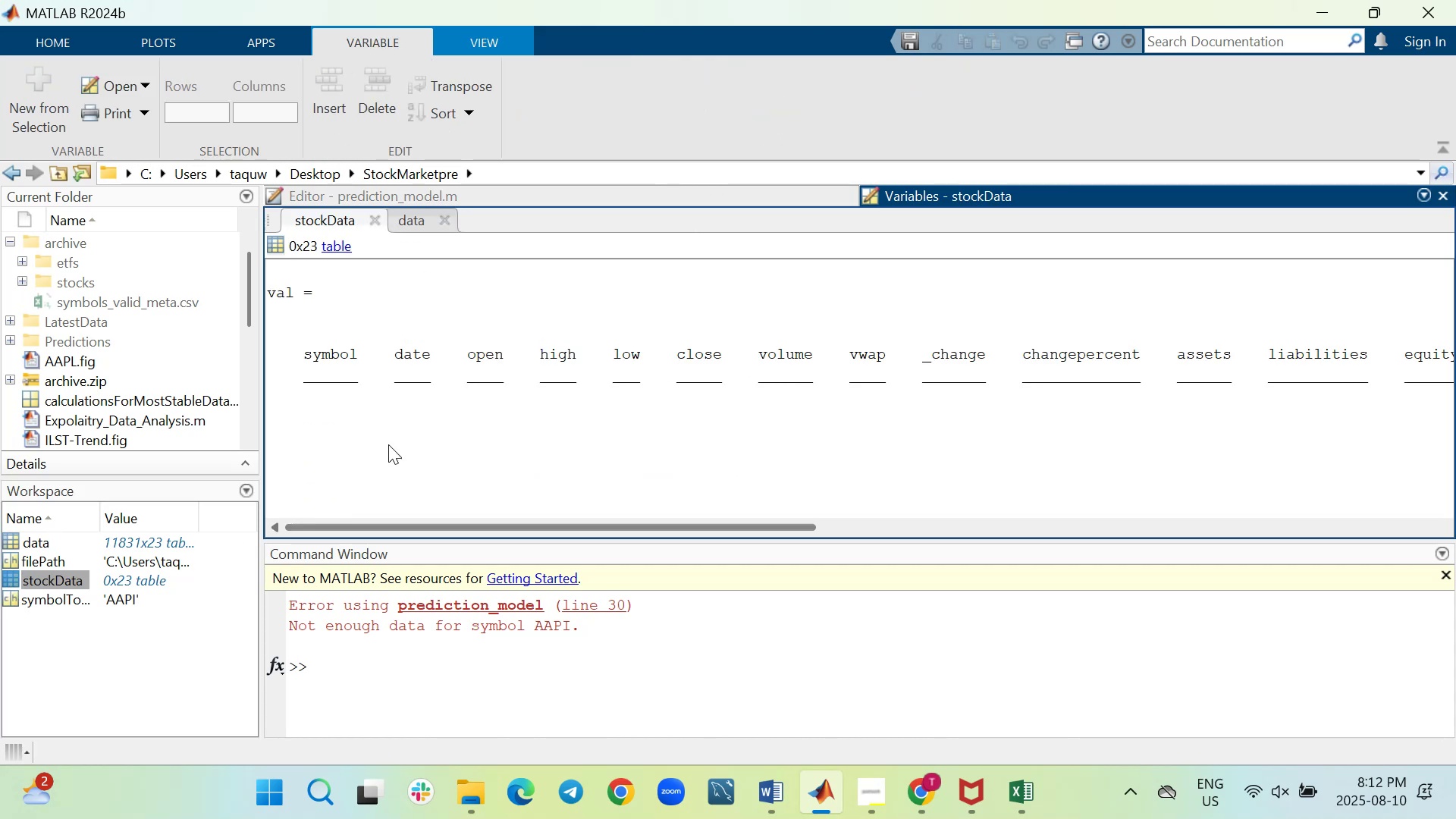 
left_click_drag(start_coordinate=[604, 526], to_coordinate=[532, 561])
 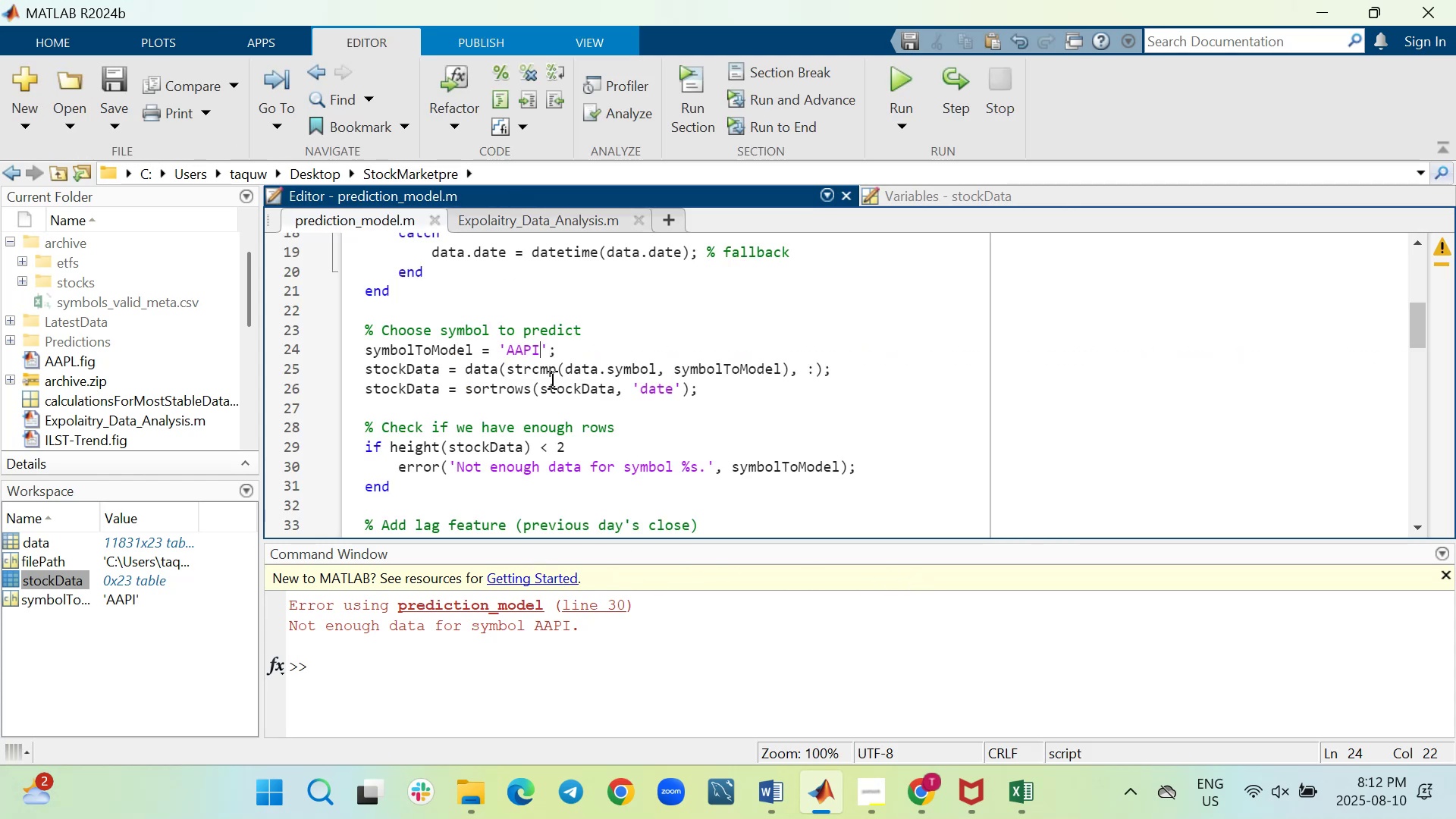 
key(Backspace)
 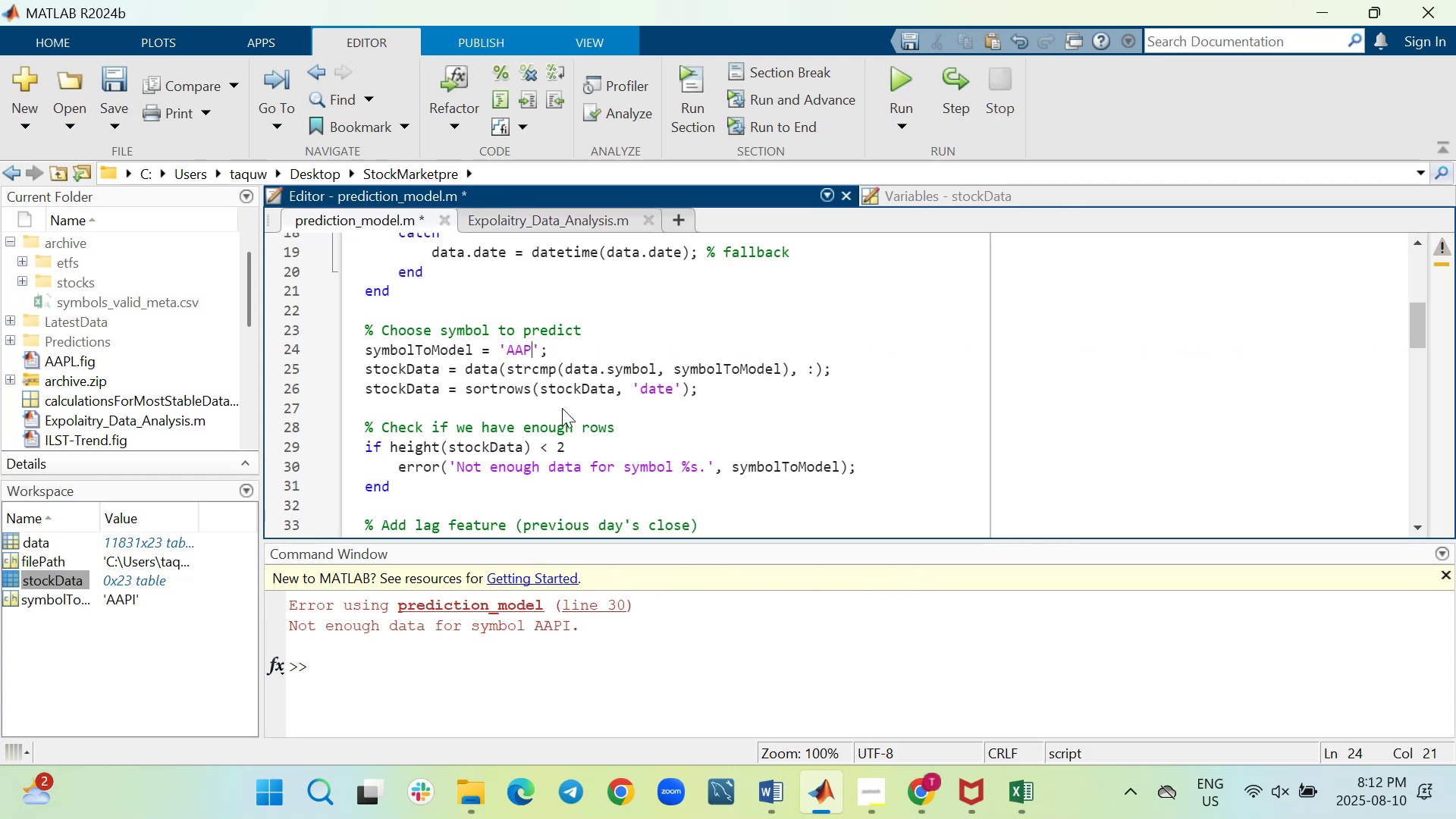 
key(O)
 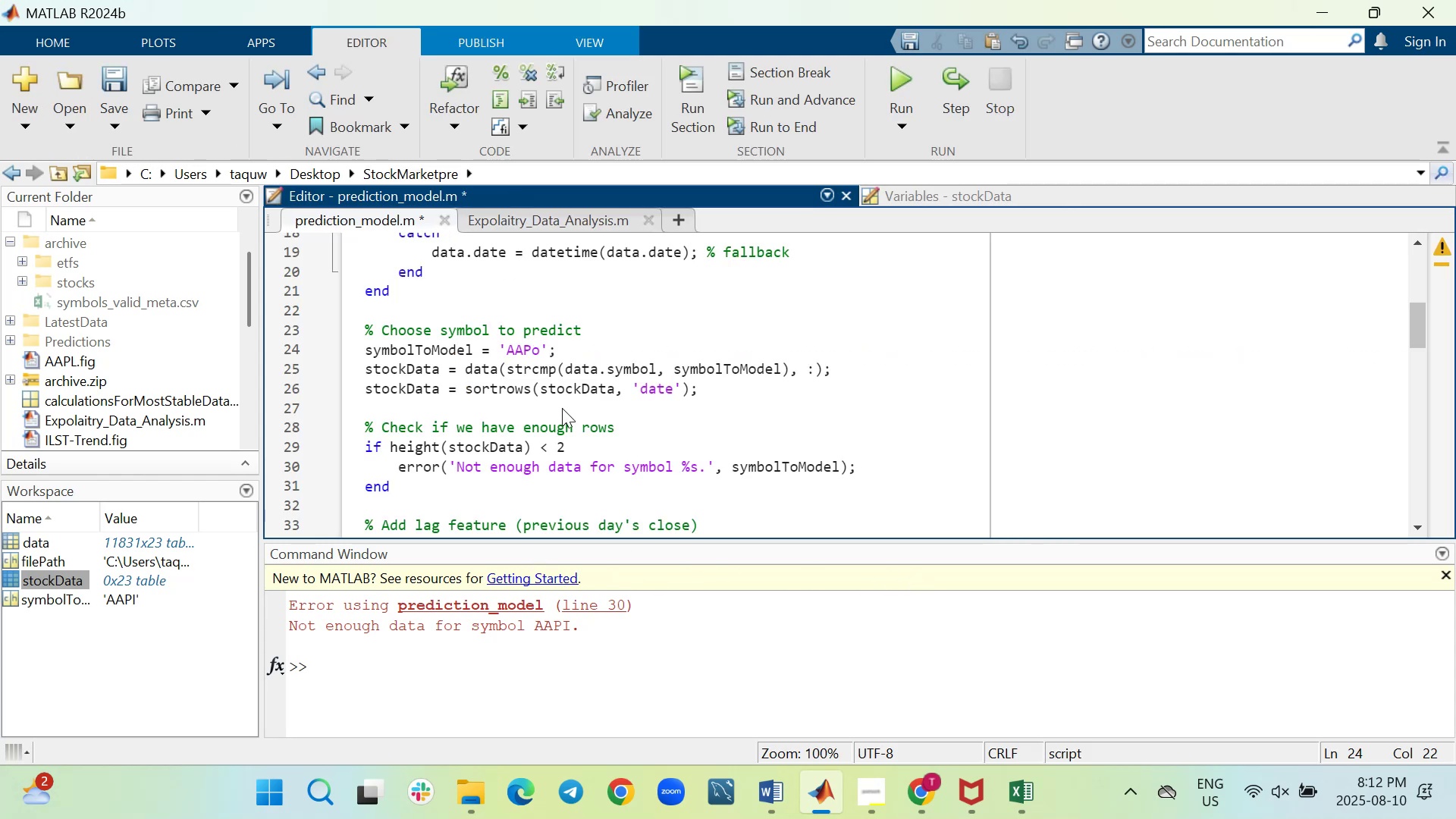 
key(Backspace)
 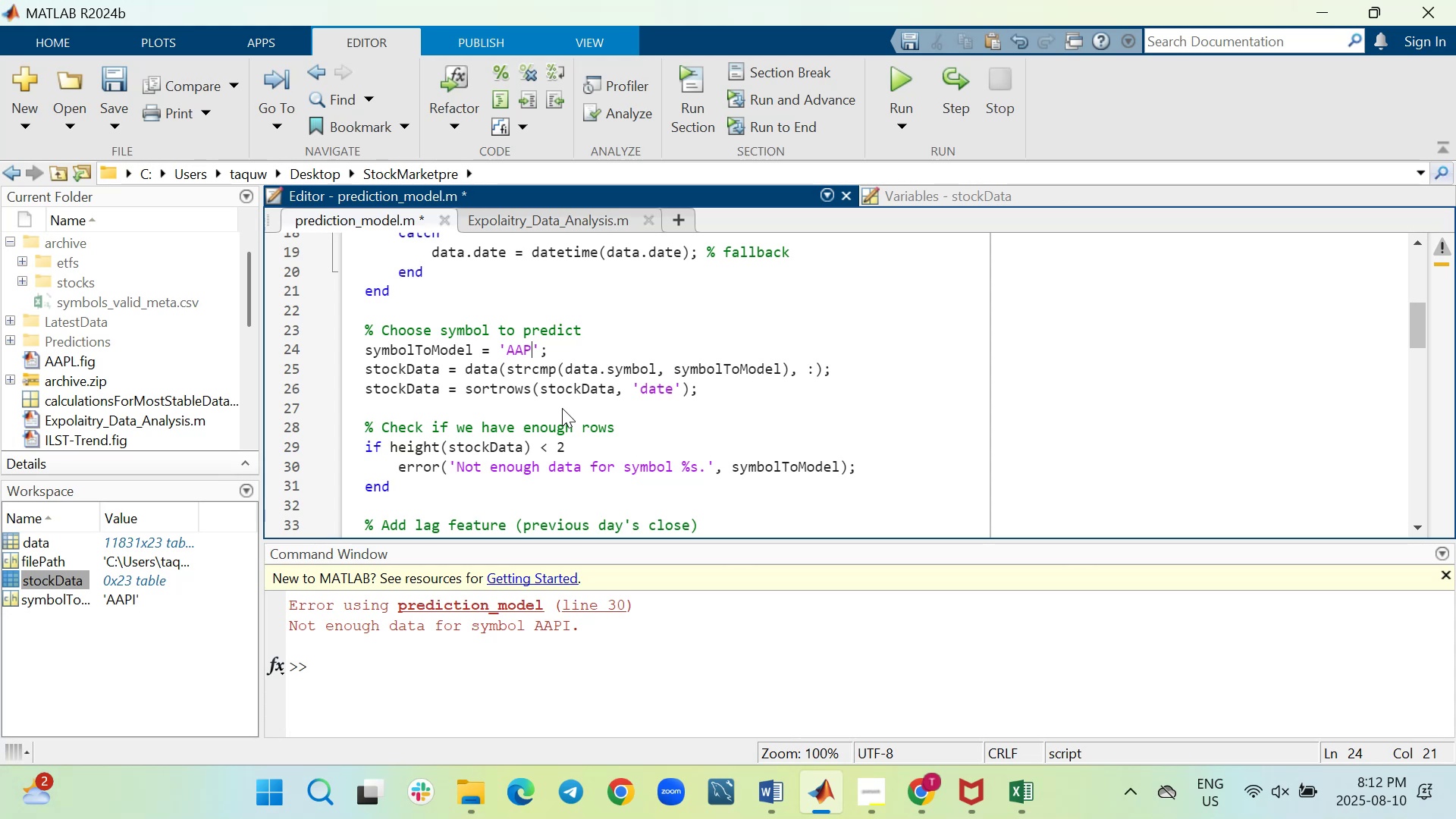 
key(Shift+O)
 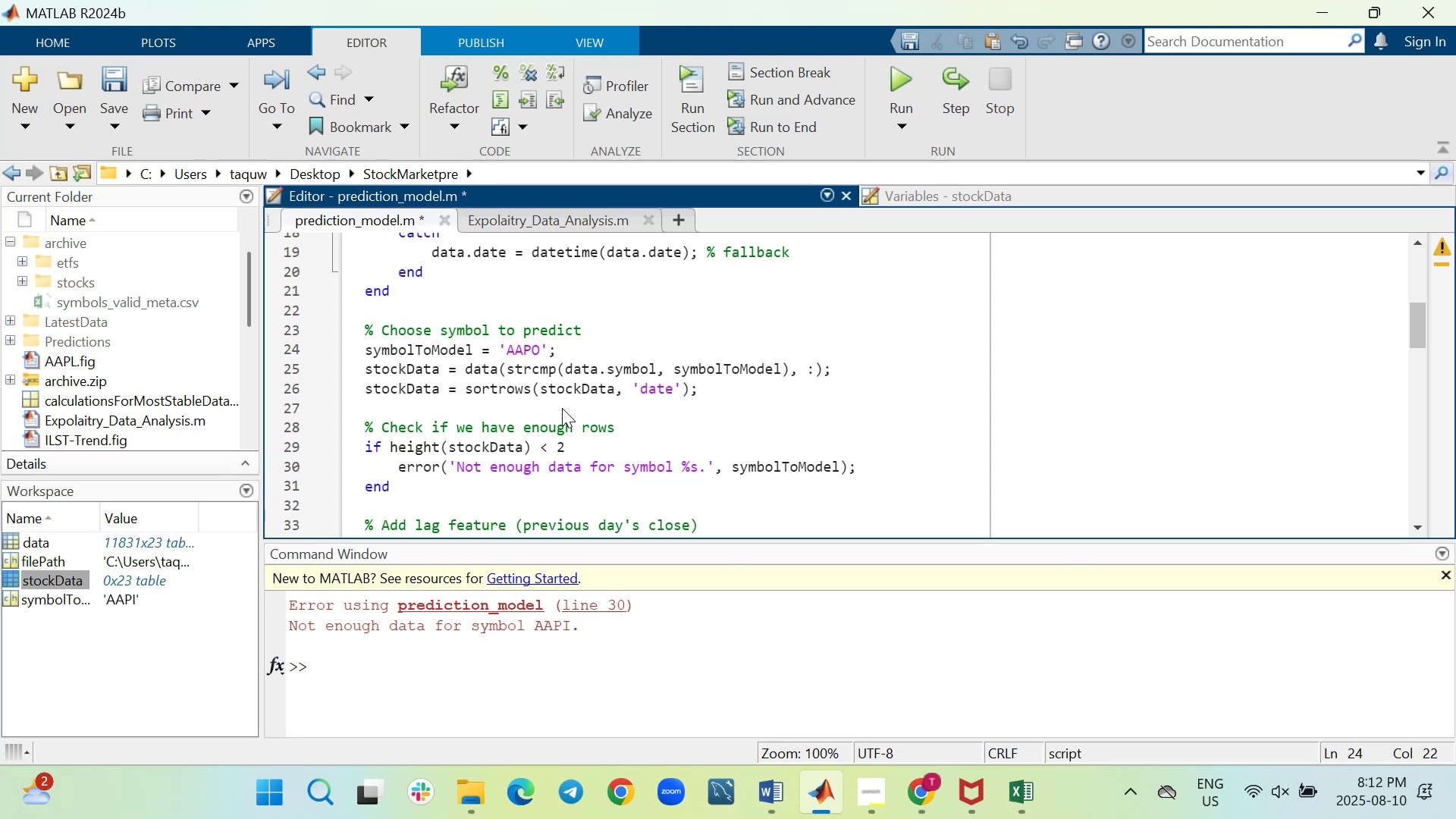 
key(ArrowLeft)
 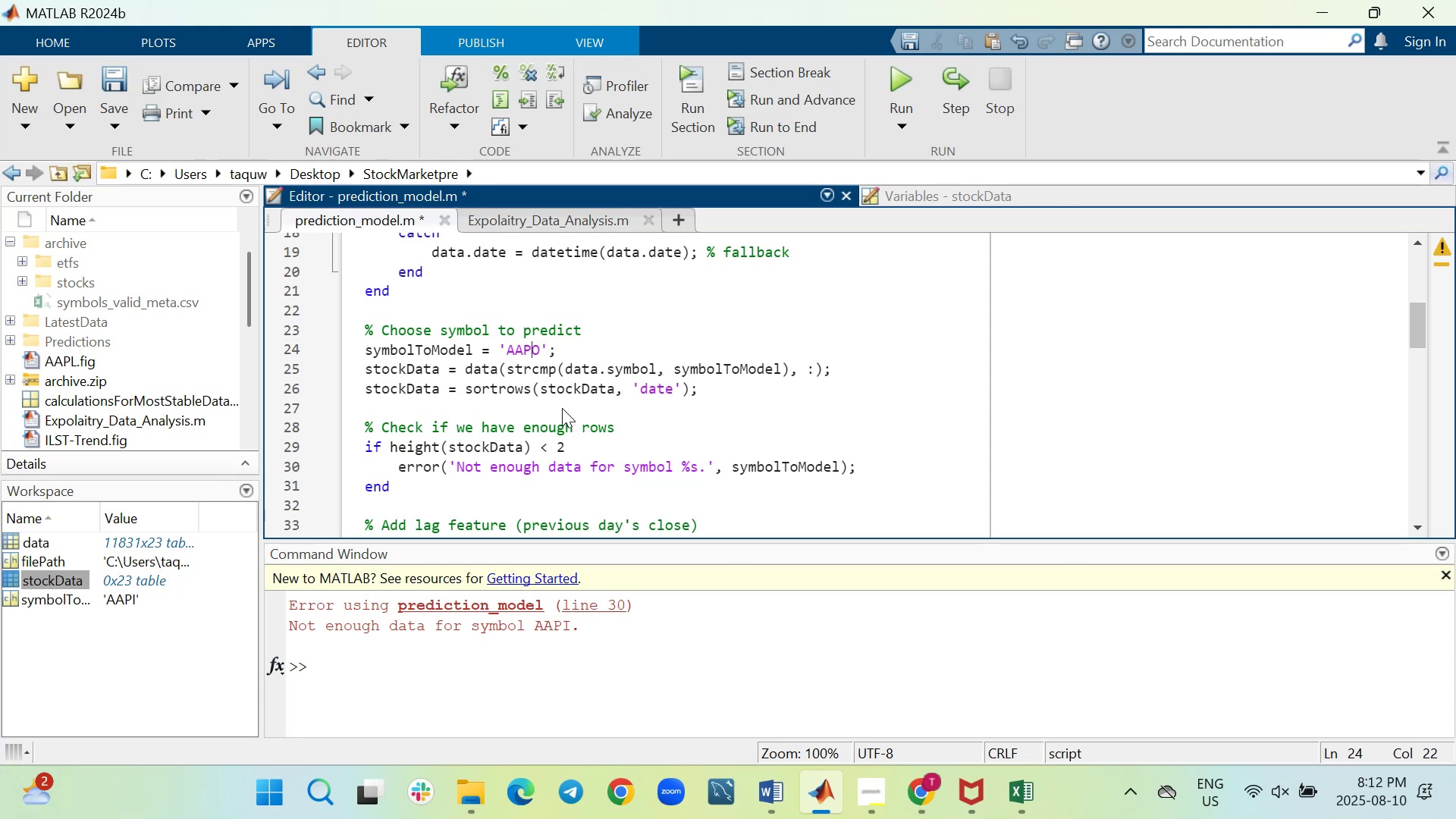 
key(ArrowLeft)
 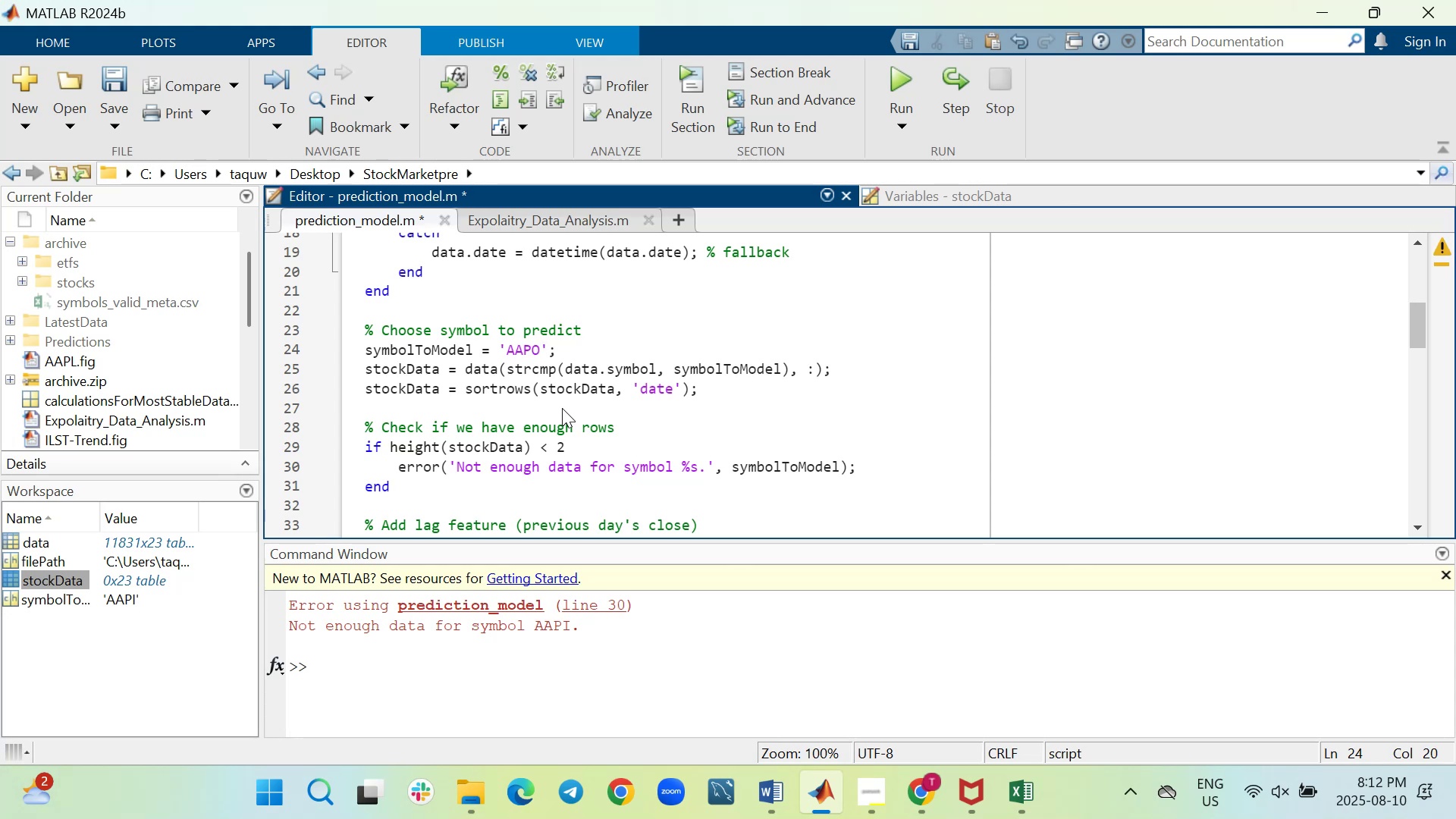 
key(Backspace)
 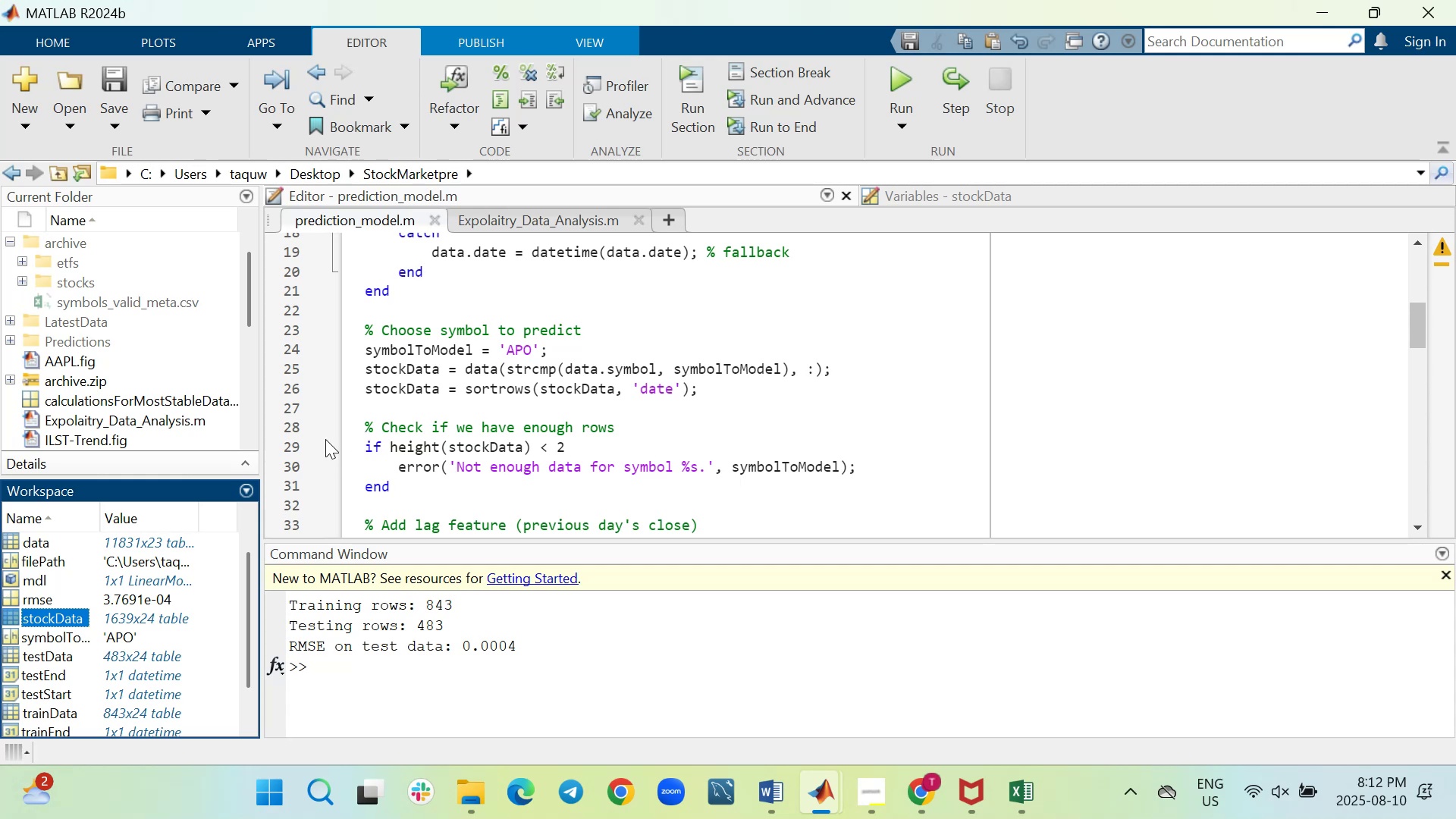 
wait(32.42)
 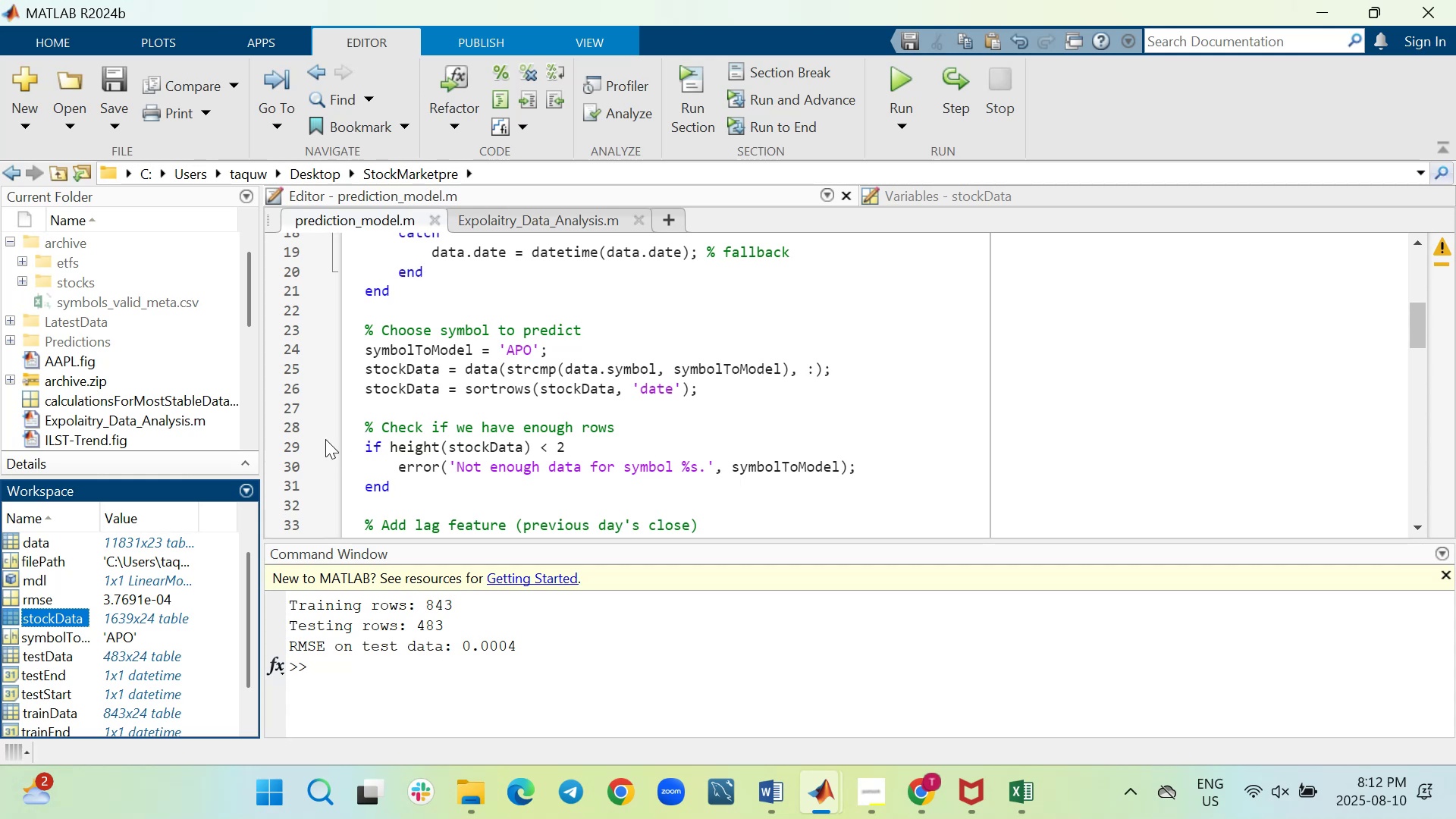 
double_click([10, 618])
 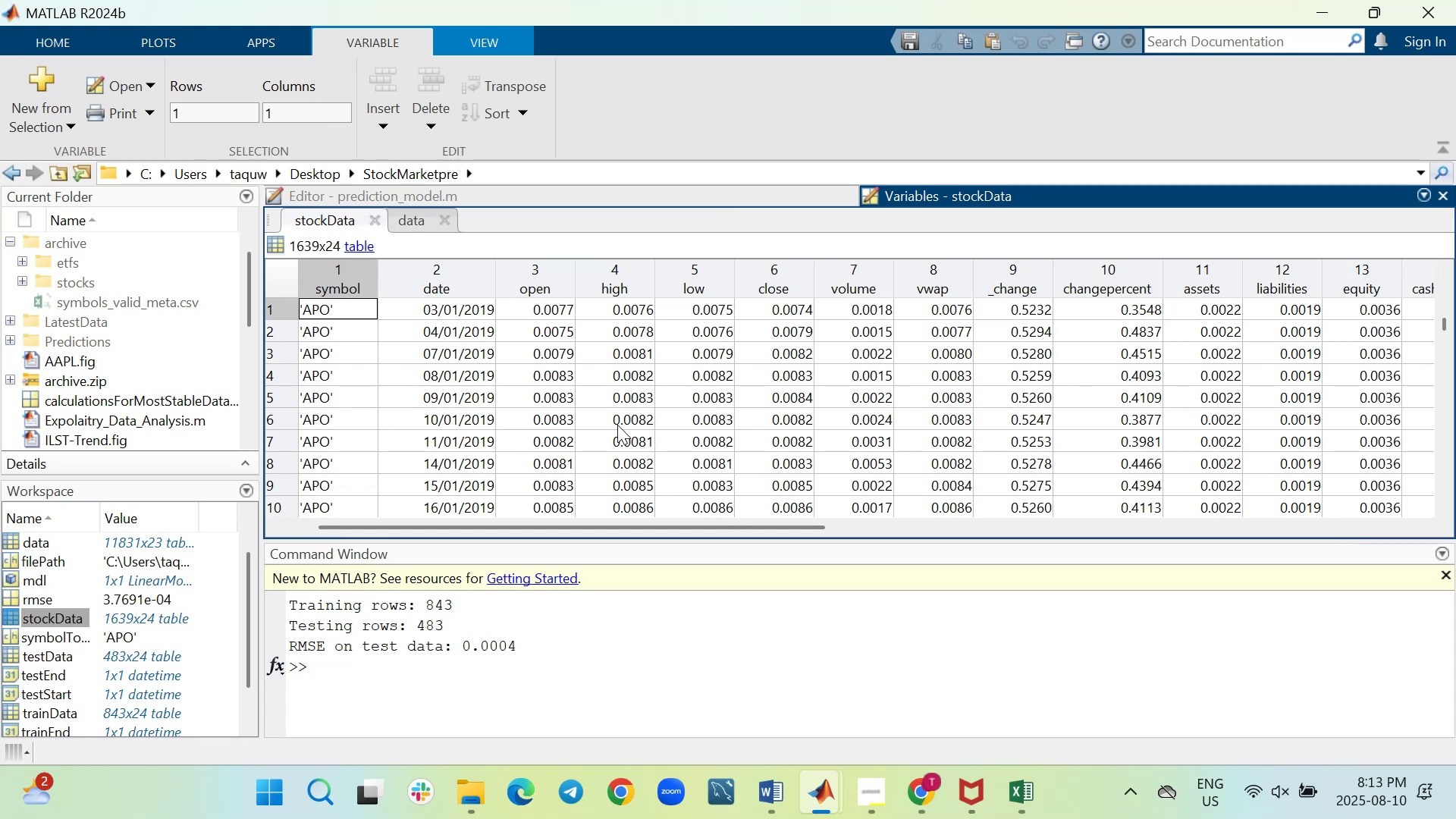 
wait(17.18)
 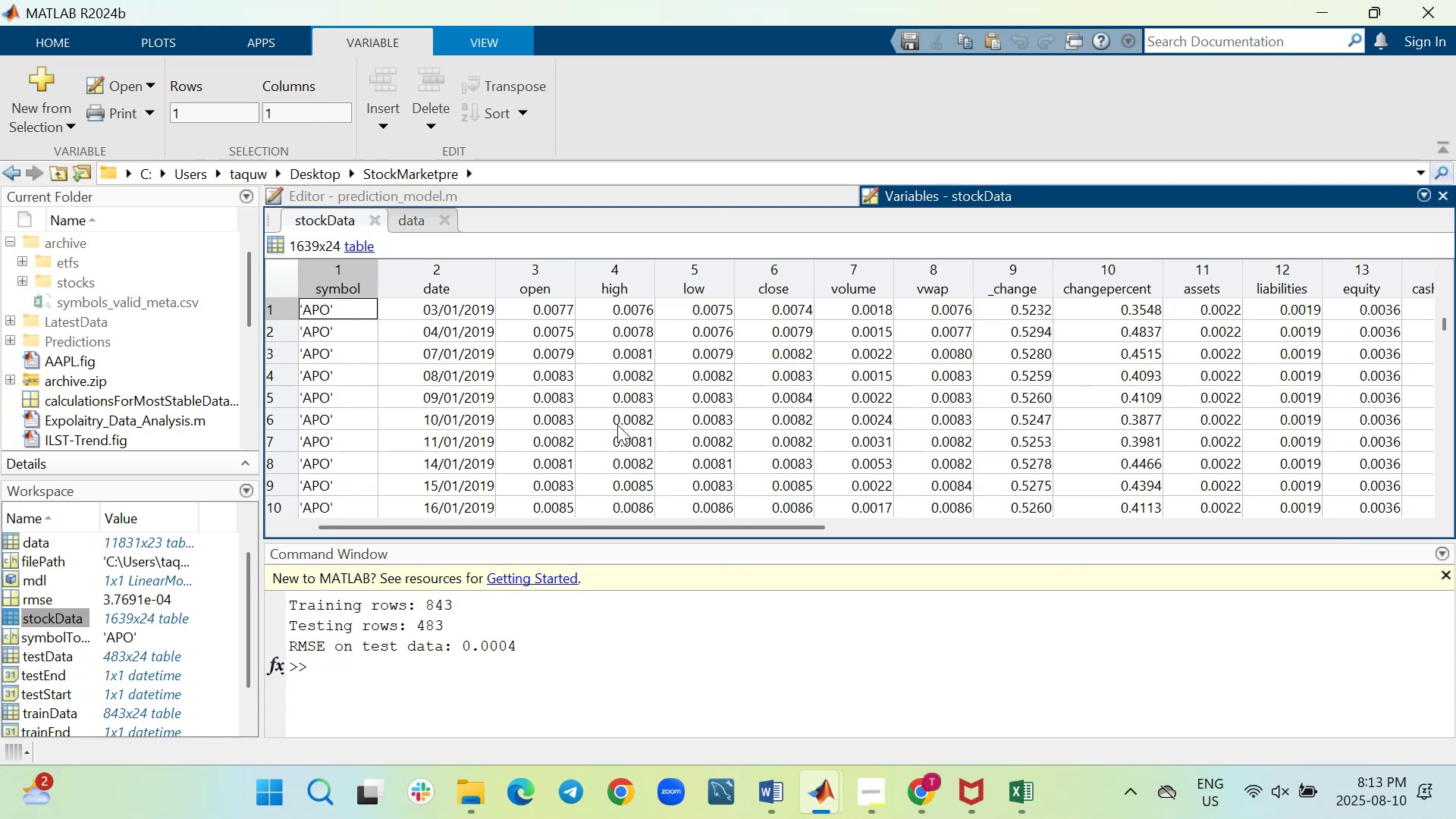 
scroll: coordinate [620, 377], scroll_direction: down, amount: 2.0
 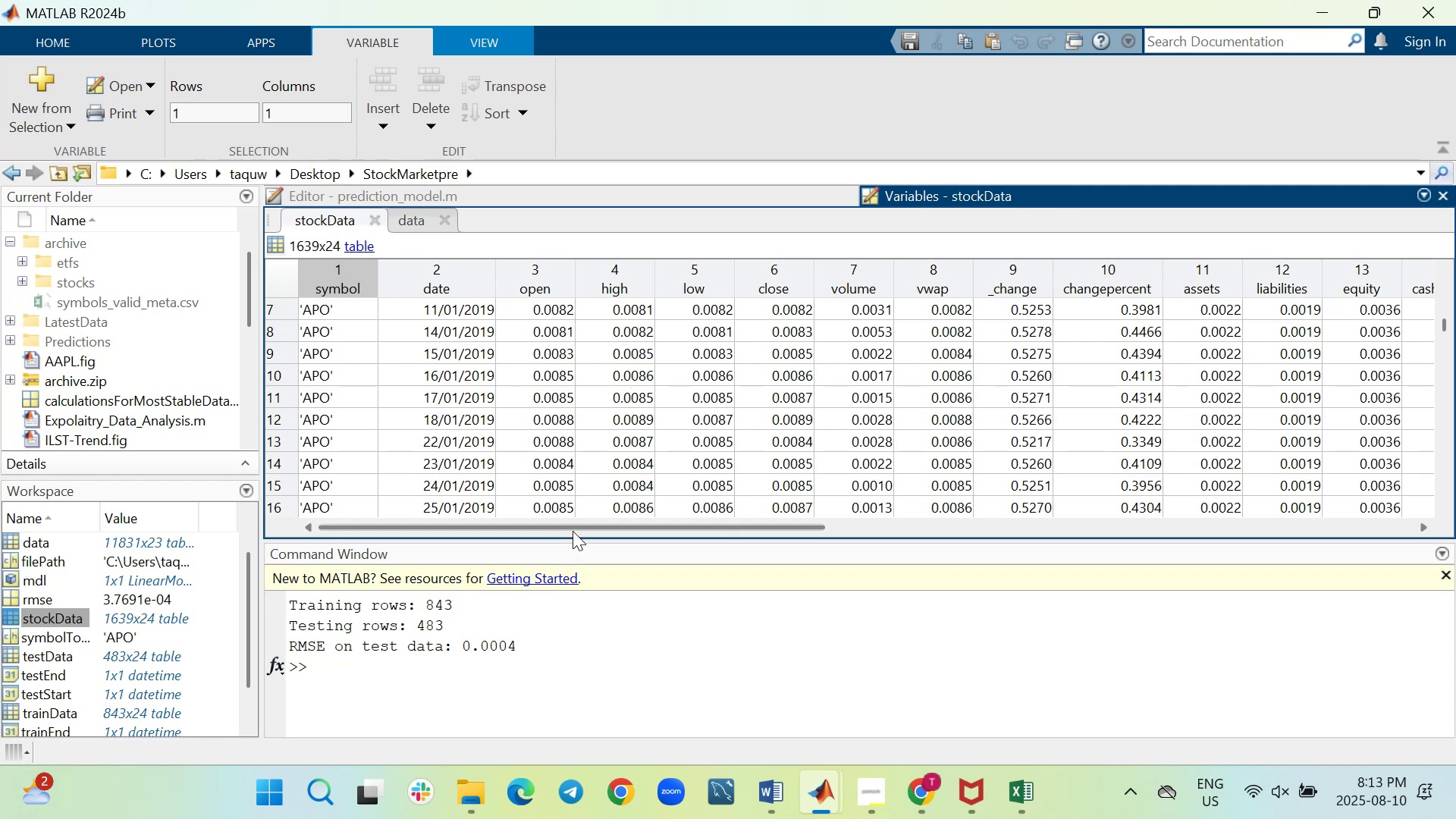 
left_click_drag(start_coordinate=[576, 528], to_coordinate=[1053, 532])
 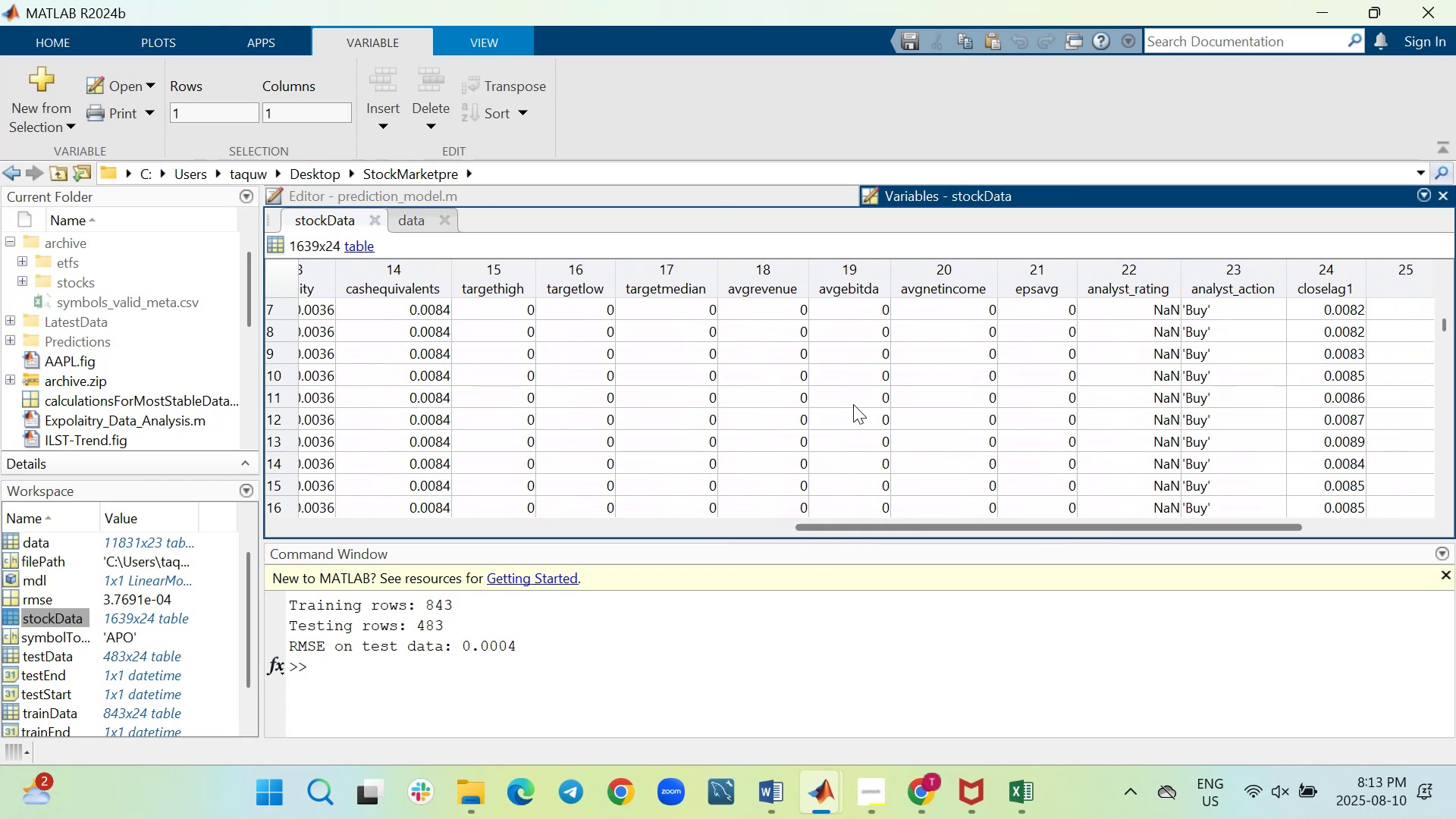 
scroll: coordinate [804, 353], scroll_direction: down, amount: 3.0
 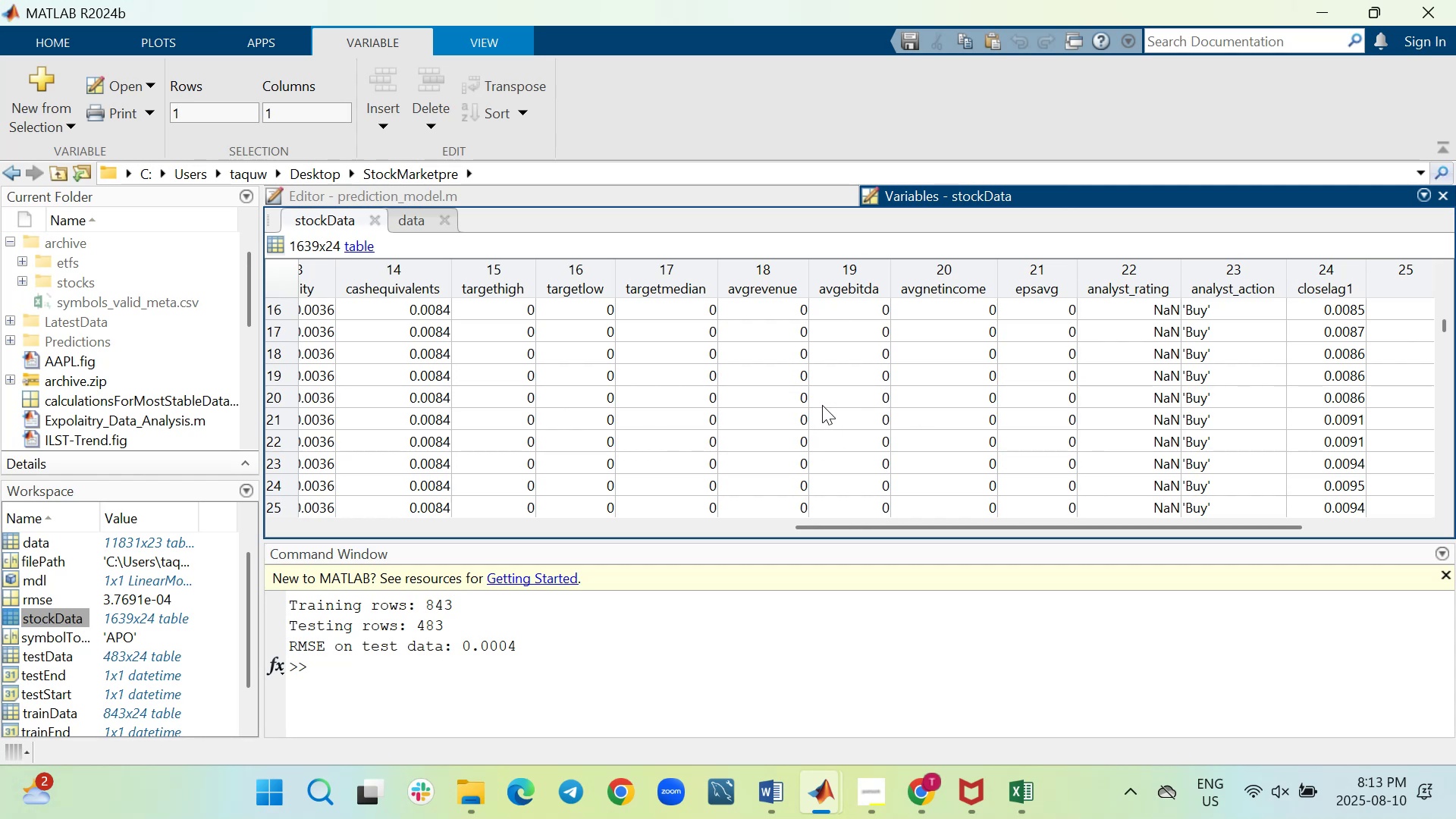 
wait(5.62)
 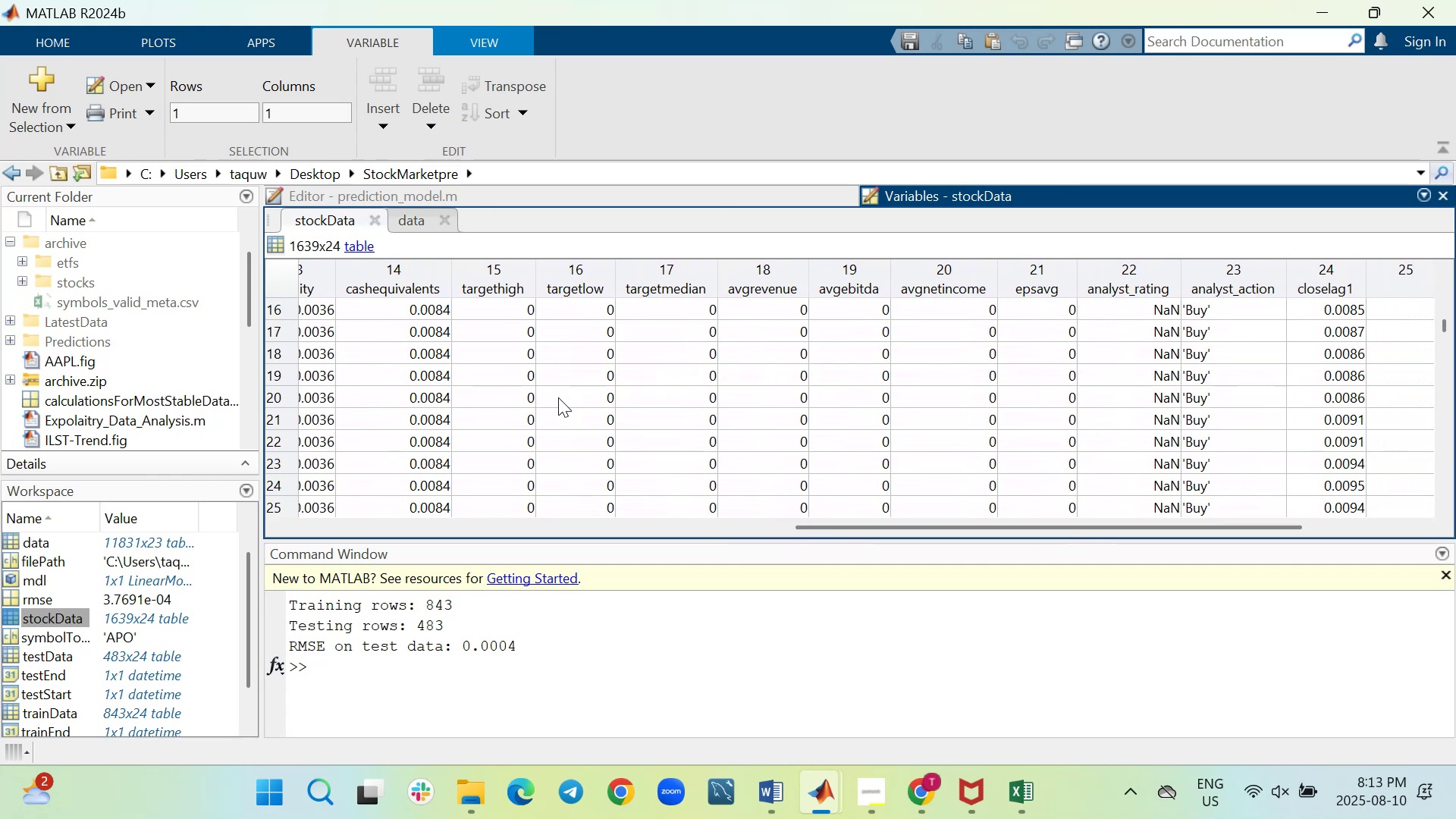 
scroll: coordinate [818, 405], scroll_direction: down, amount: 22.0
 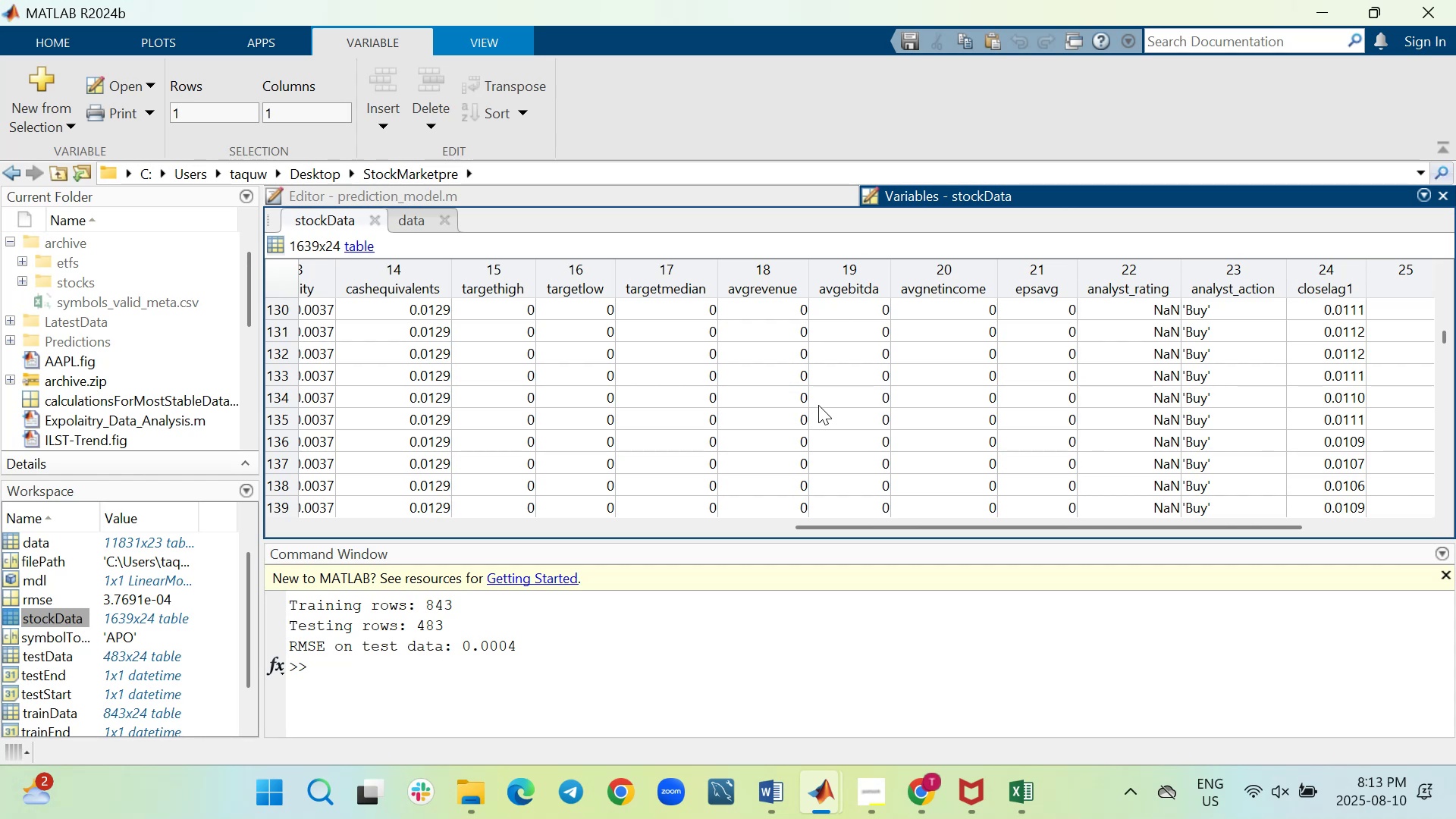 
scroll: coordinate [818, 405], scroll_direction: down, amount: 1.0
 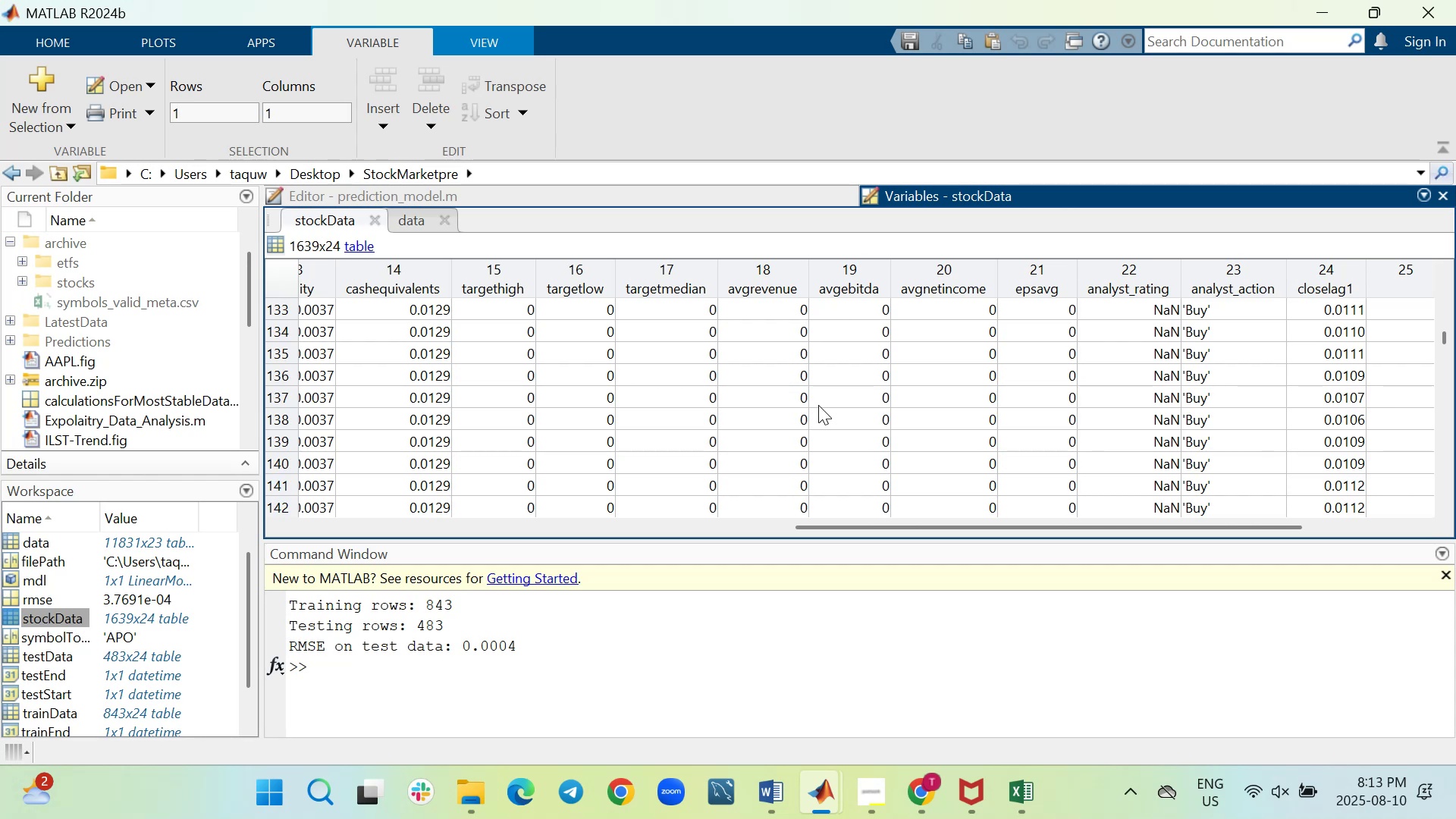 
scroll: coordinate [818, 405], scroll_direction: up, amount: 2.0
 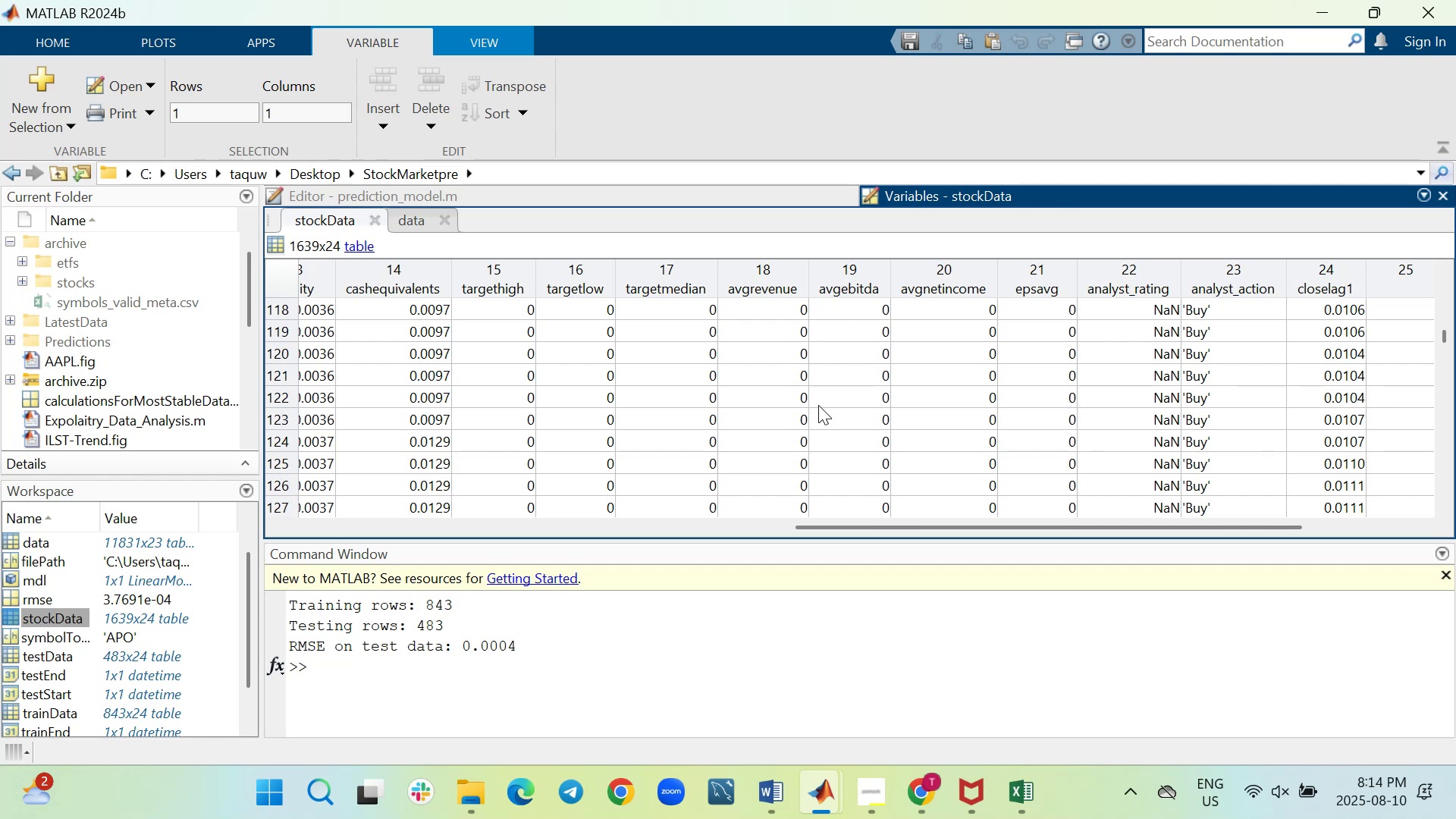 
scroll: coordinate [818, 405], scroll_direction: down, amount: 9.0
 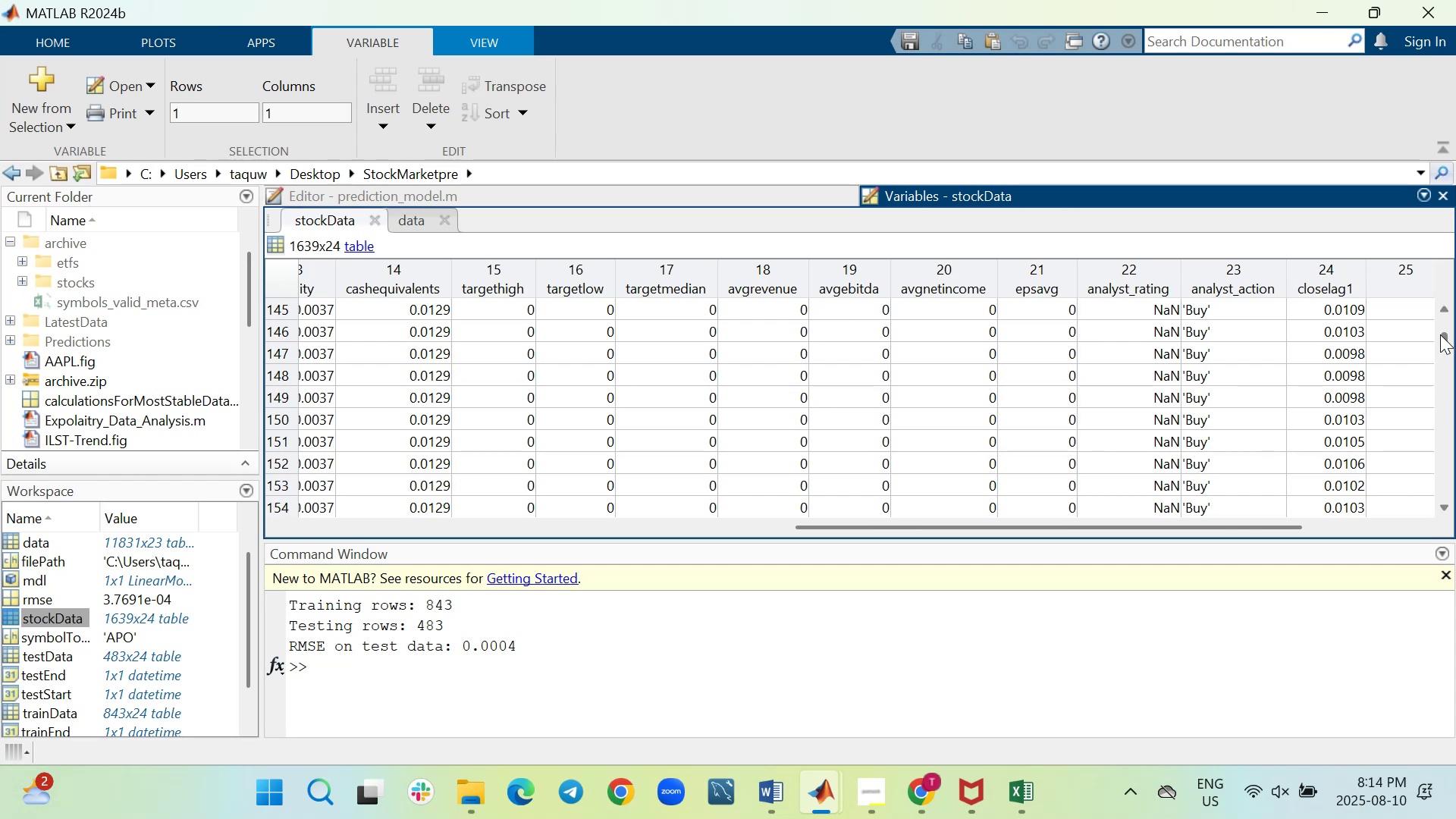 
left_click_drag(start_coordinate=[1442, 334], to_coordinate=[1434, 472])
 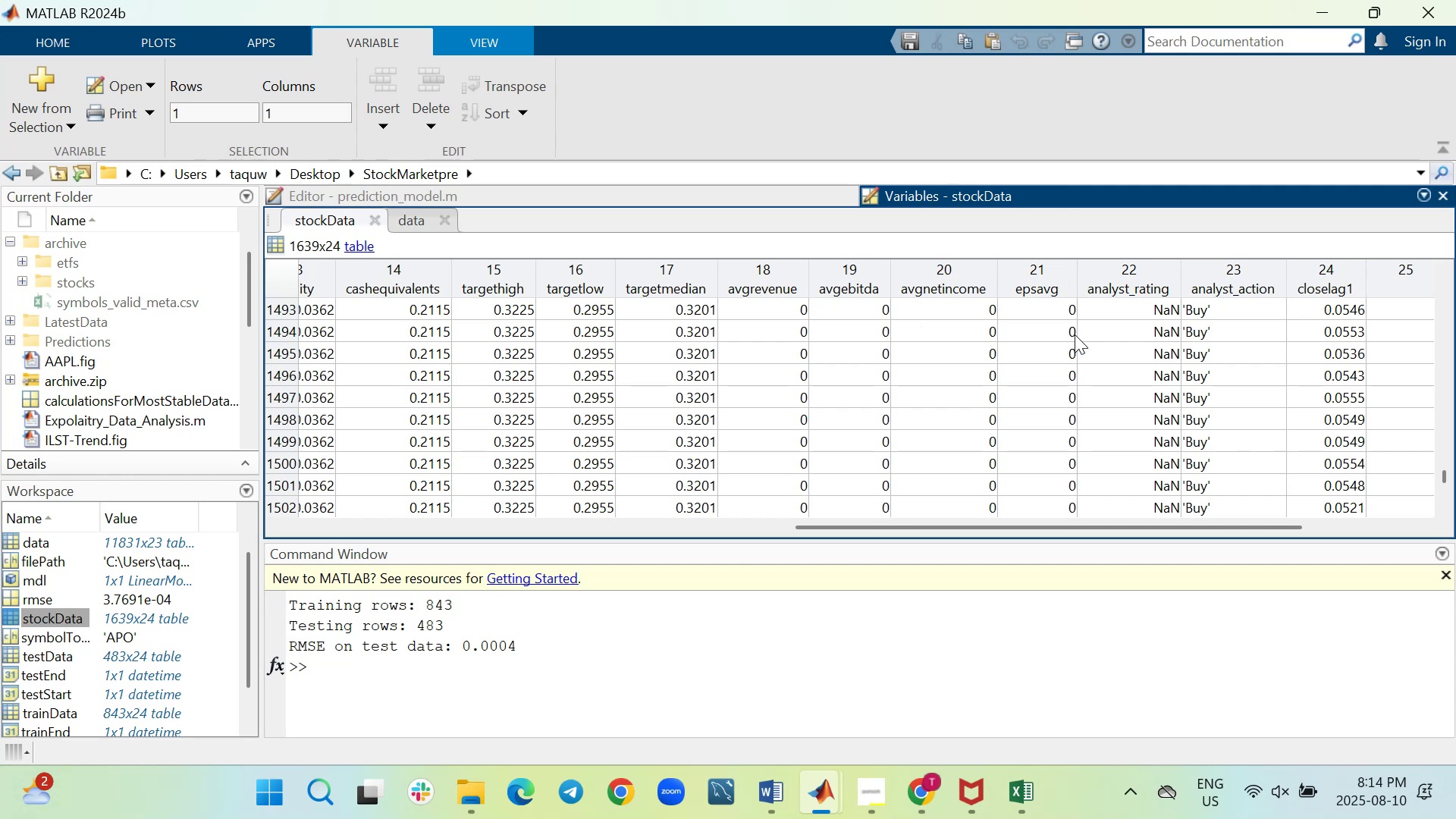 
wait(26.49)
 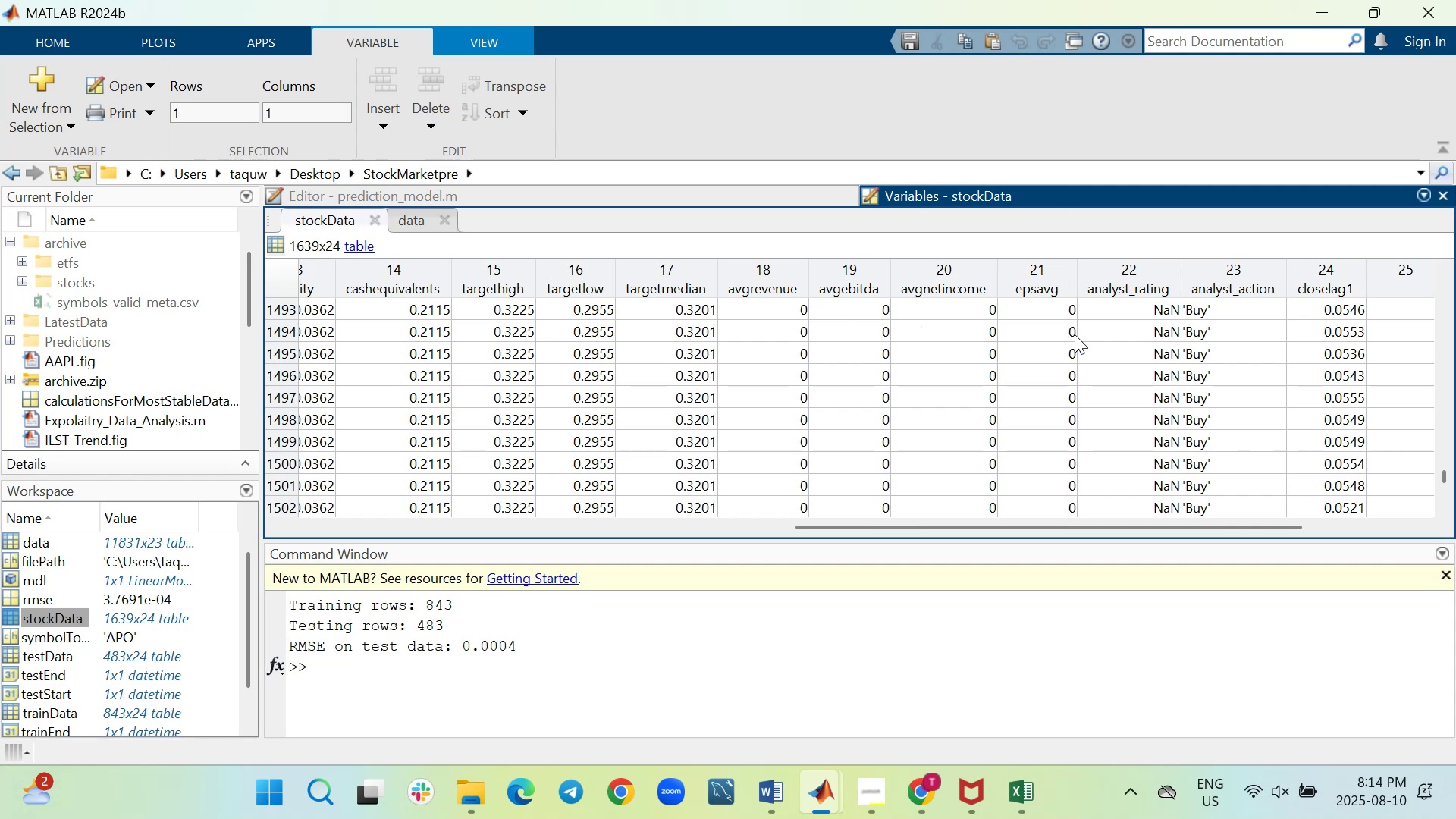 
left_click_drag(start_coordinate=[1443, 478], to_coordinate=[1380, 576])
 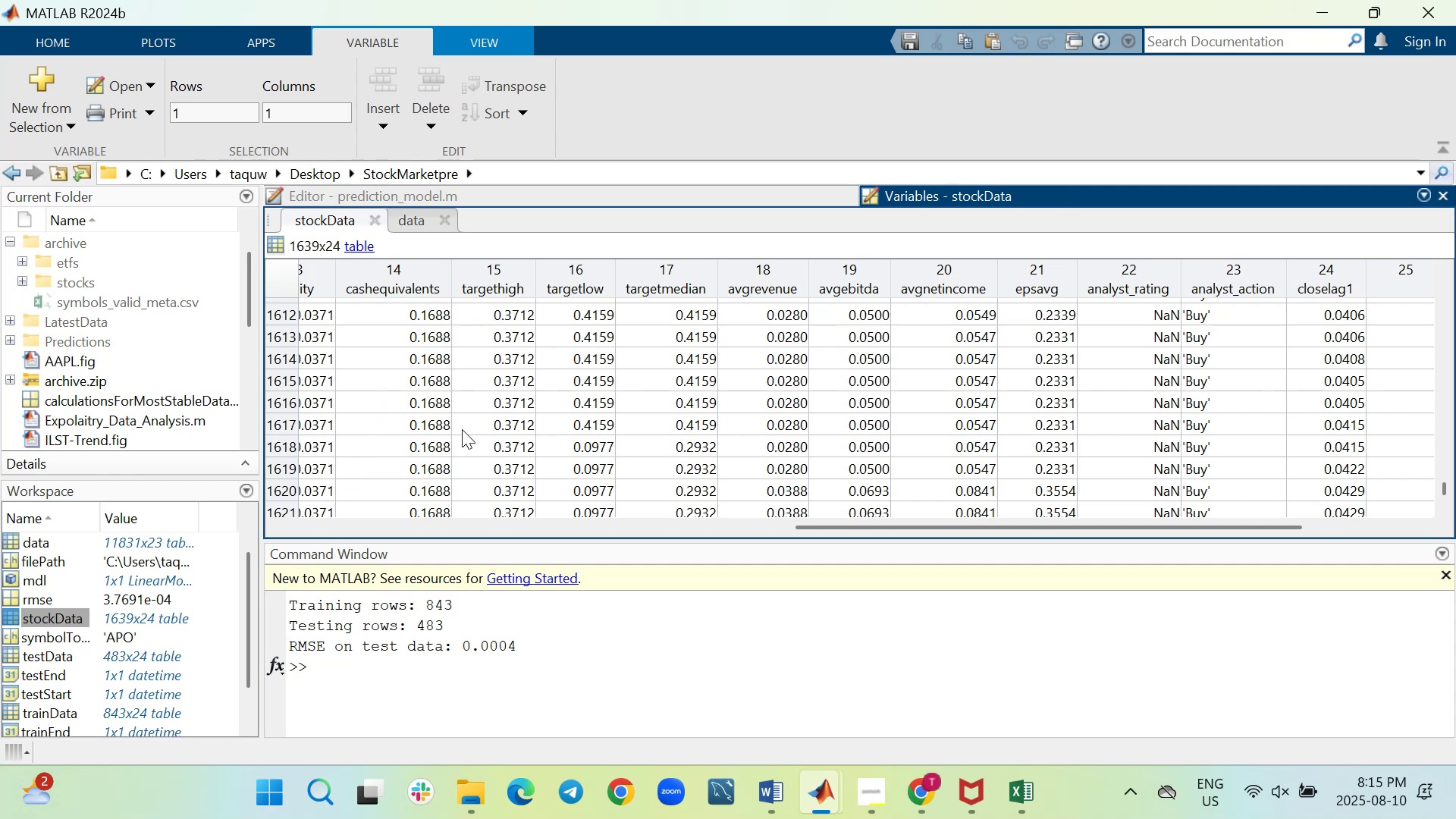 
wait(28.24)
 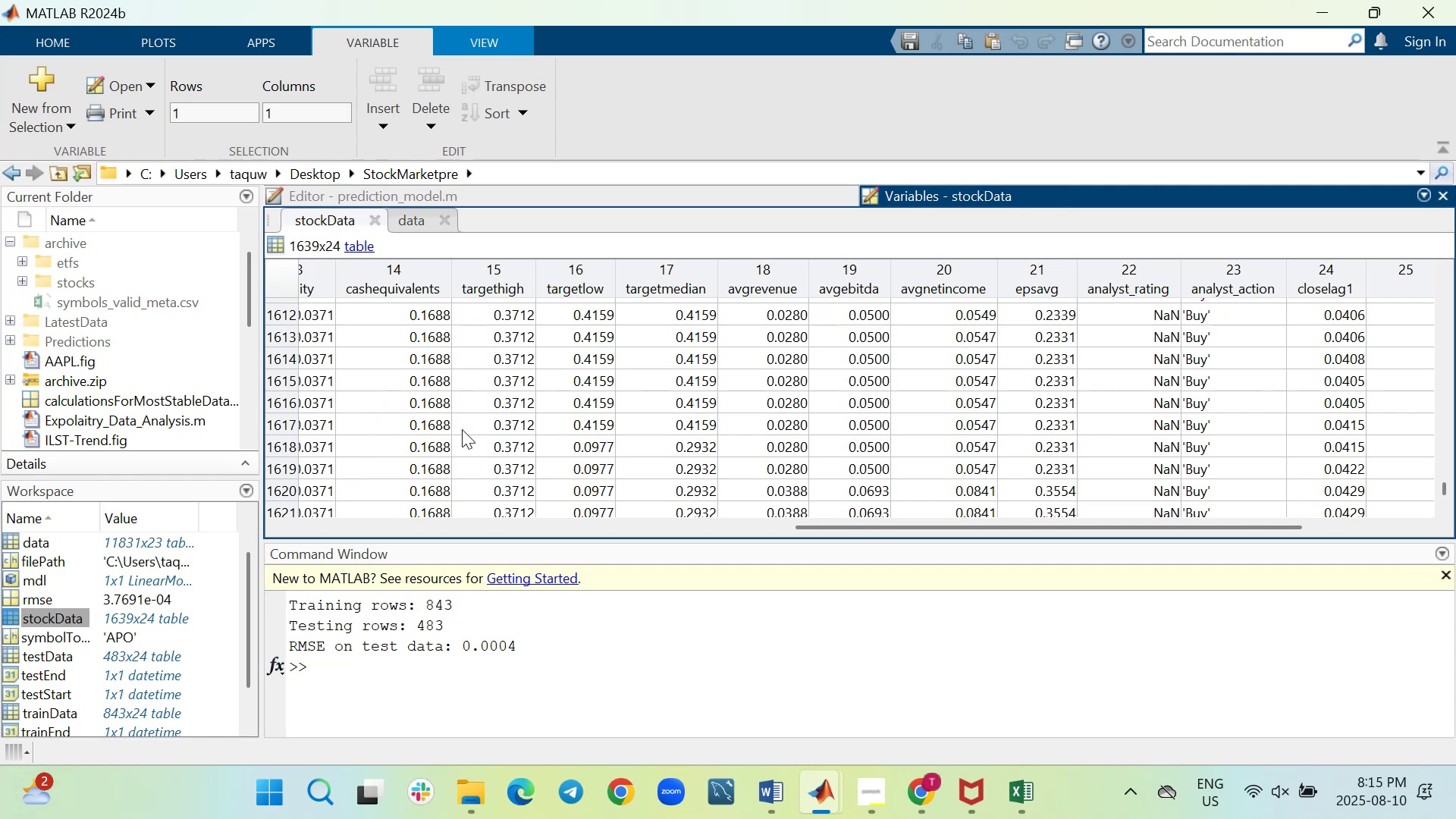 
scroll: coordinate [1038, 431], scroll_direction: up, amount: 4.0
 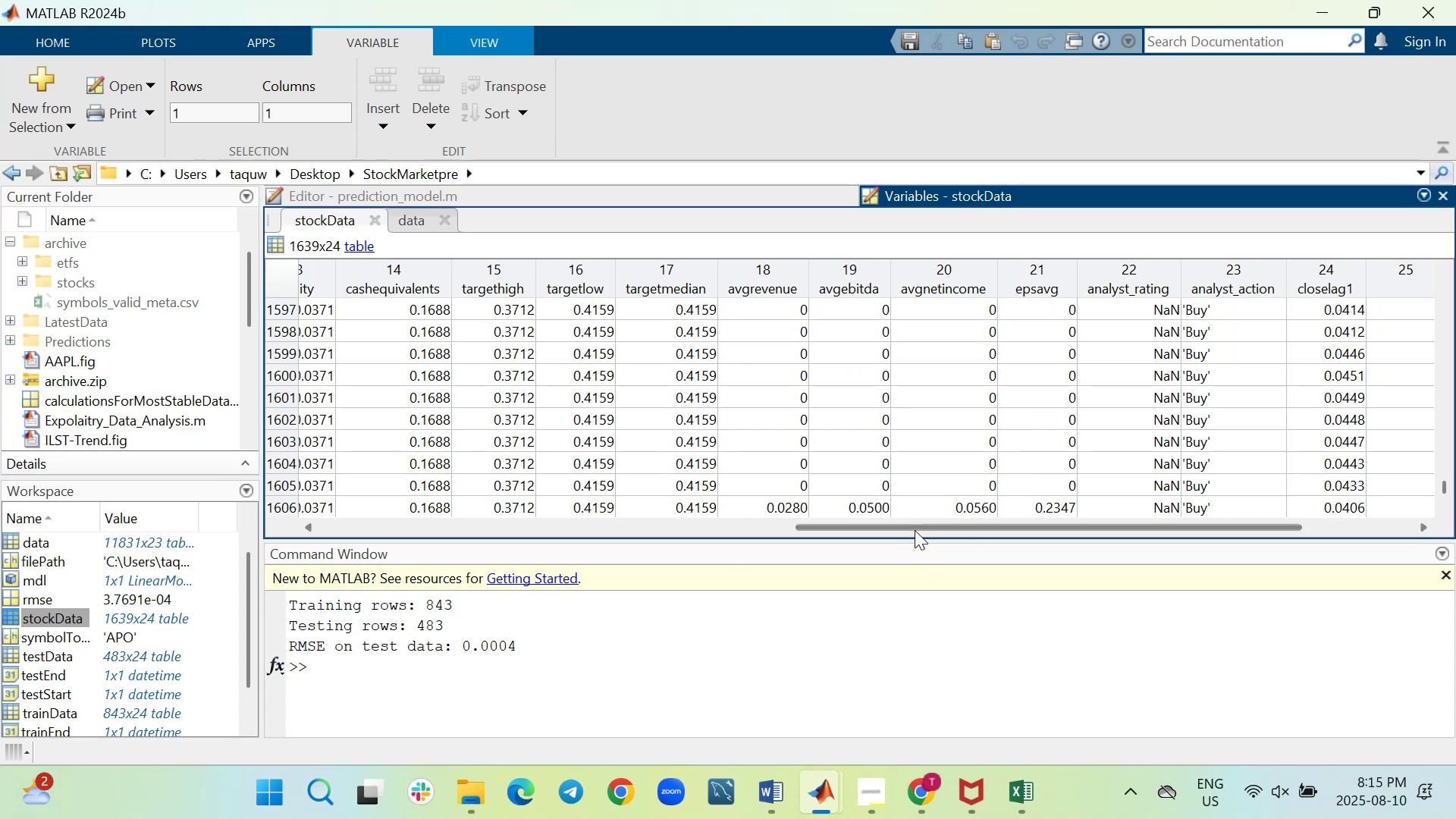 
left_click_drag(start_coordinate=[915, 527], to_coordinate=[897, 529])
 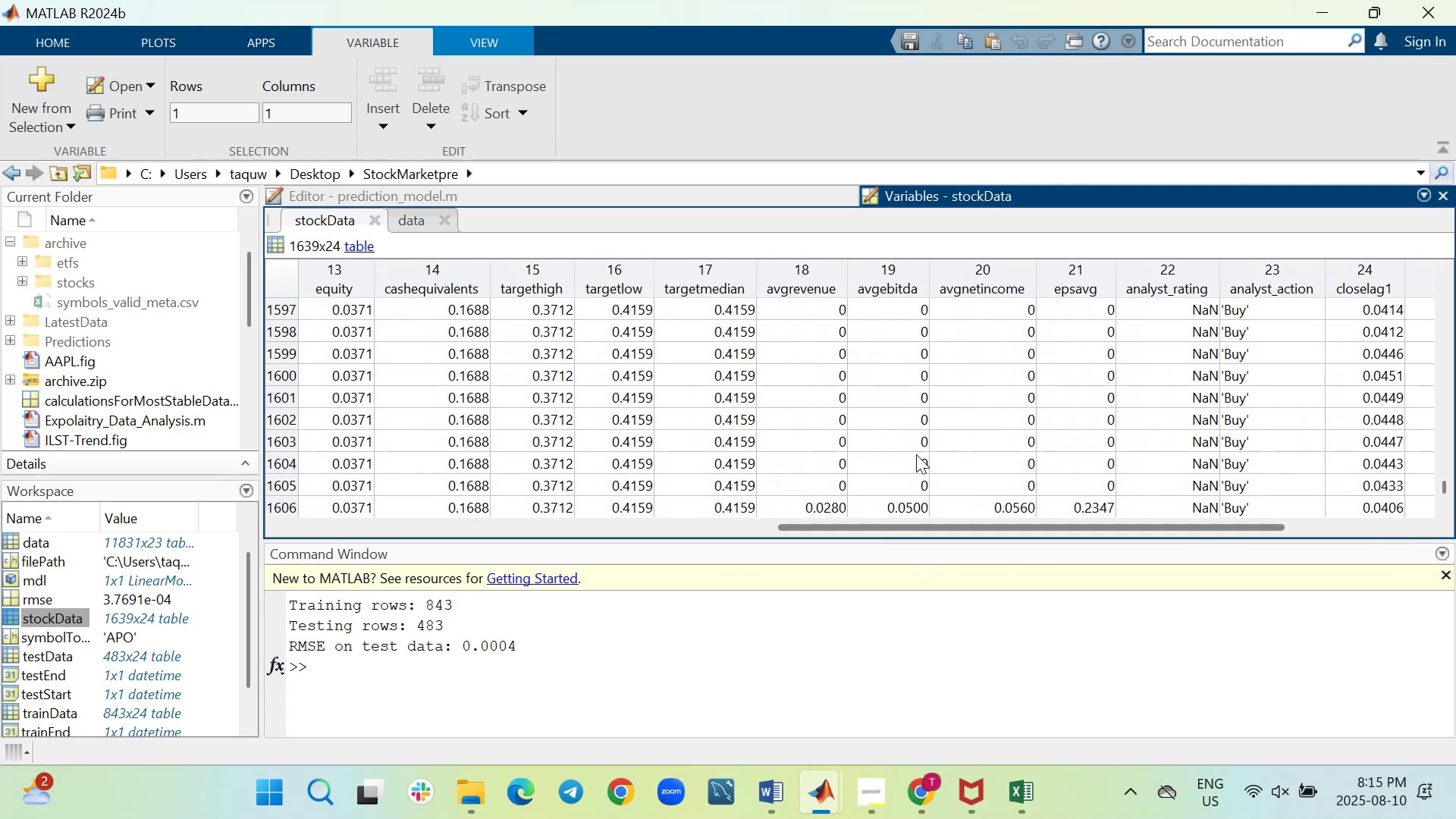 
scroll: coordinate [916, 448], scroll_direction: up, amount: 22.0
 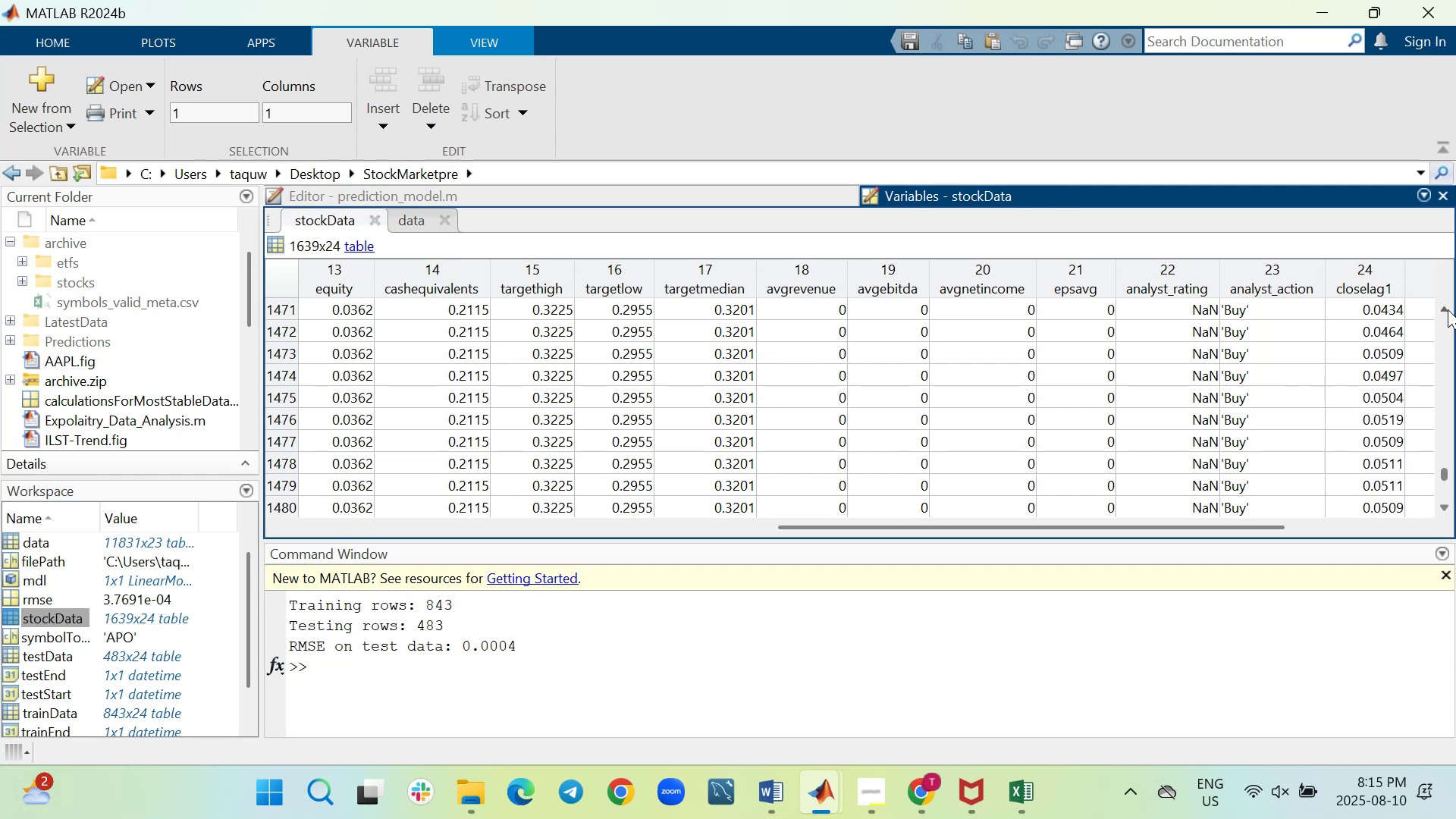 
wait(11.12)
 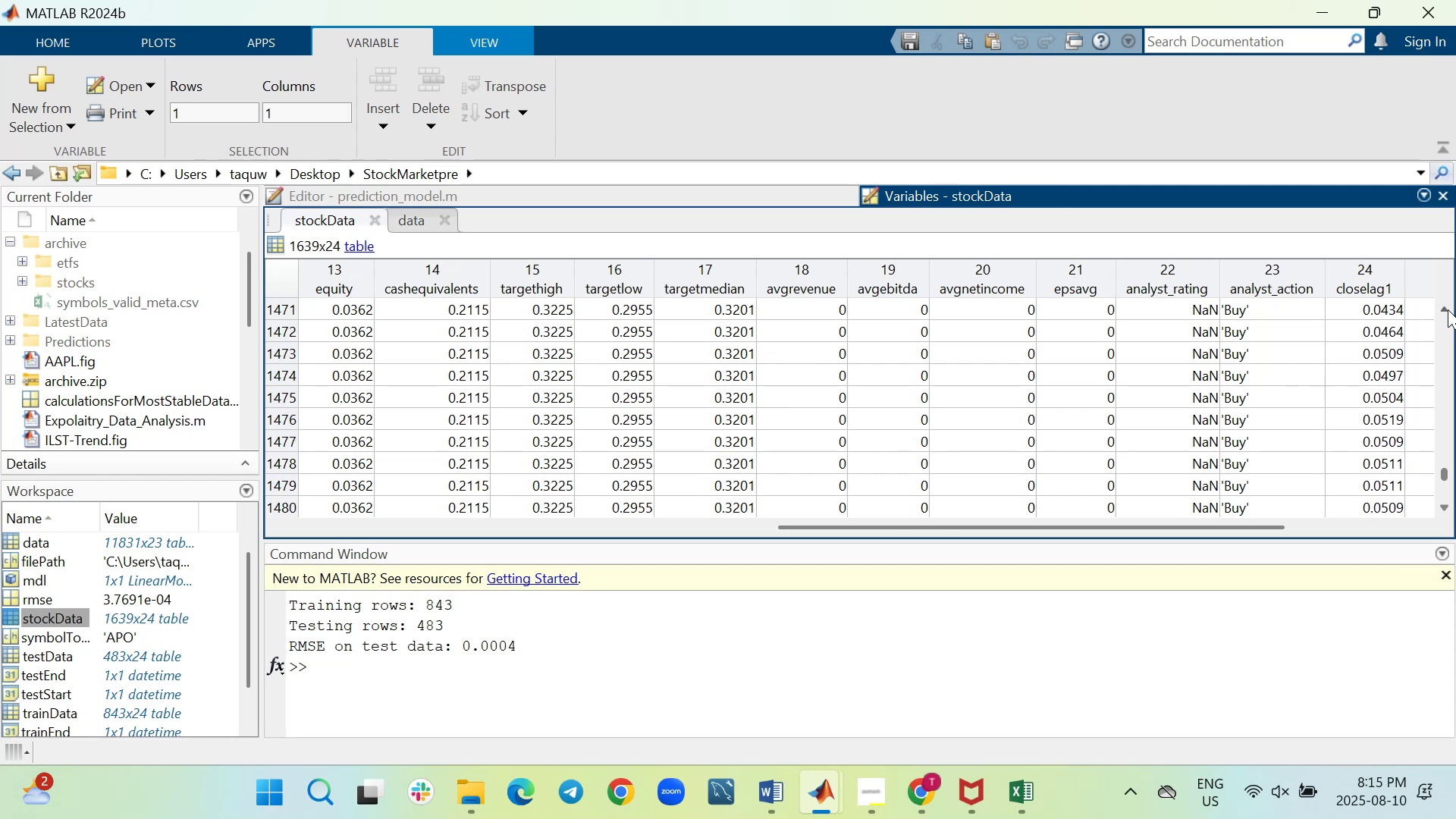 
left_click_drag(start_coordinate=[1445, 466], to_coordinate=[1452, 319])
 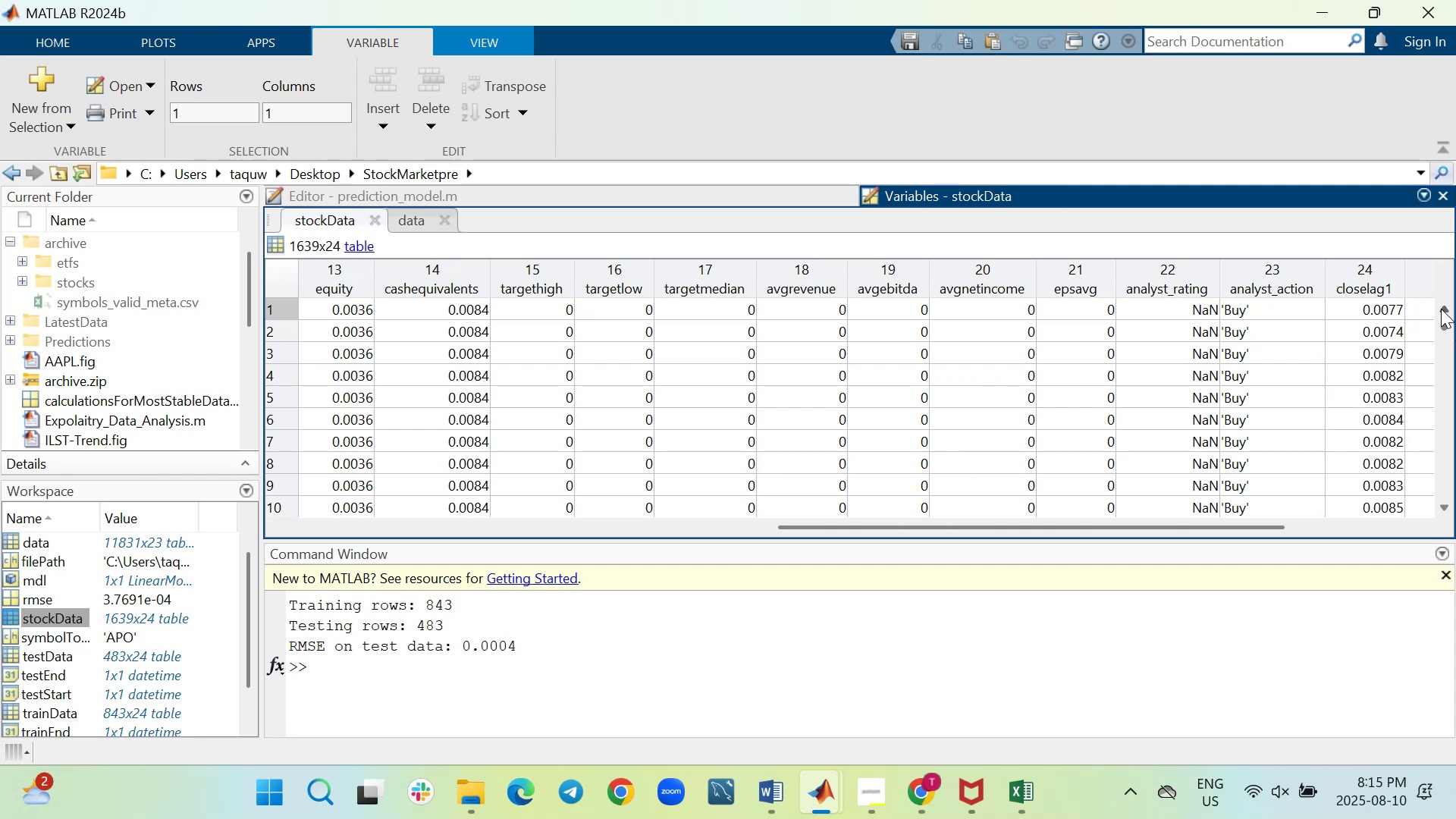 
left_click_drag(start_coordinate=[1445, 323], to_coordinate=[1444, 314])
 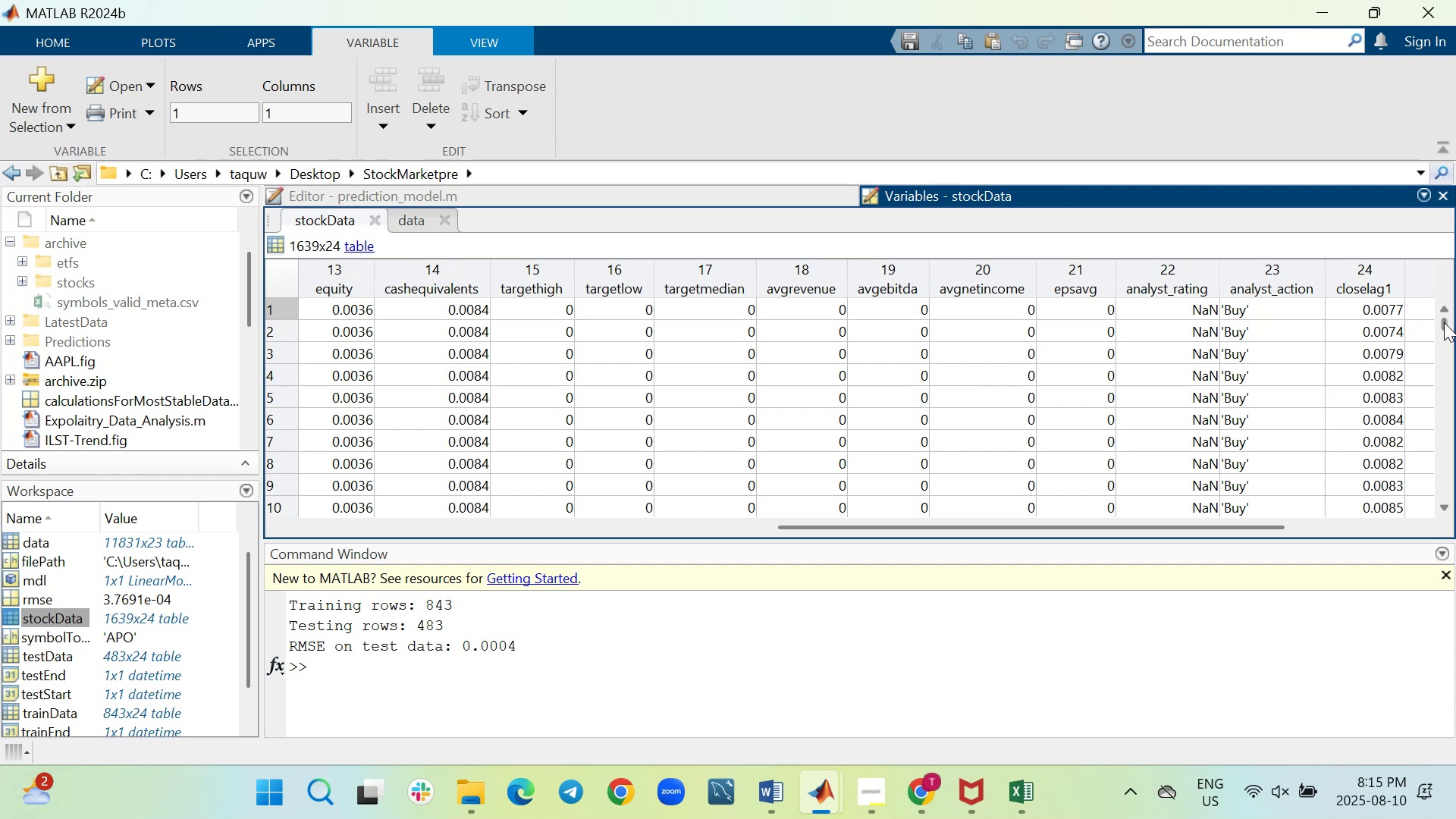 
left_click_drag(start_coordinate=[1444, 323], to_coordinate=[1446, 369])
 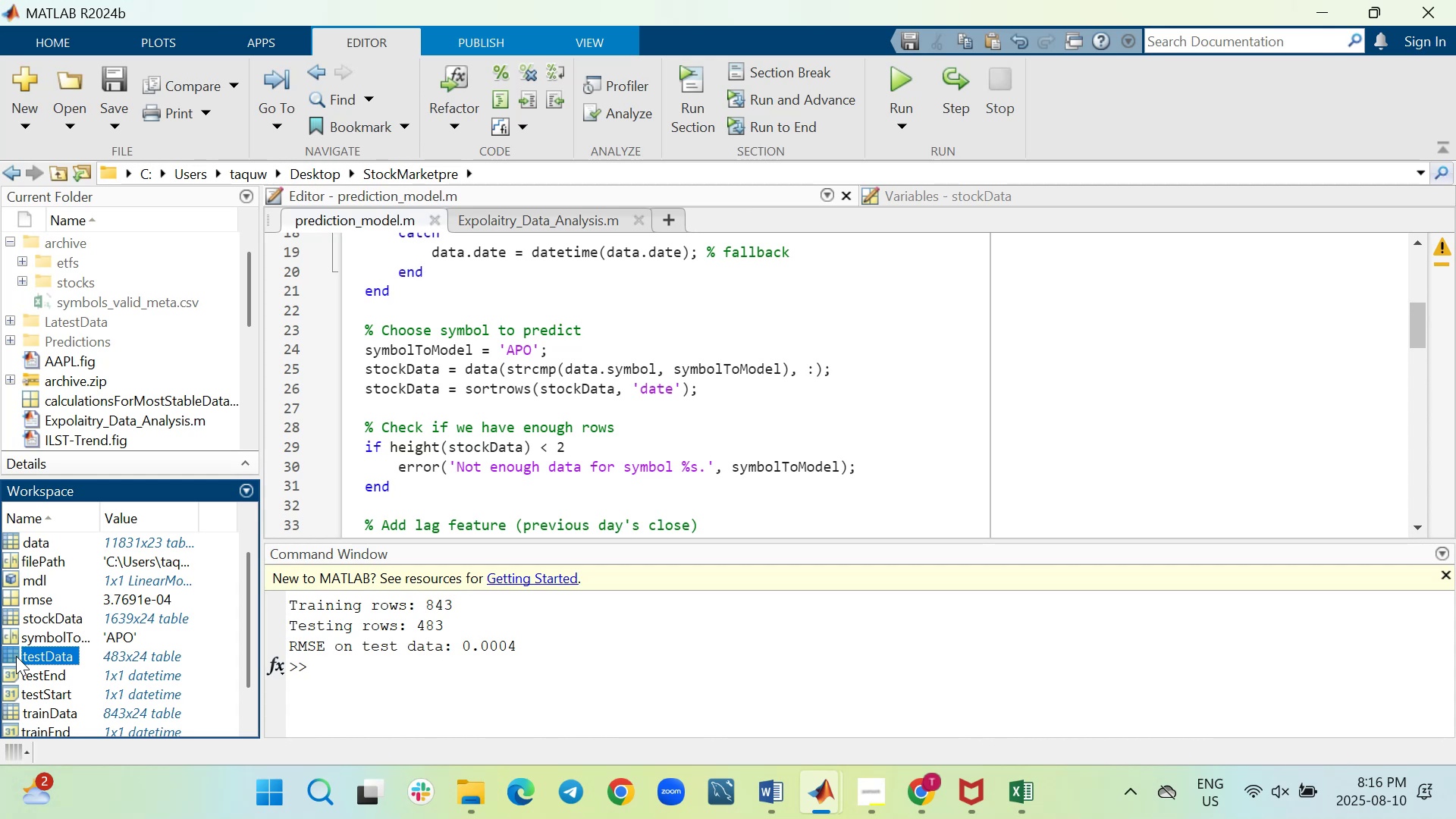 
wait(24.65)
 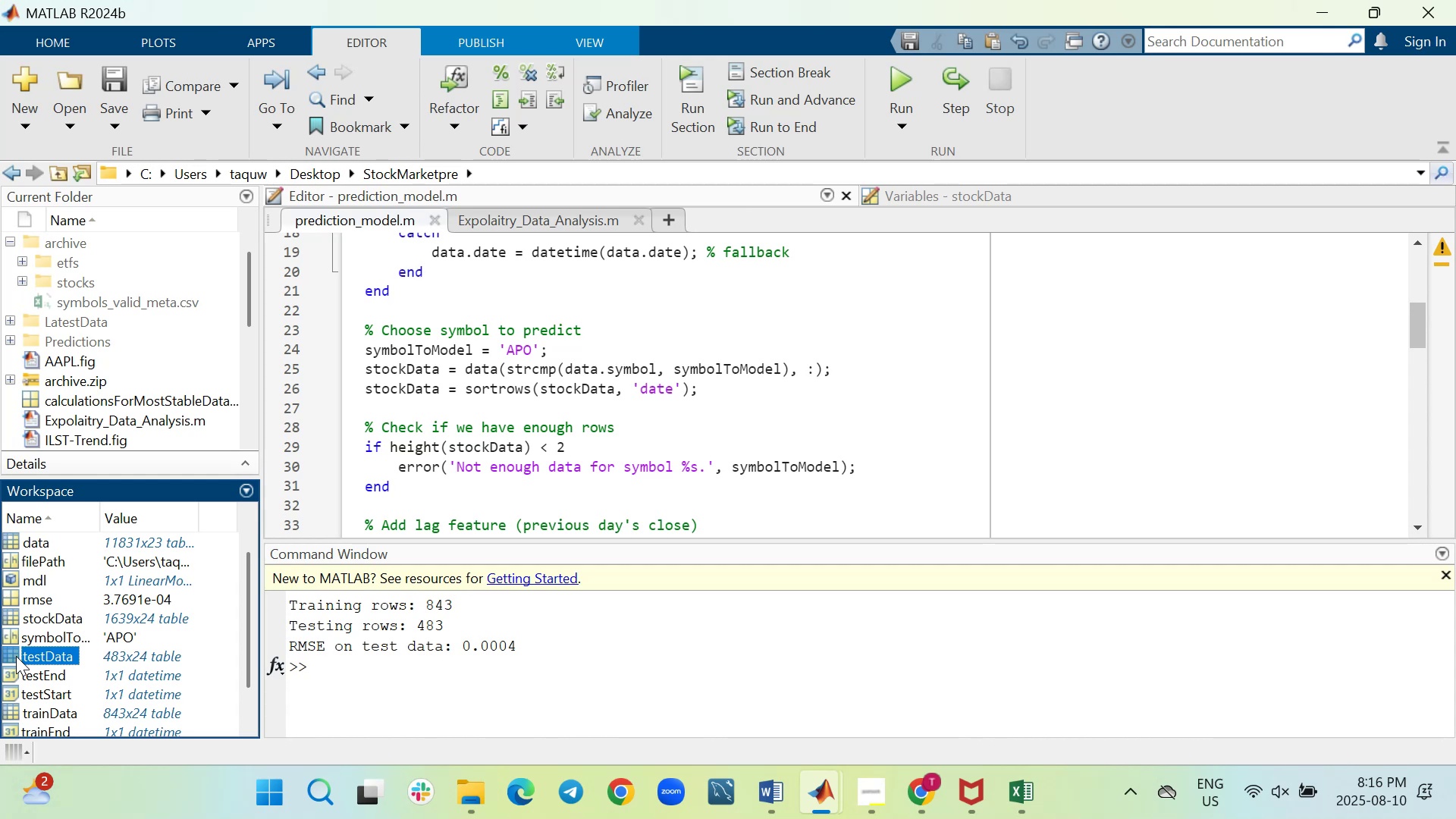 
double_click([9, 656])
 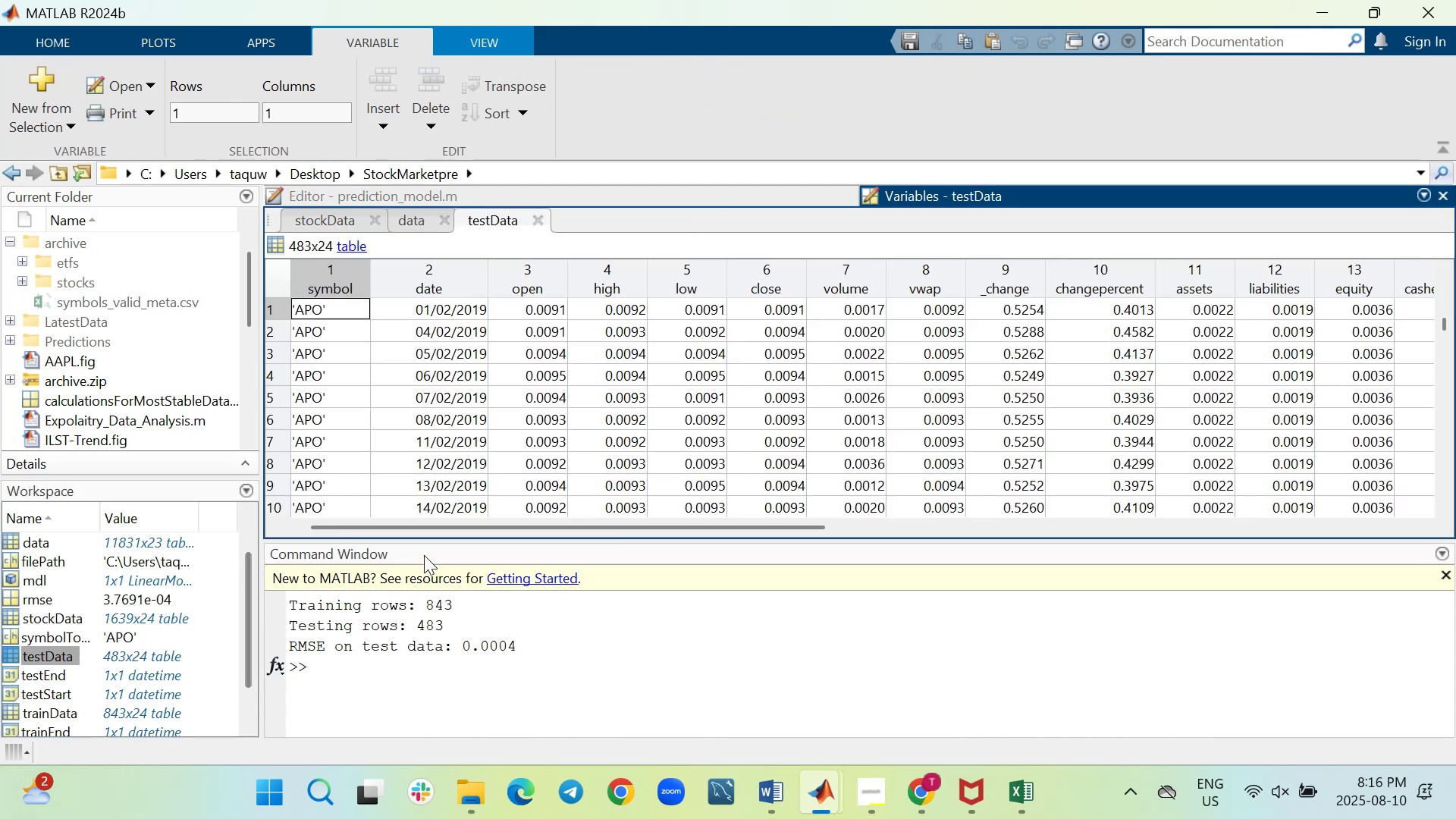 
left_click_drag(start_coordinate=[421, 528], to_coordinate=[386, 529])
 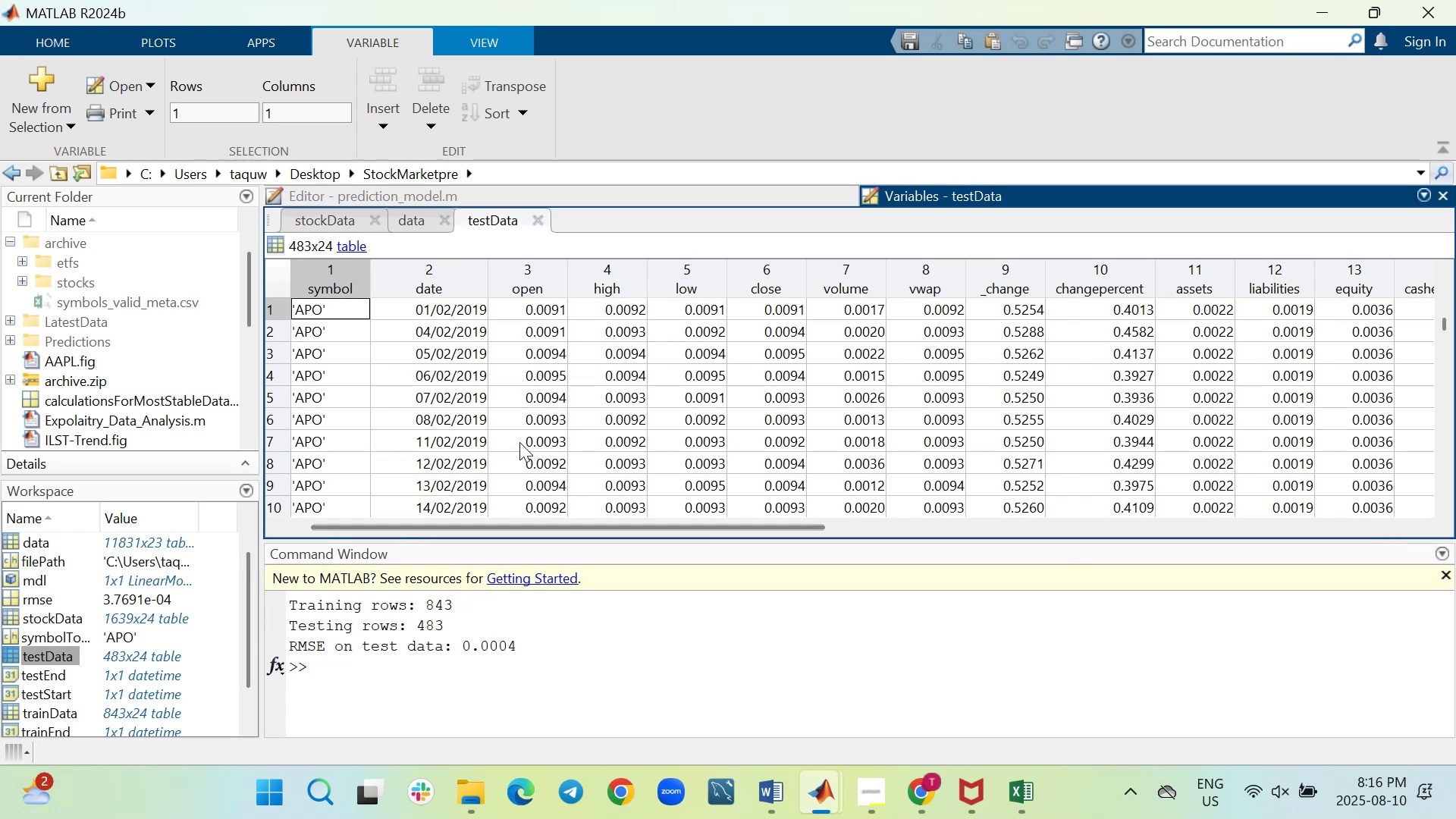 
scroll: coordinate [519, 442], scroll_direction: down, amount: 16.0
 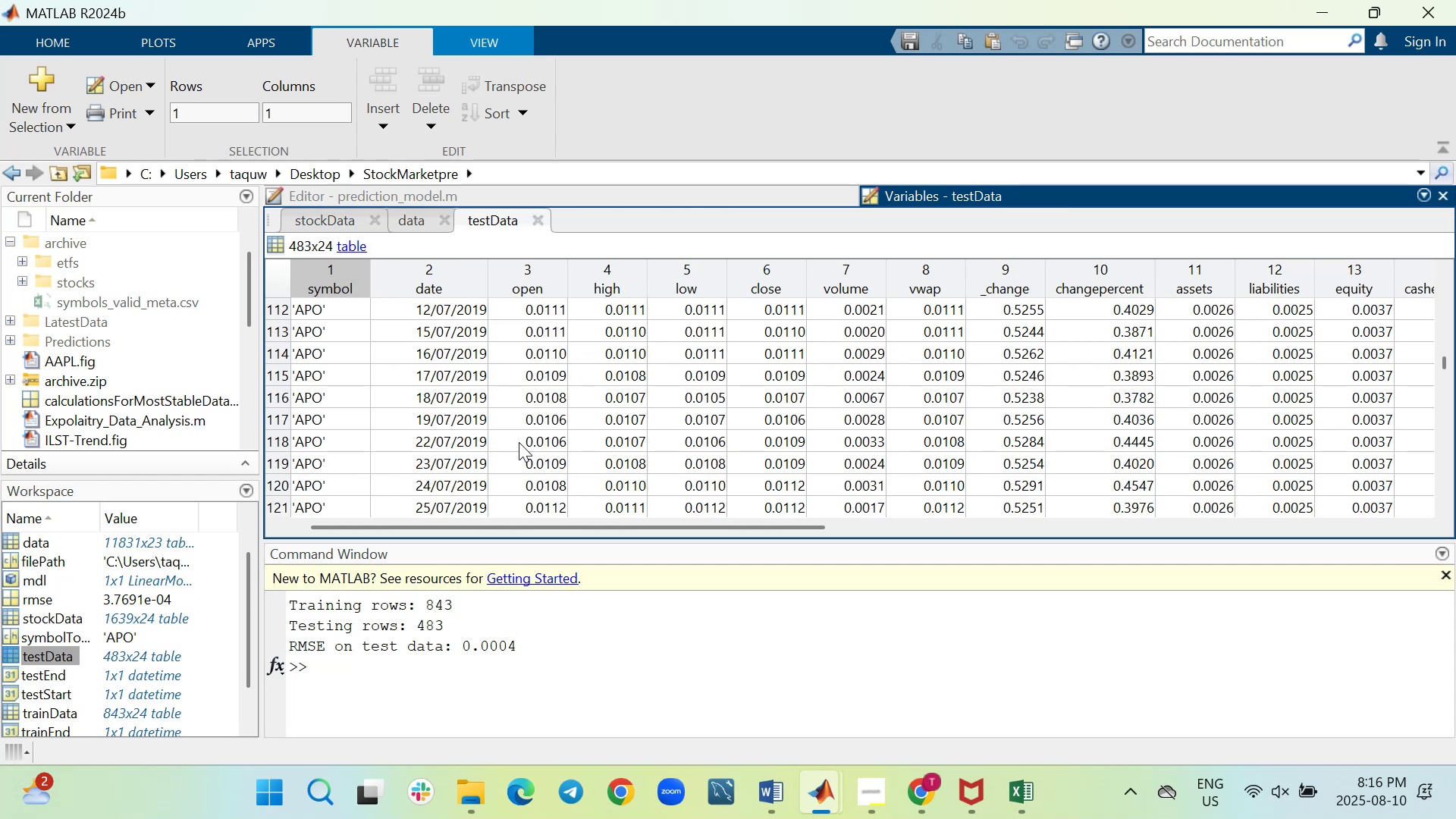 
scroll: coordinate [519, 442], scroll_direction: up, amount: 5.0
 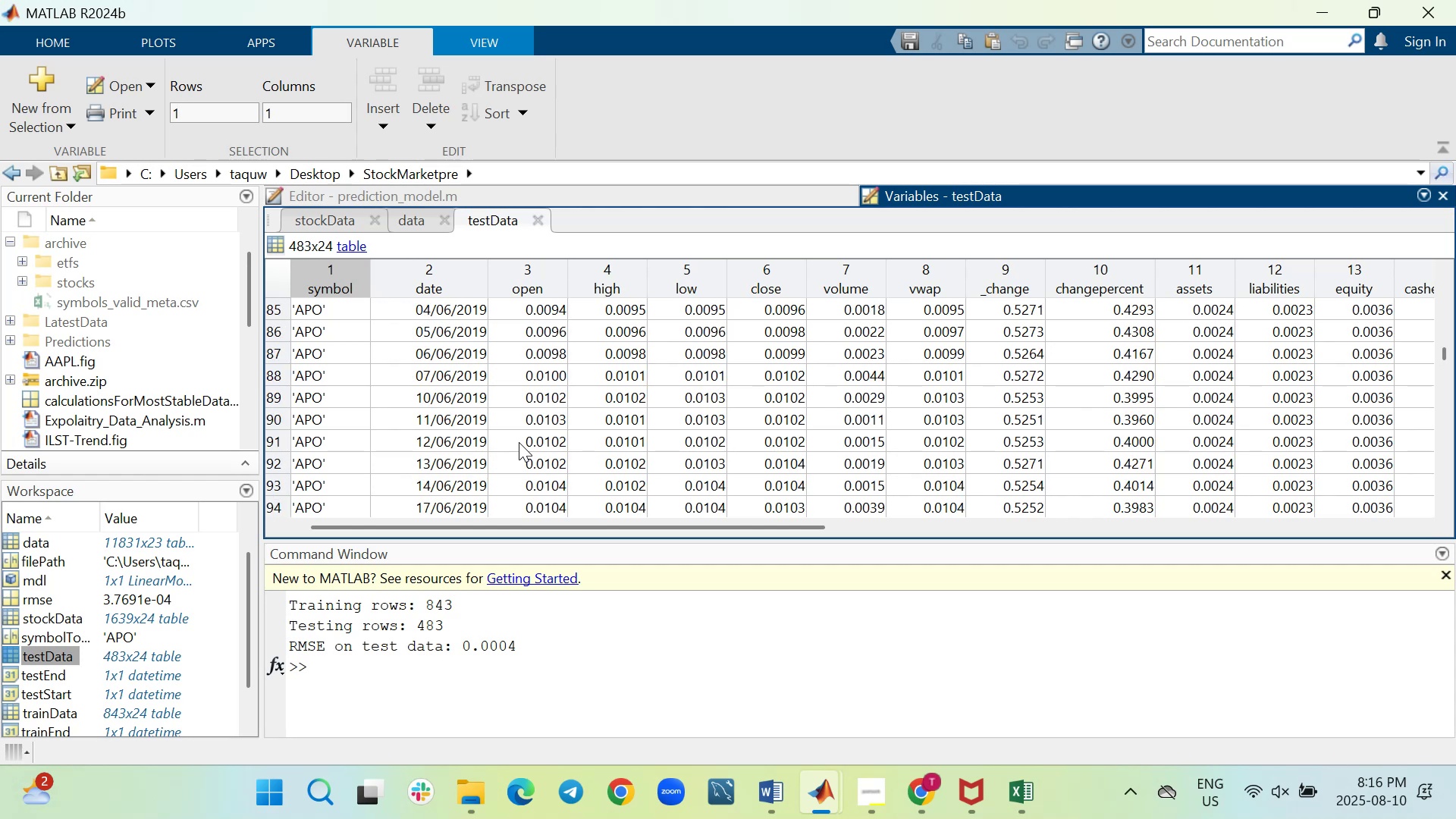 
scroll: coordinate [519, 442], scroll_direction: down, amount: 5.0
 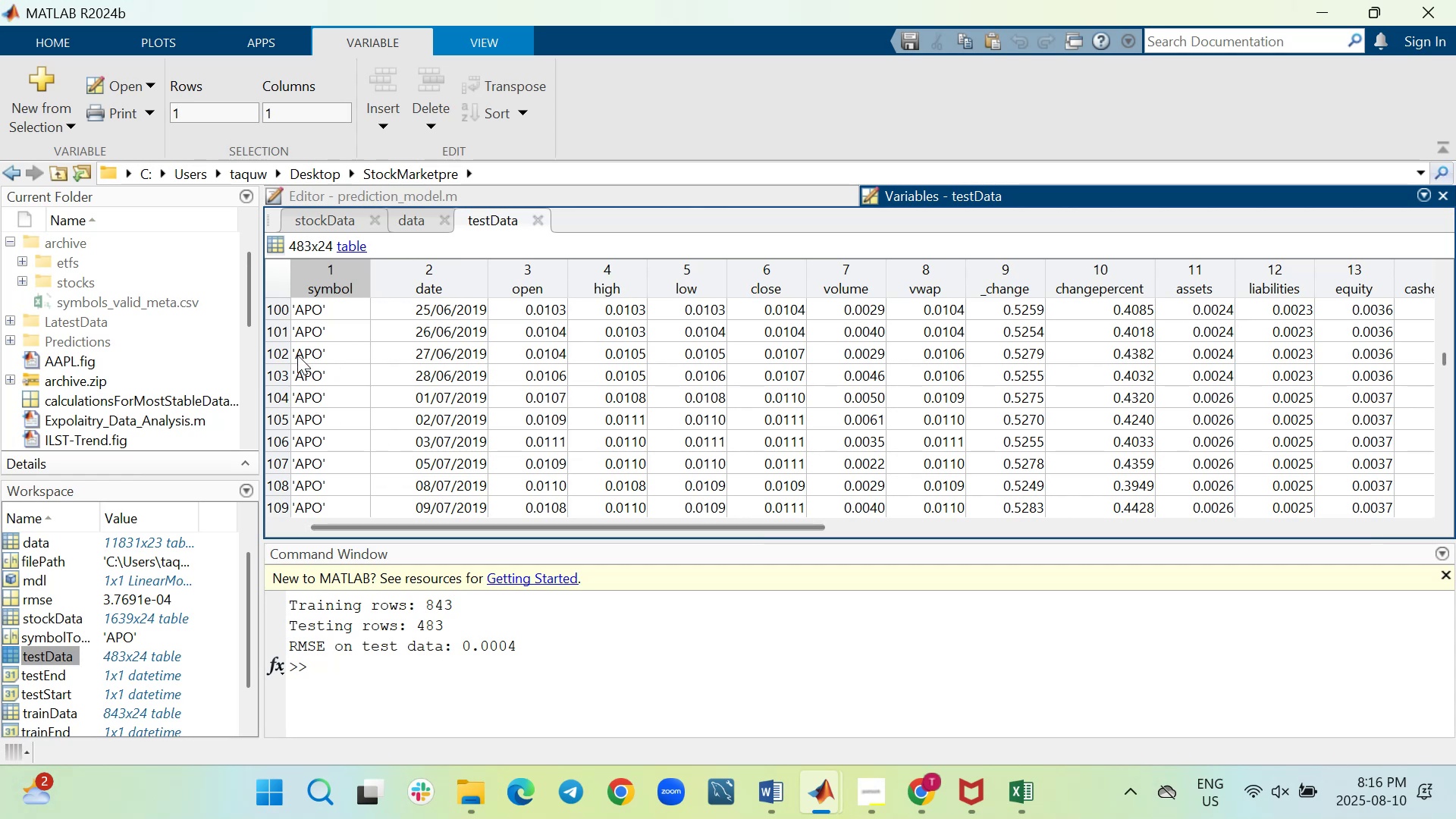 
left_click_drag(start_coordinate=[504, 522], to_coordinate=[533, 526])
 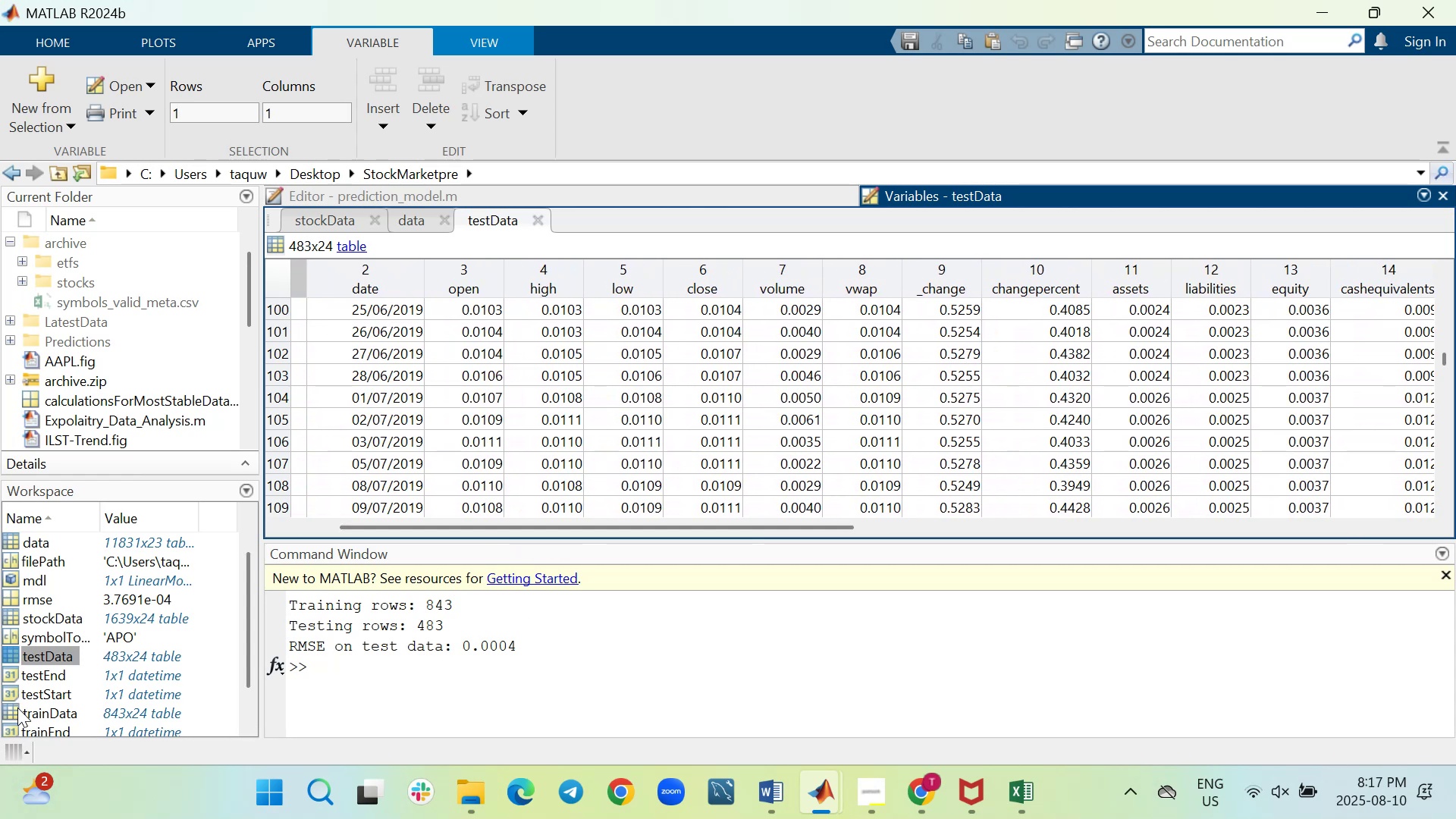 
left_click([14, 711])
 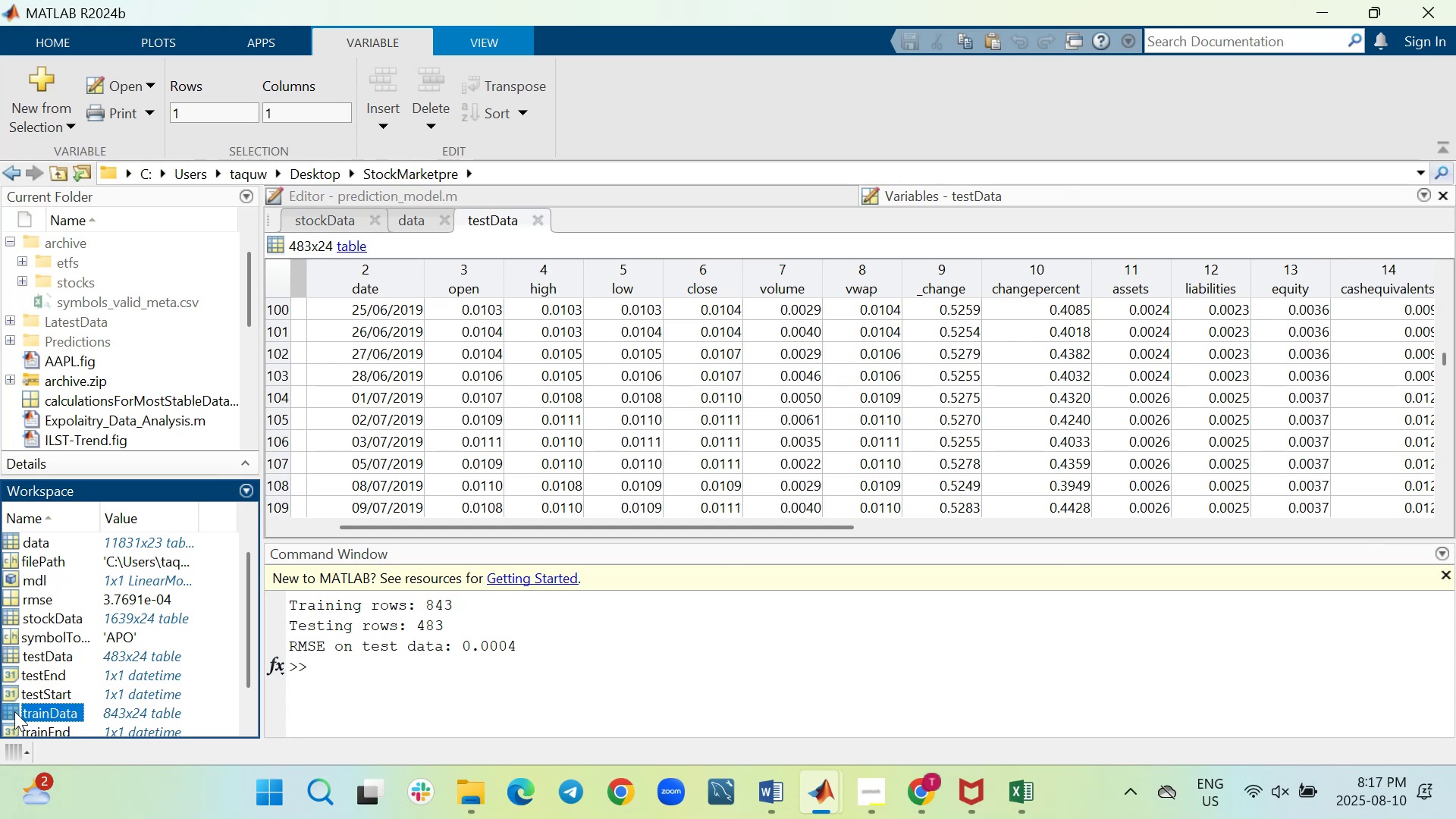 
wait(7.31)
 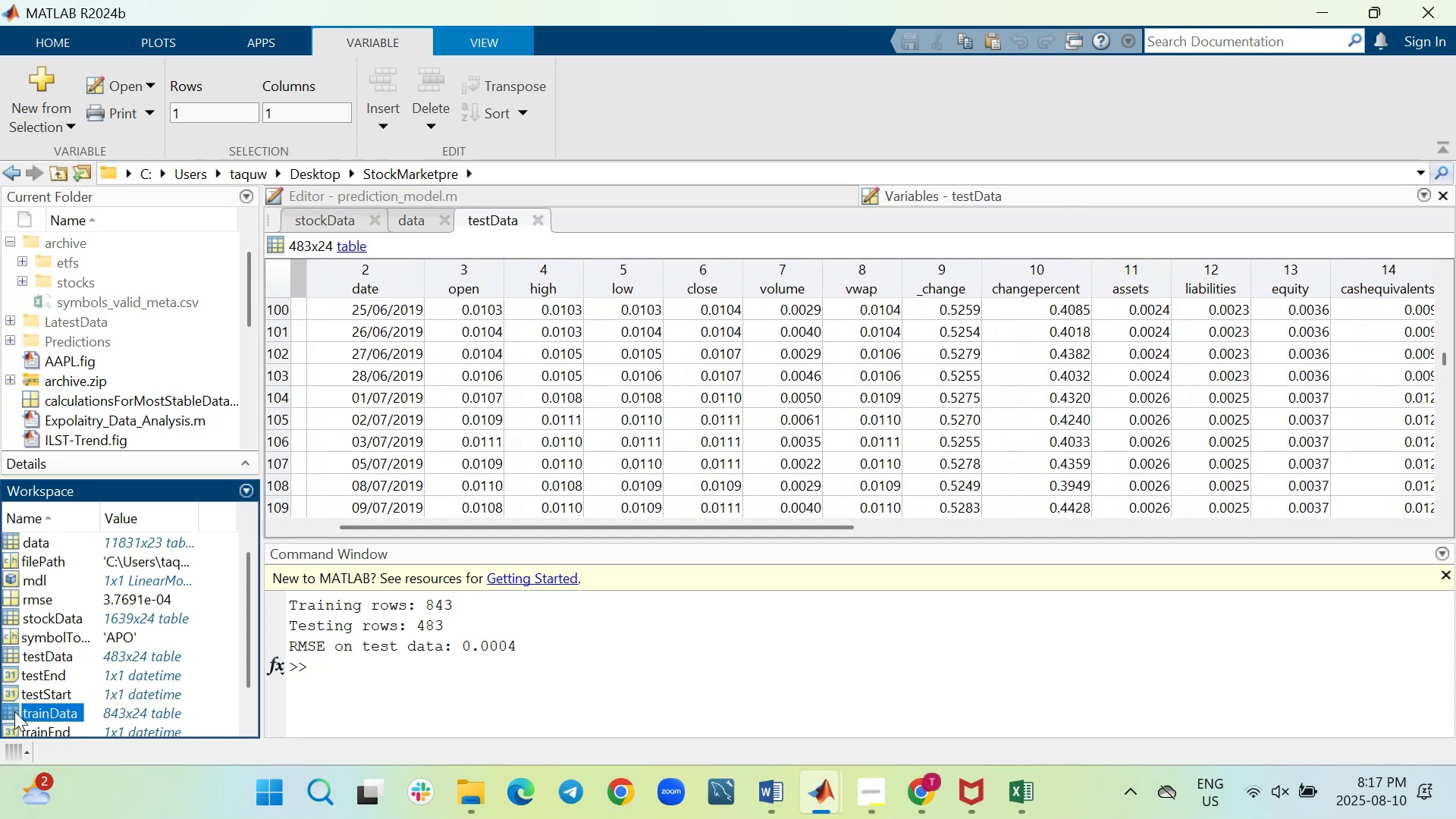 
left_click([14, 711])
 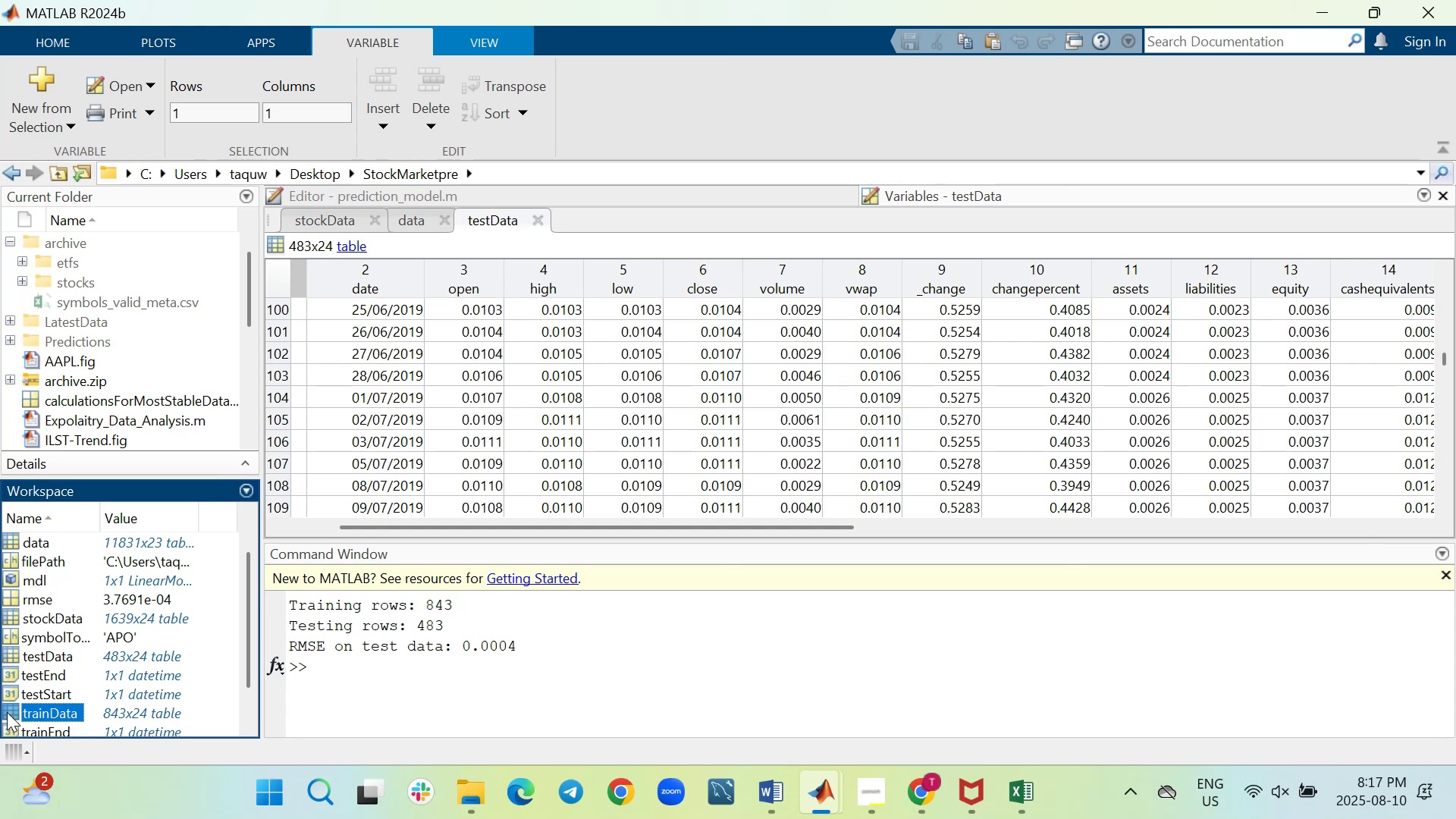 
wait(5.01)
 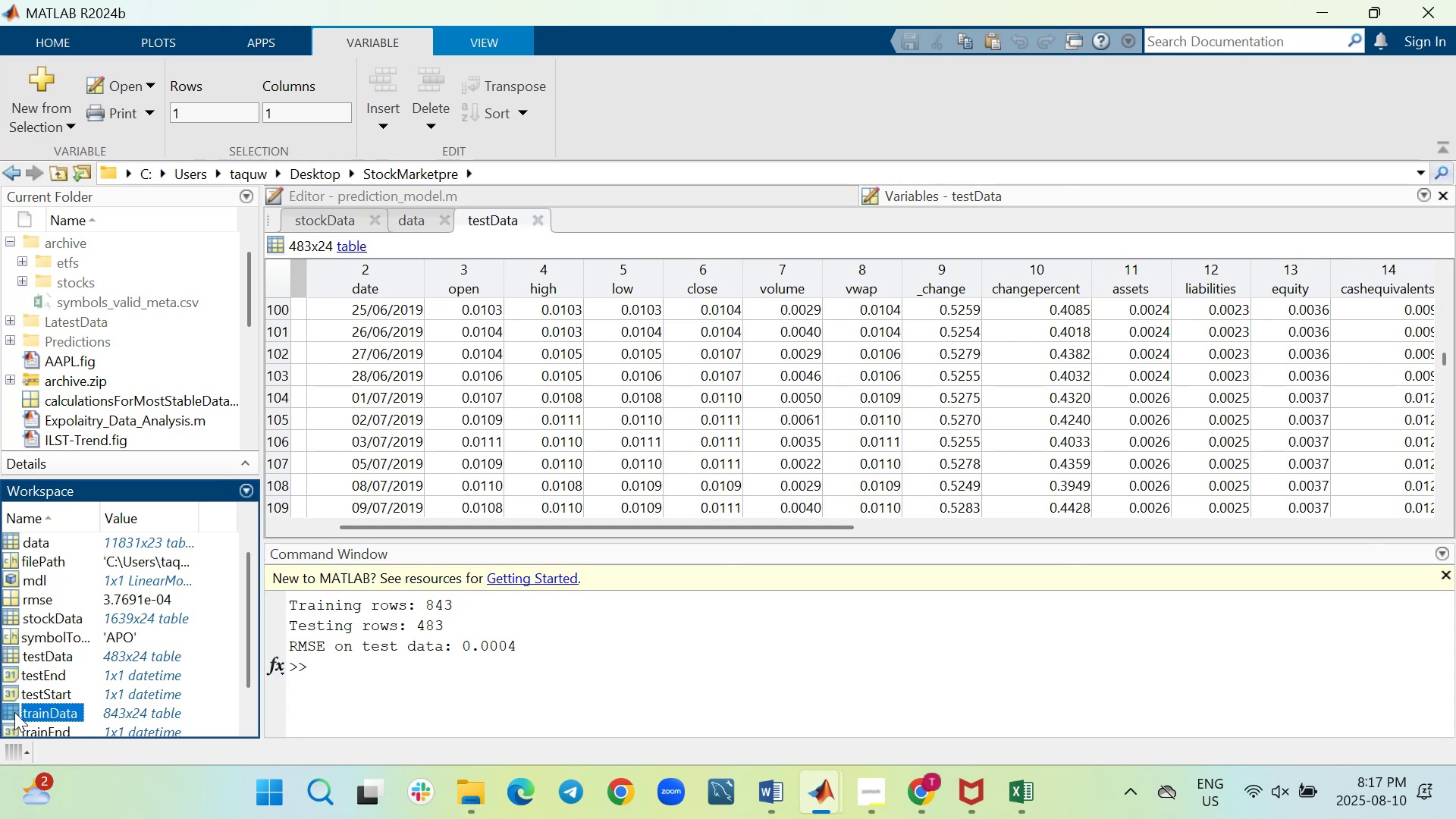 
double_click([7, 712])
 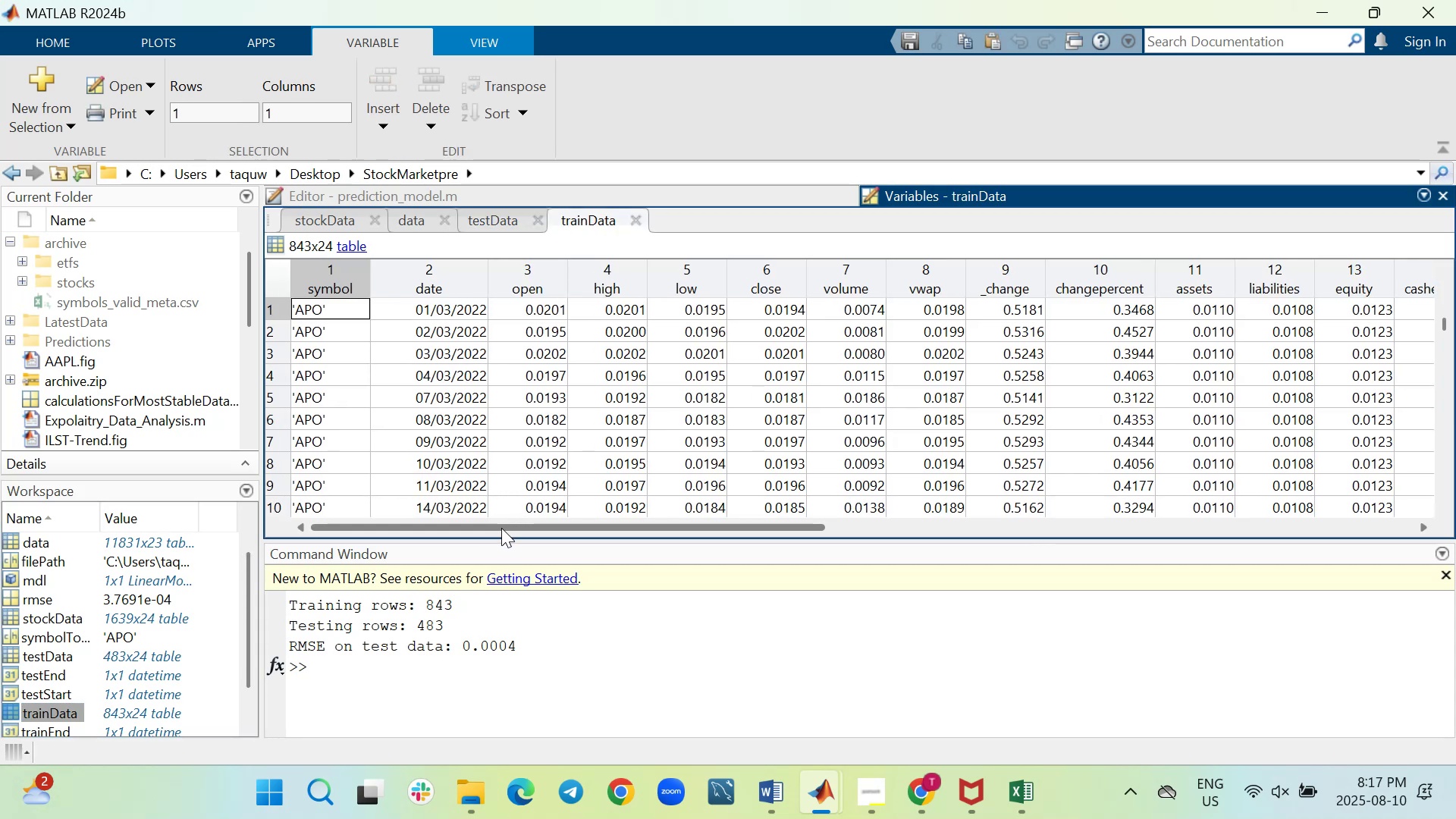 
left_click_drag(start_coordinate=[505, 525], to_coordinate=[994, 537])
 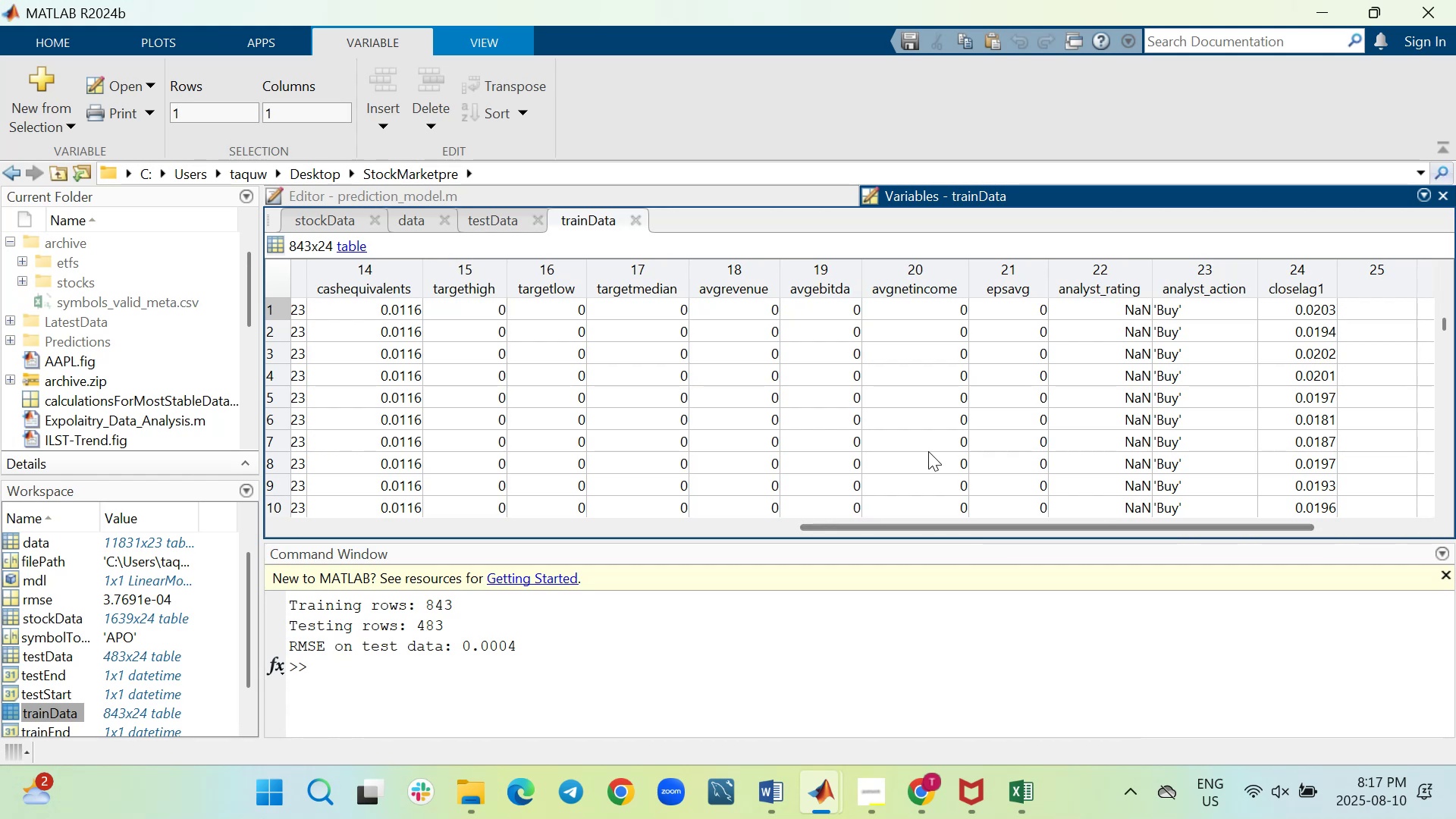 
scroll: coordinate [928, 451], scroll_direction: down, amount: 16.0
 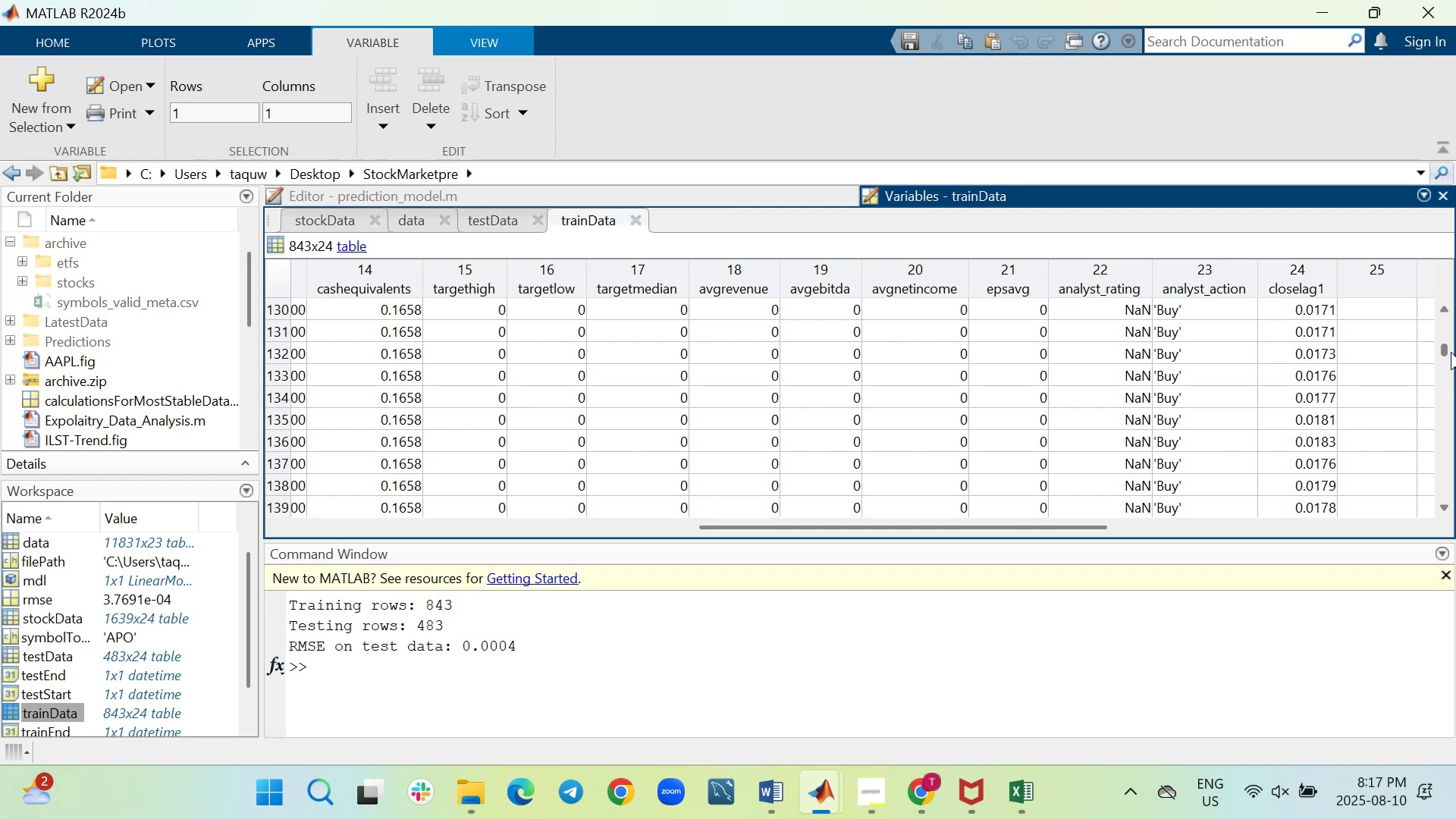 
left_click_drag(start_coordinate=[1444, 349], to_coordinate=[1444, 399])
 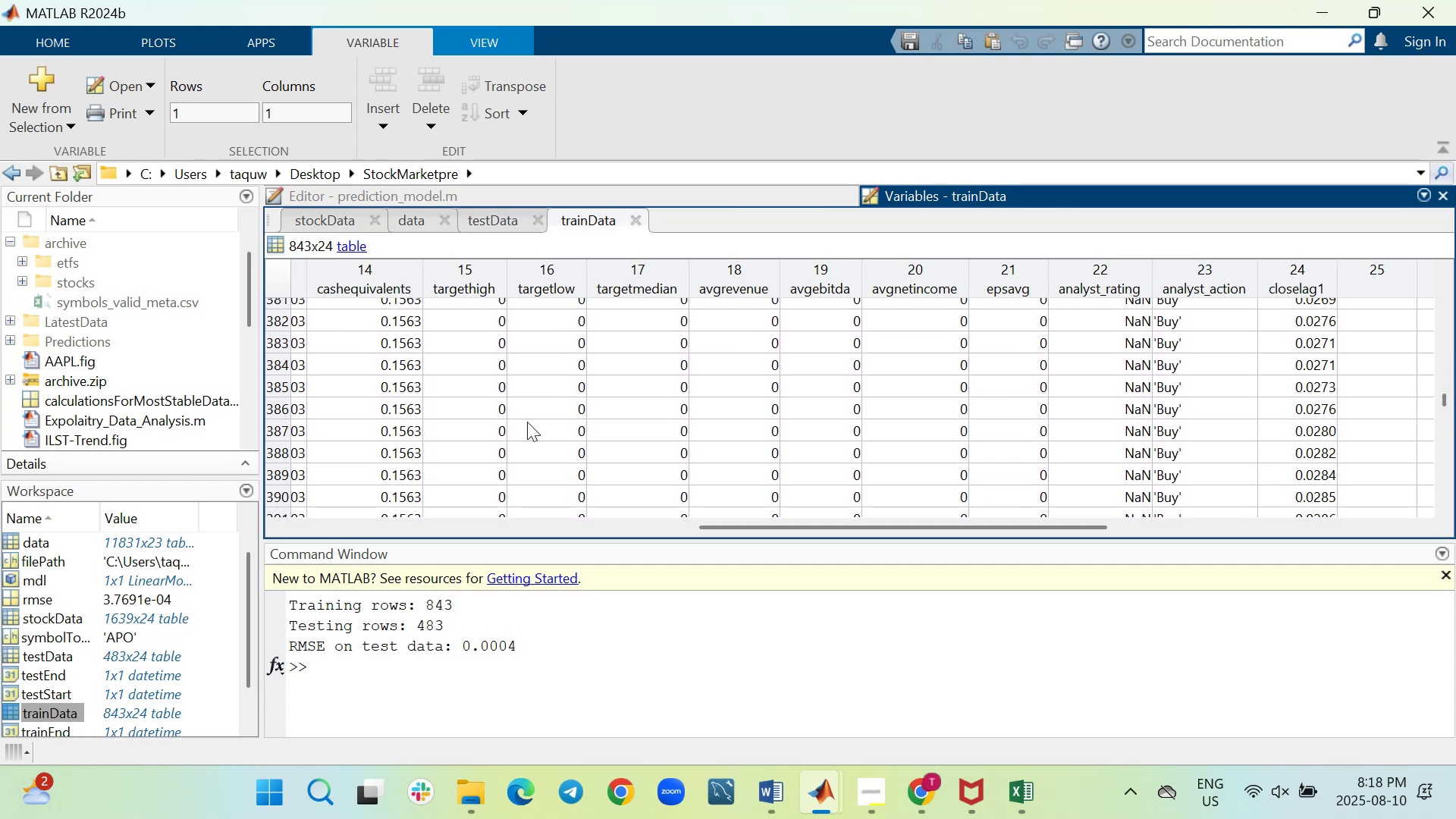 
scroll: coordinate [72, 648], scroll_direction: down, amount: 1.0
 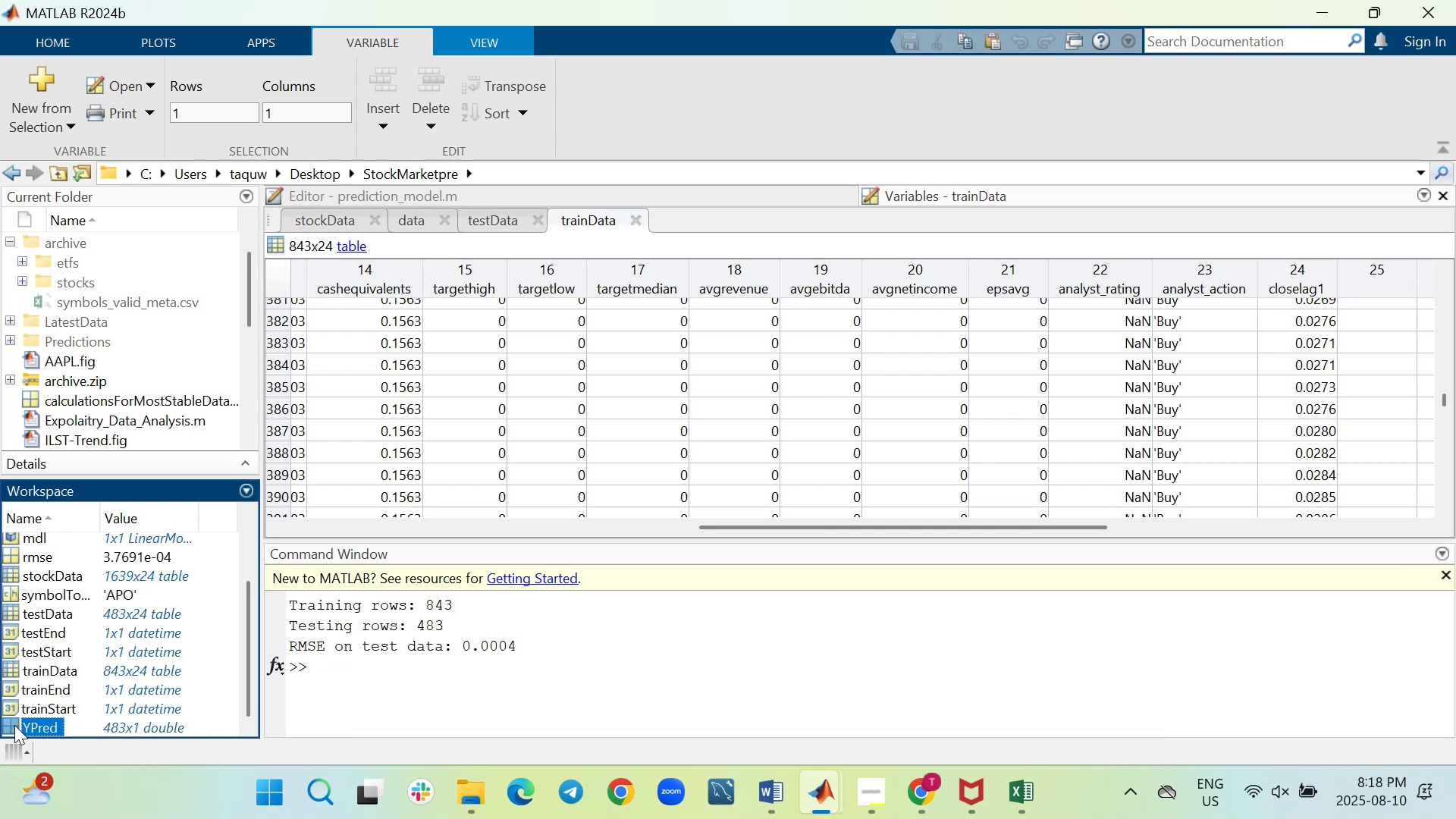 
wait(6.38)
 